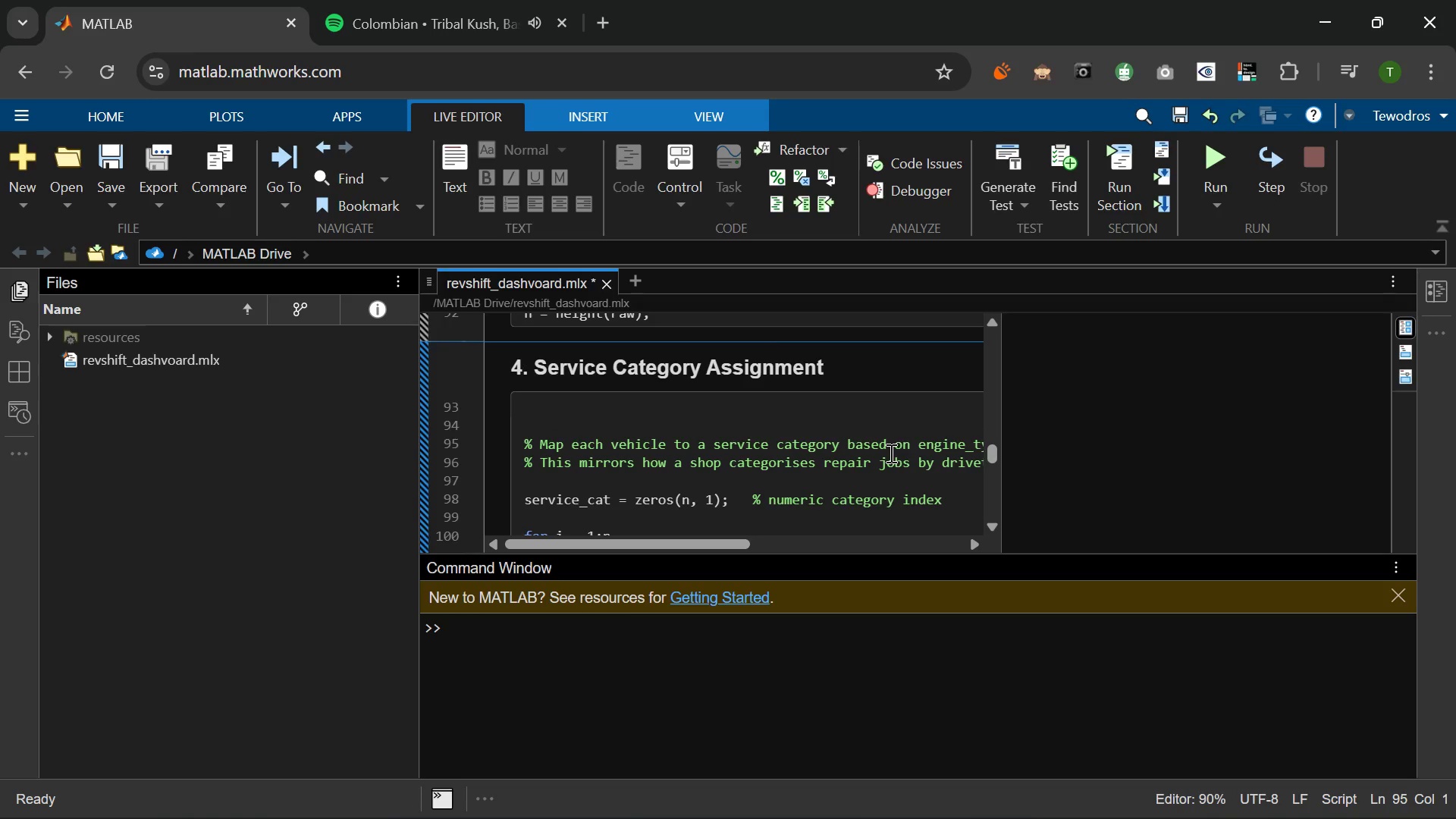 
key(Backspace)
 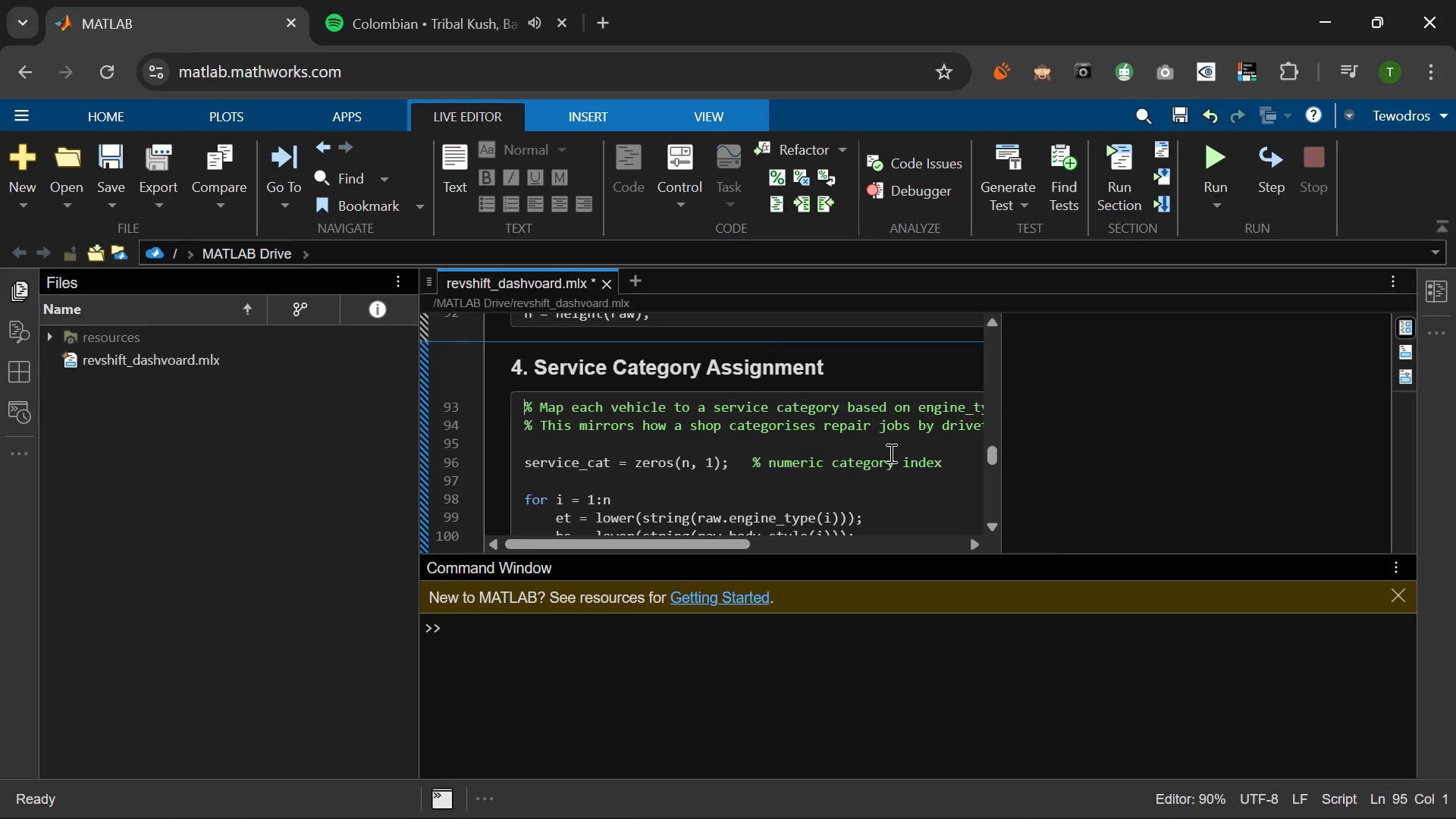 
key(Backspace)
 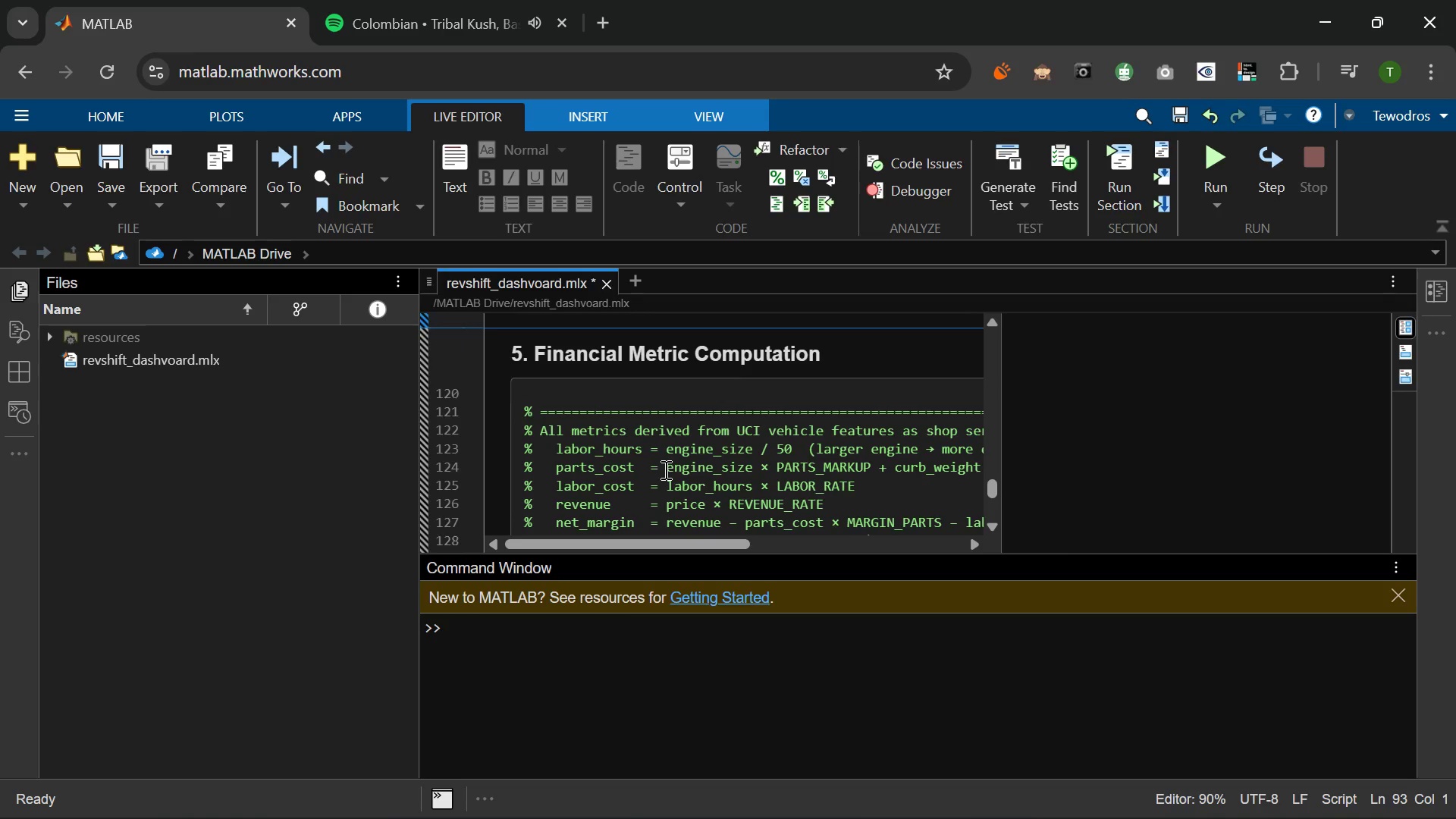 
wait(6.09)
 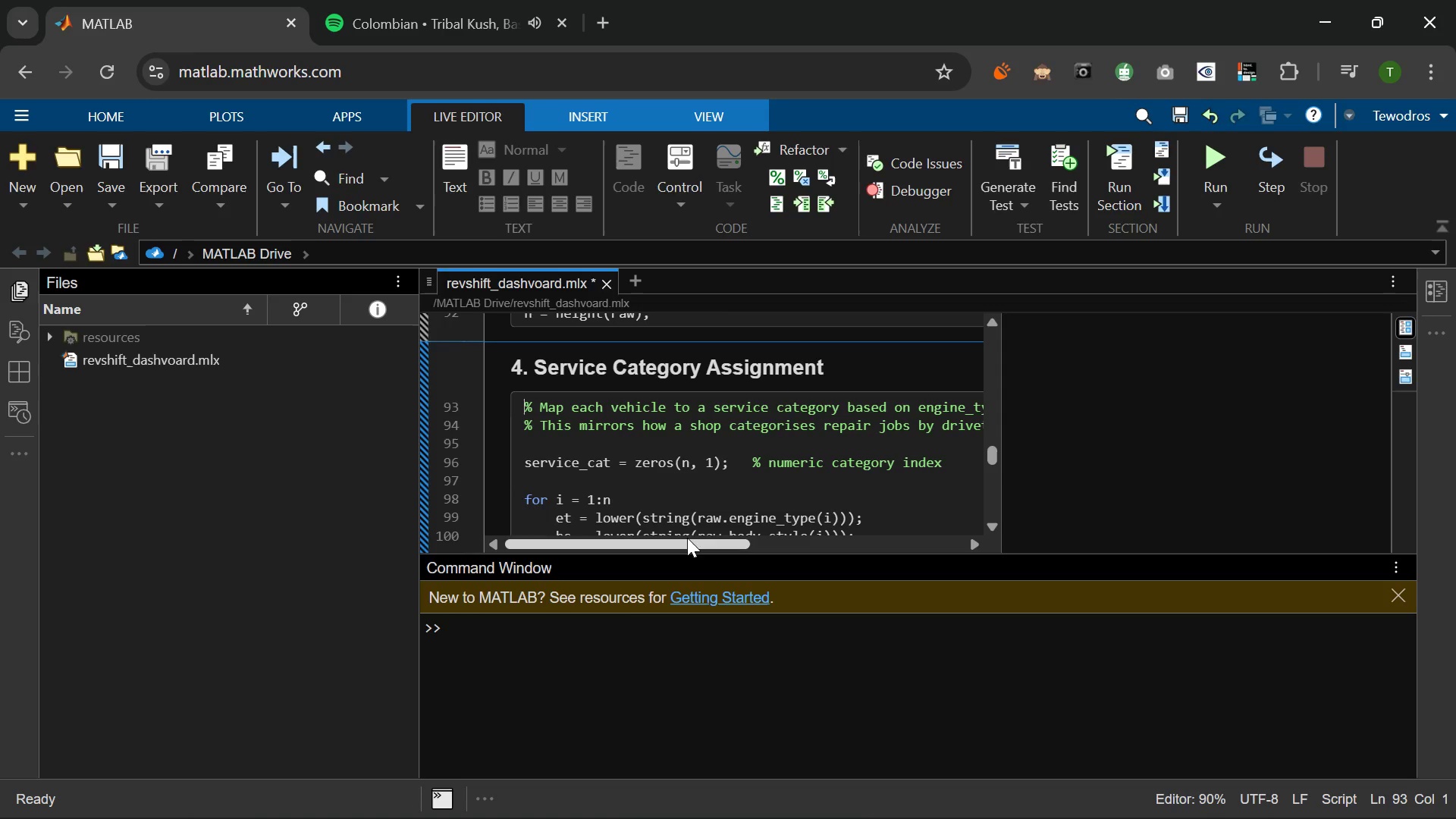 
left_click_drag(start_coordinate=[523, 406], to_coordinate=[1242, 410])
 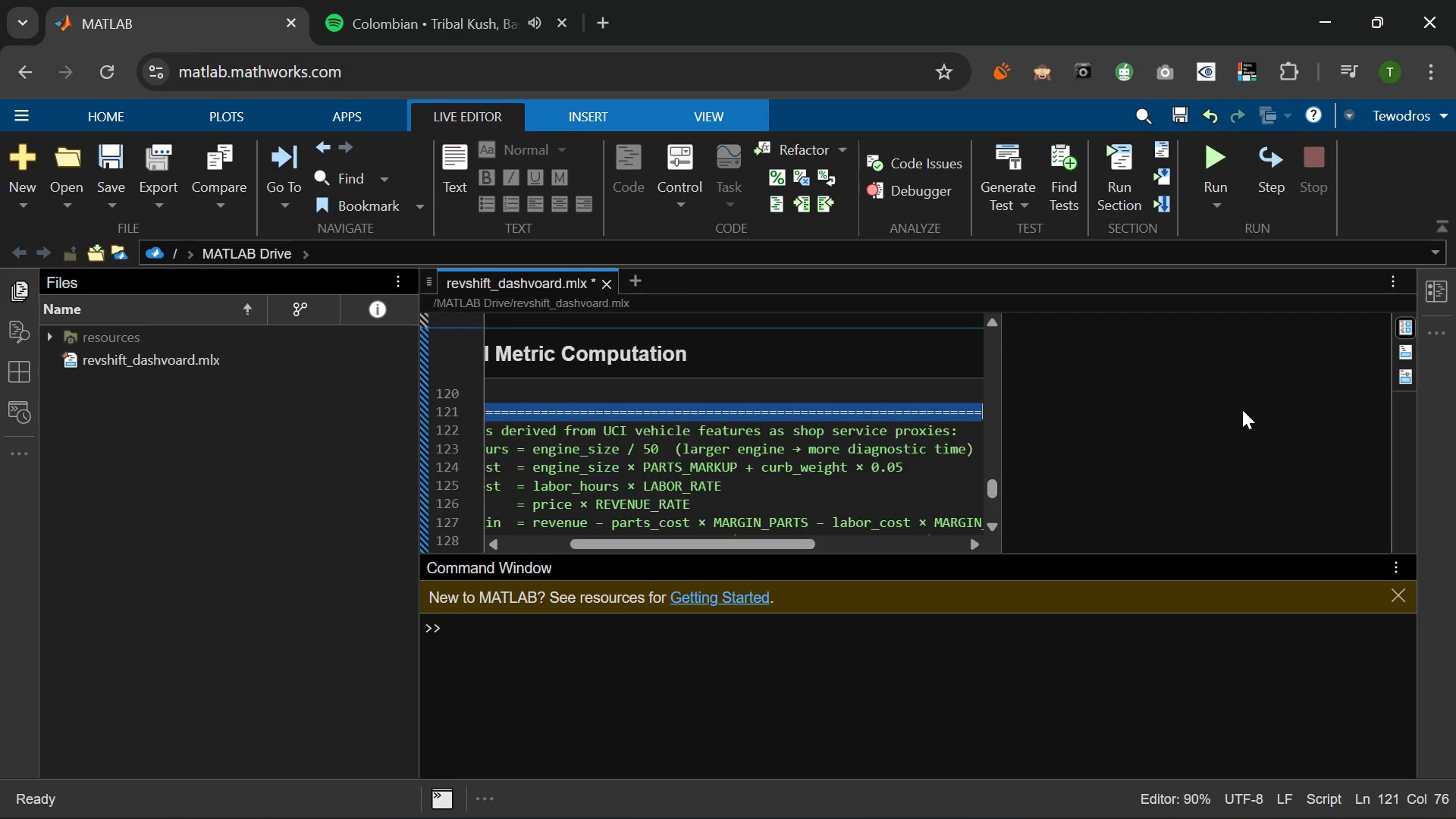 
key(Backspace)
 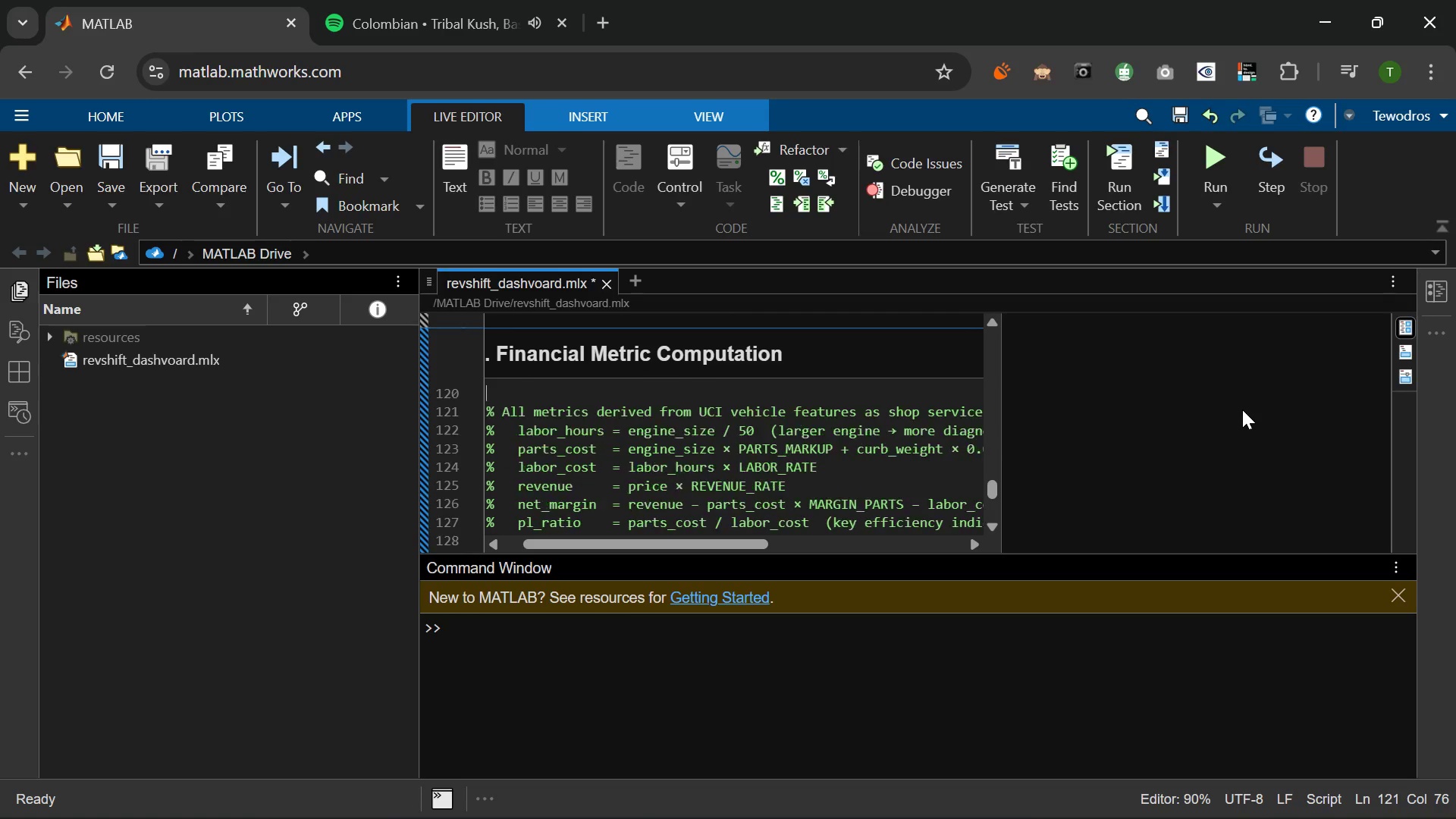 
key(Backspace)
 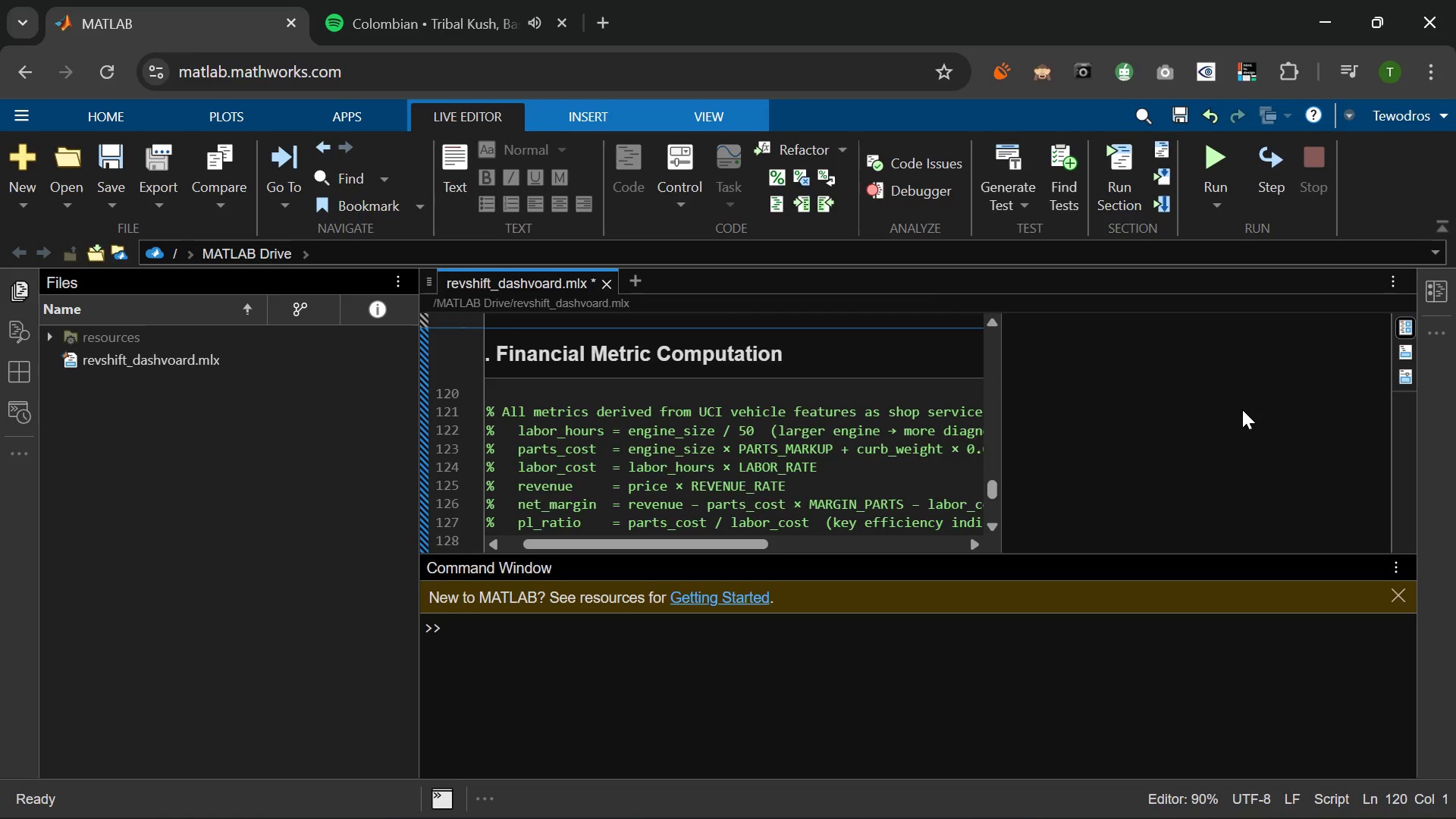 
key(Backspace)
 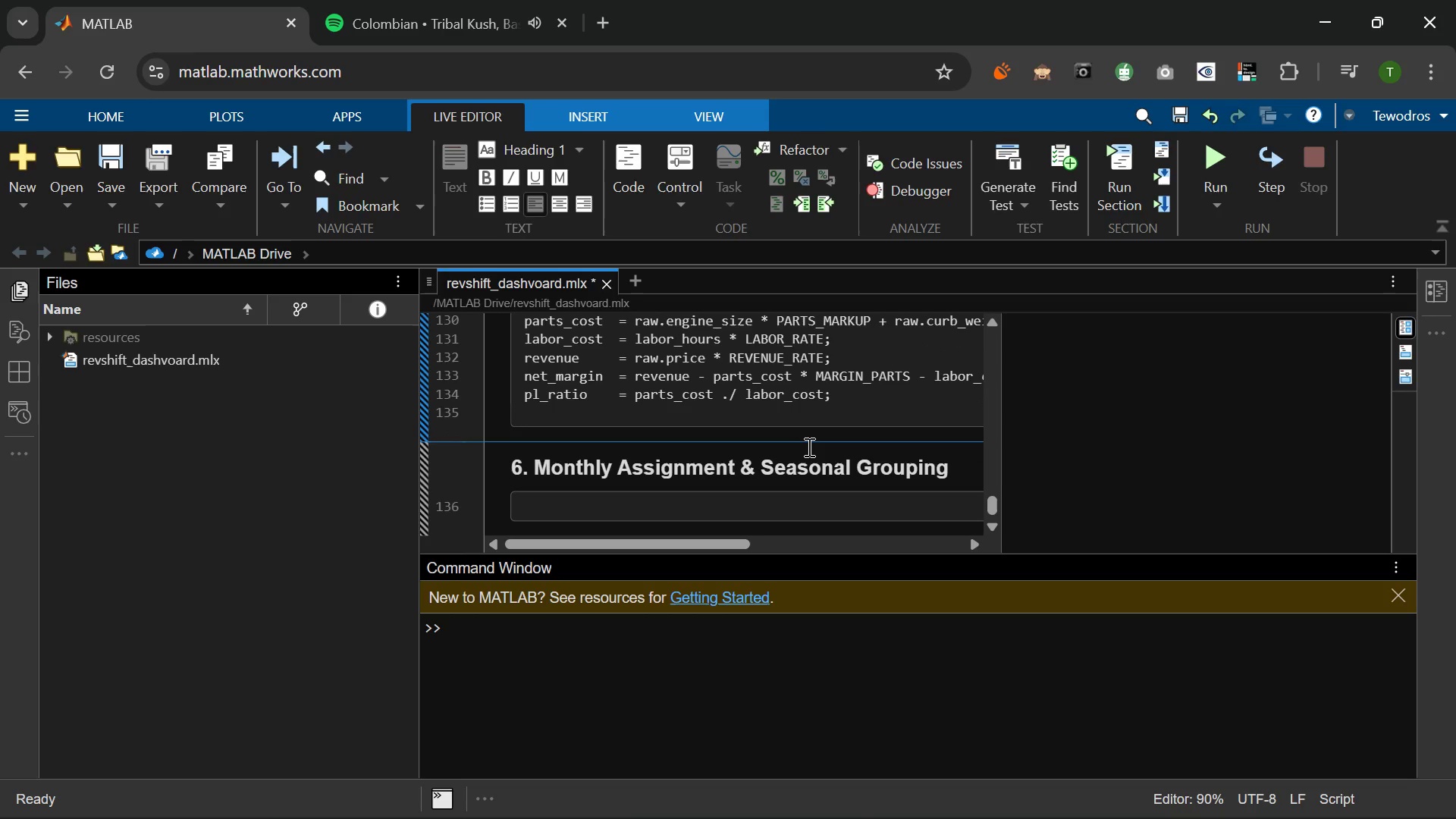 
wait(5.08)
 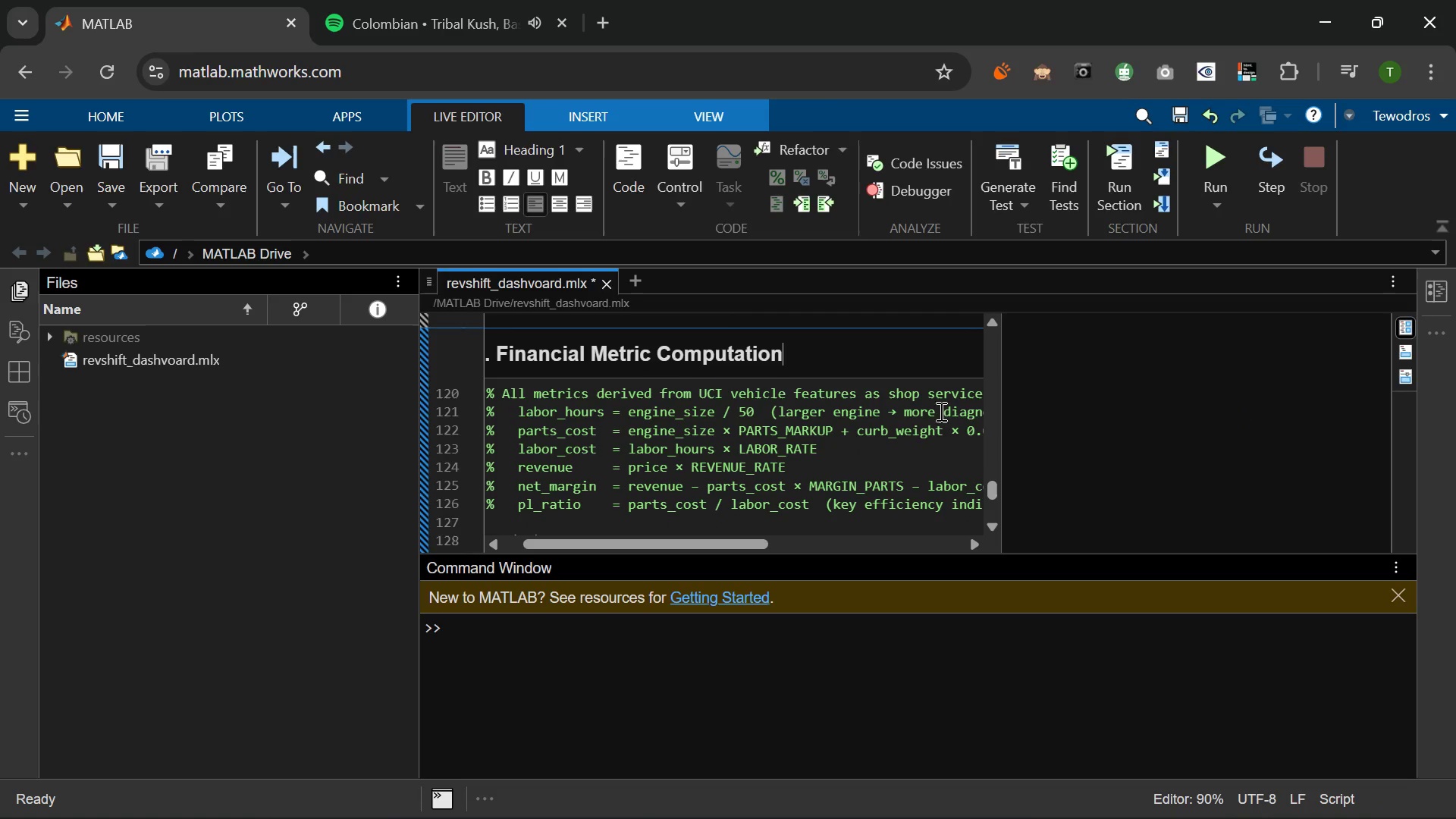 
left_click([705, 492])
 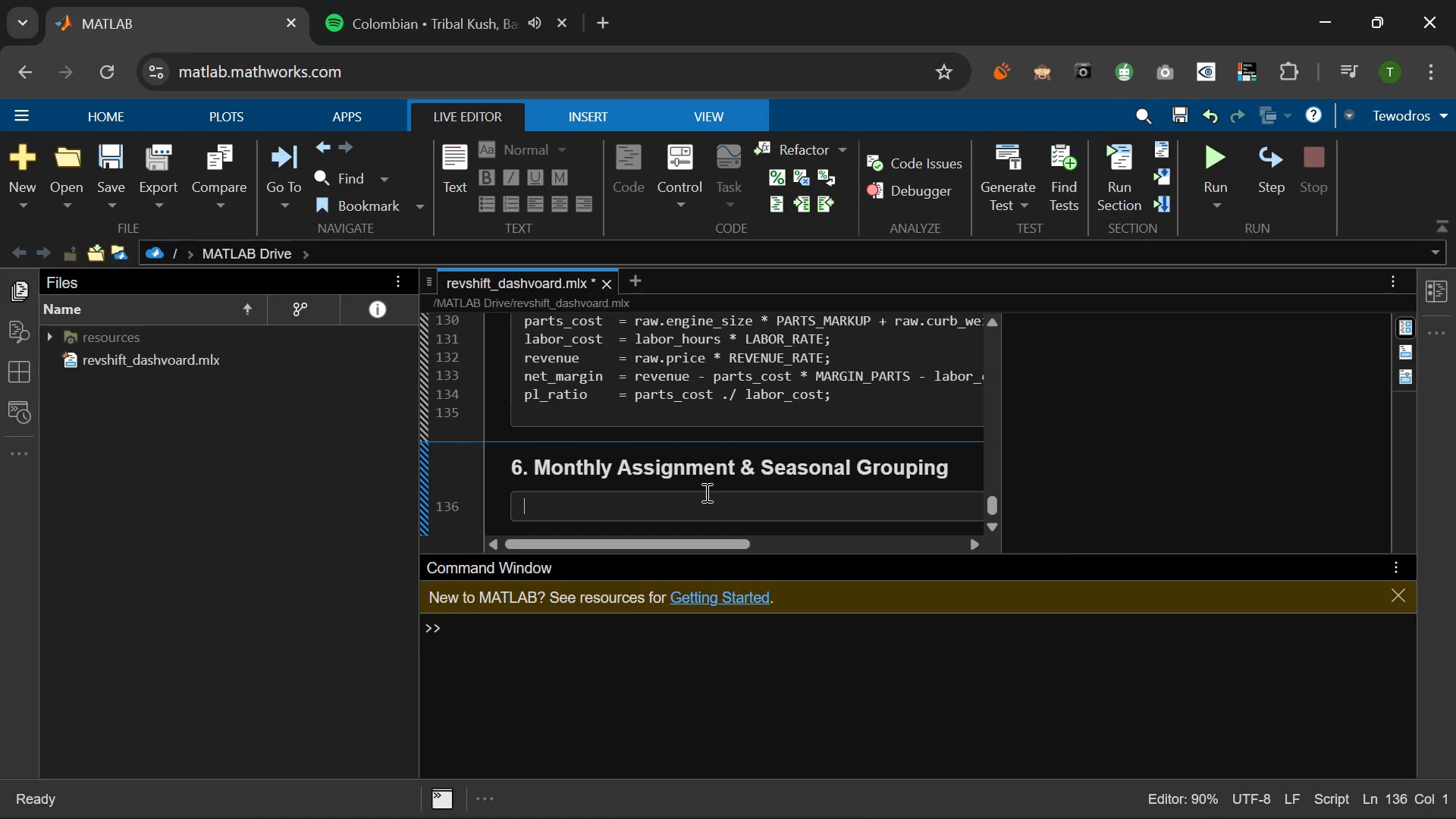 
wait(41.27)
 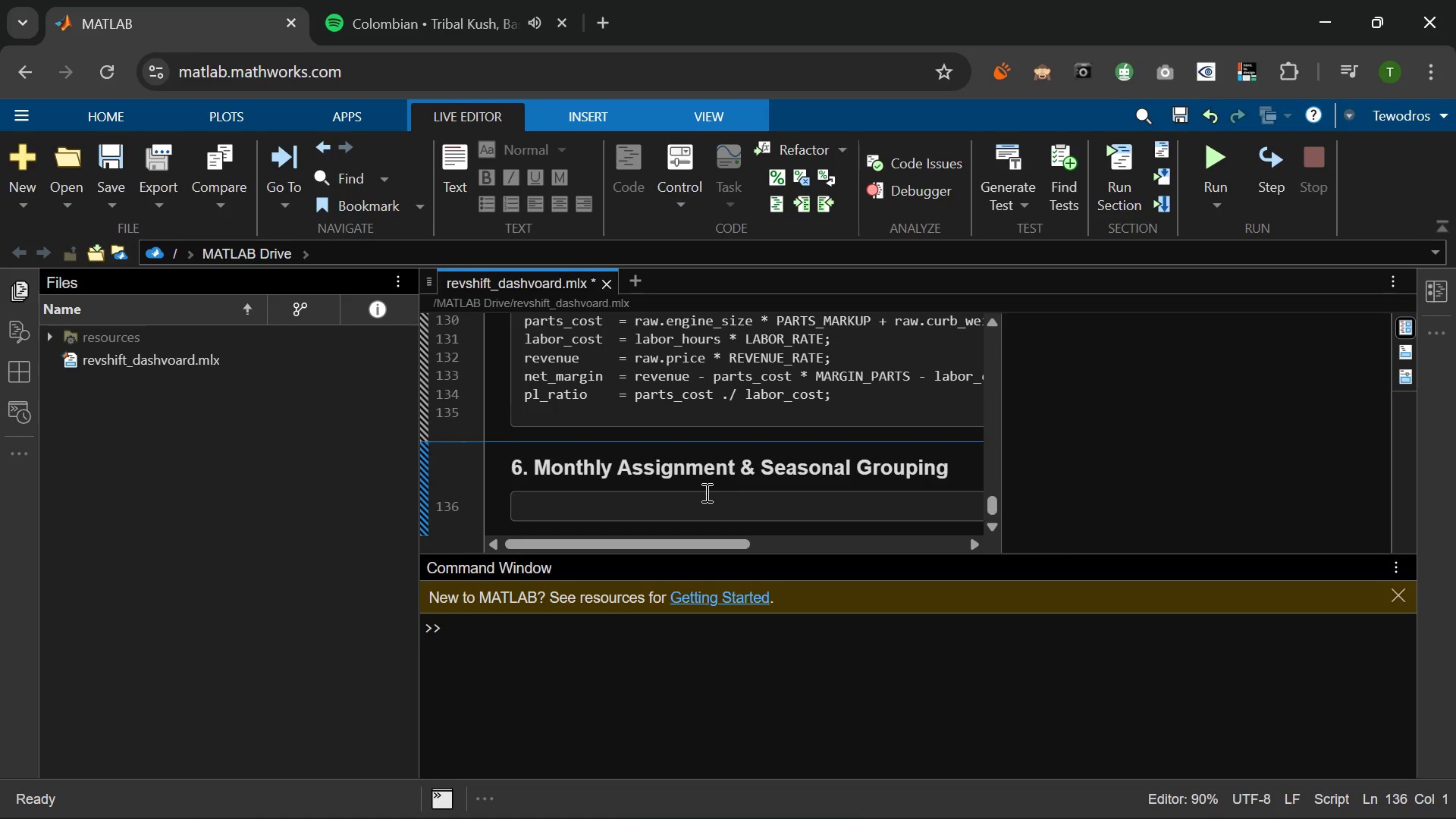 
type(% Distribute records across 12 monthes i)
key(Backspace)
key(Backspace)
key(Backspace)
key(Backspace)
type(s in sequence (round_)
key(Backspace)
type(-robin).)
 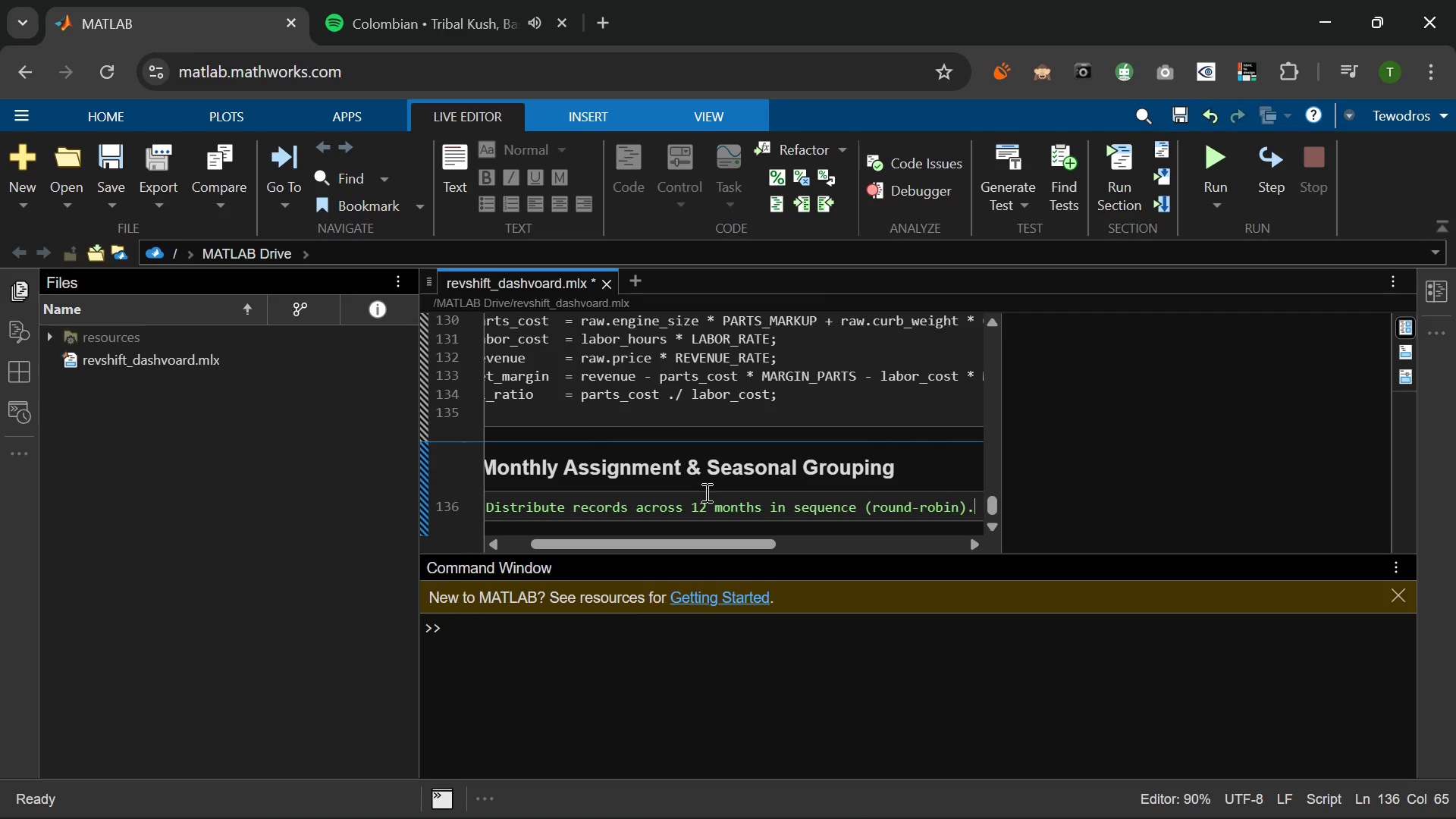 
key(Enter)
 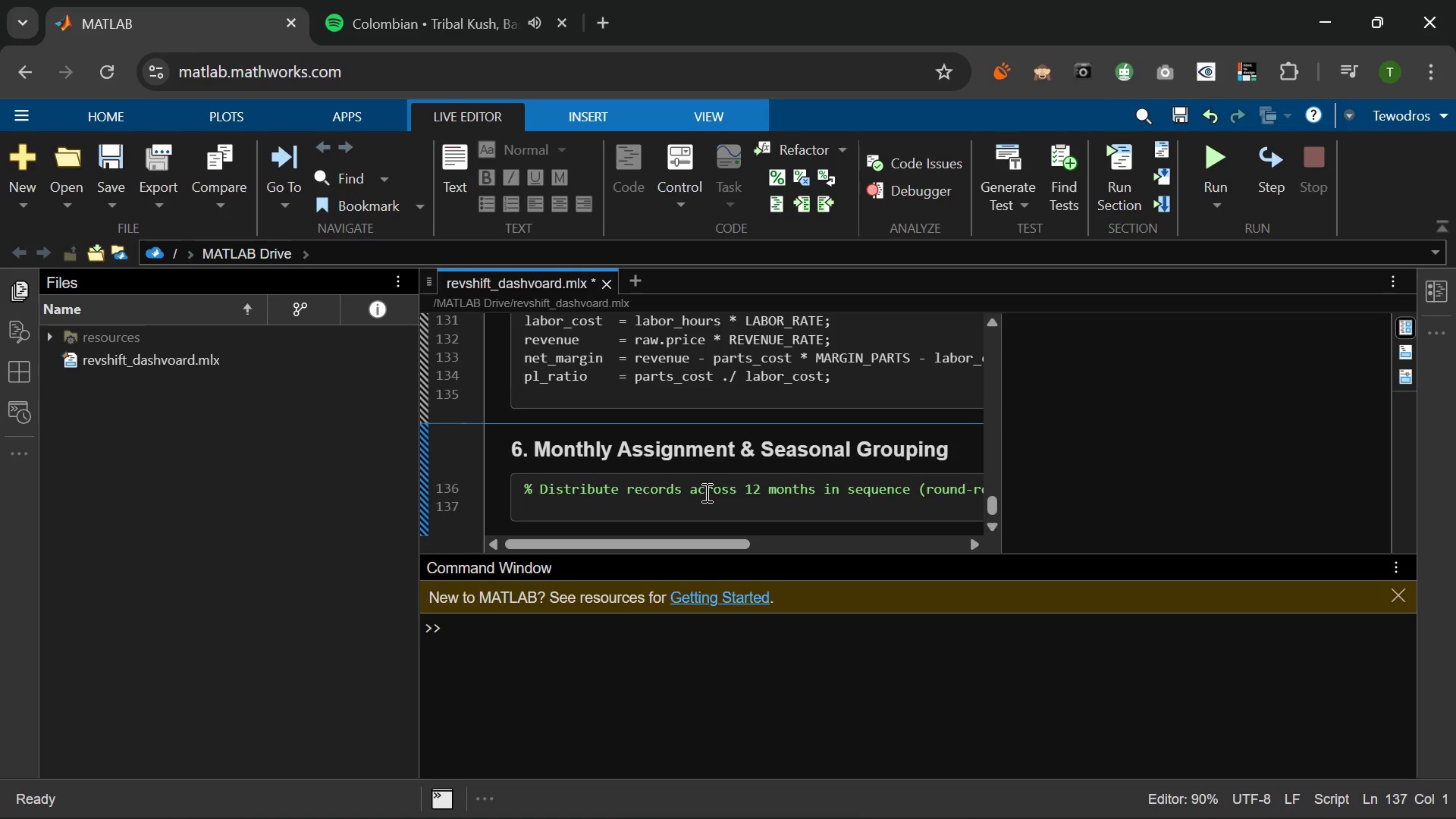 
type(%a)
key(Backspace)
type( Autumn = s)
key(Backspace)
type(Sep/Oct)
 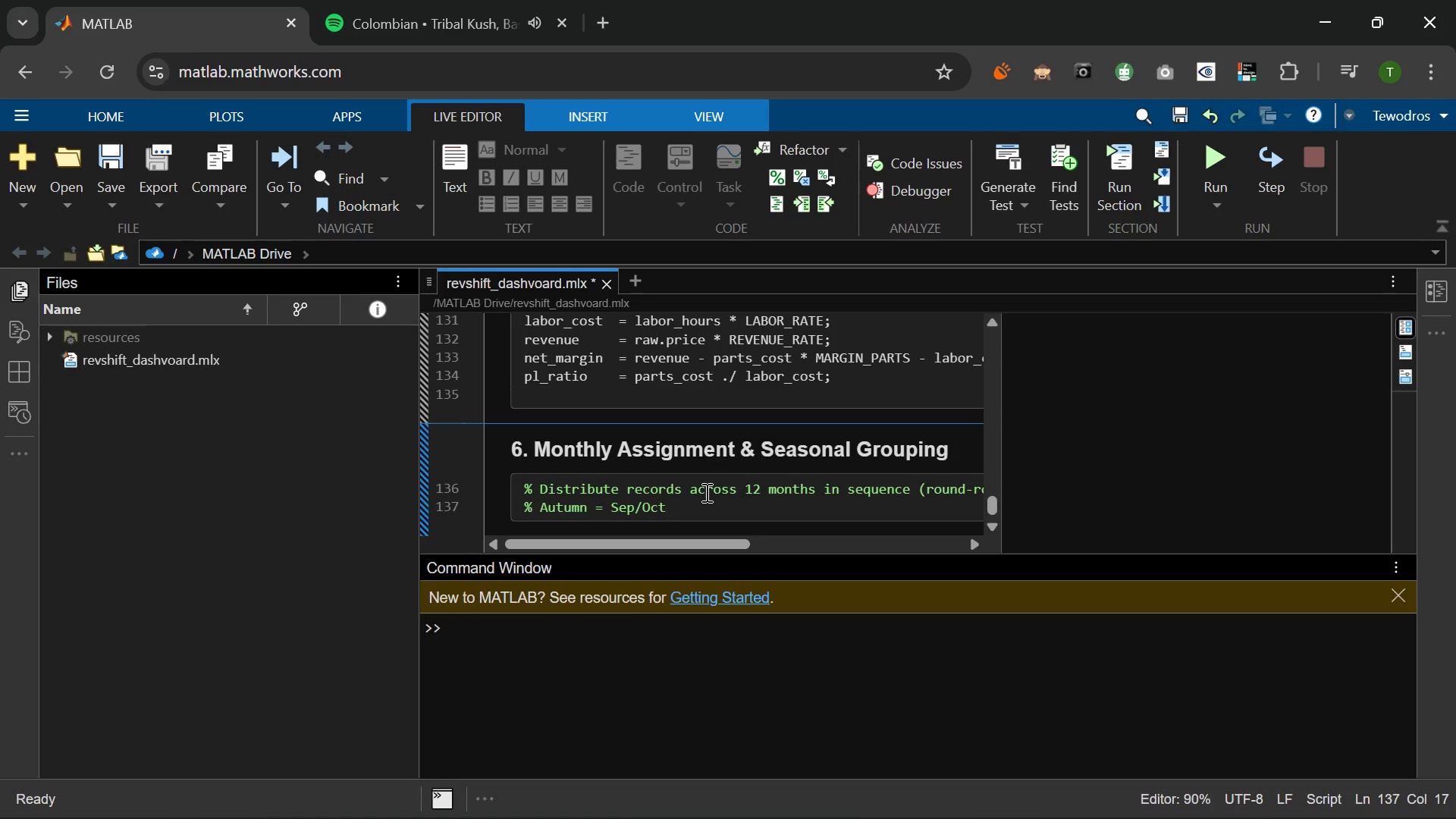 
hold_key(key=ShiftLeft, duration=1.45)
 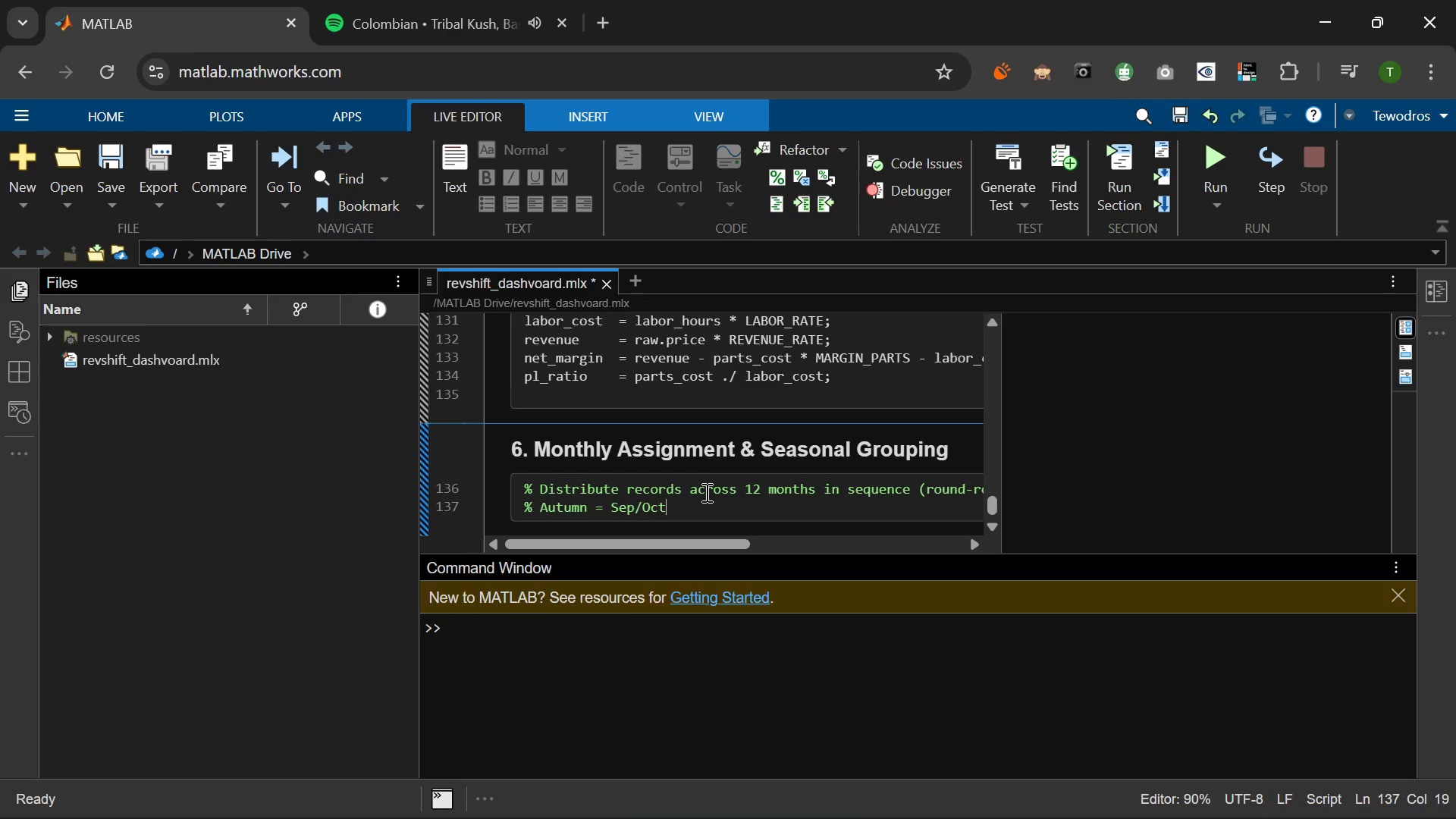 
type(/Nov | Wign)
key(Backspace)
key(Backspace)
type(ng)
key(Backspace)
type(ter  )
key(Backspace)
type(= Dec/H)
key(Backspace)
type(Jan/Feb)
 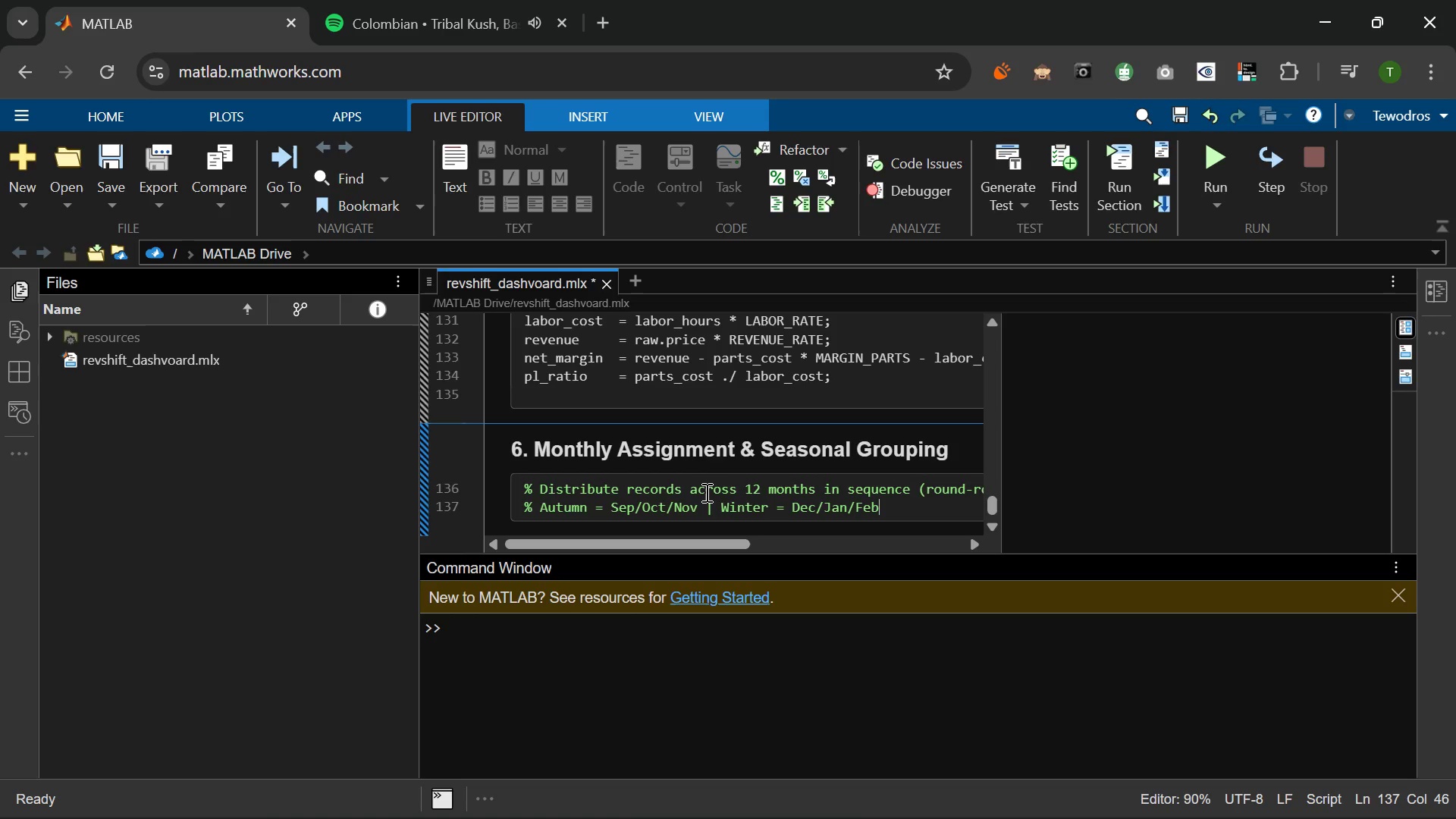 
key(Enter)
 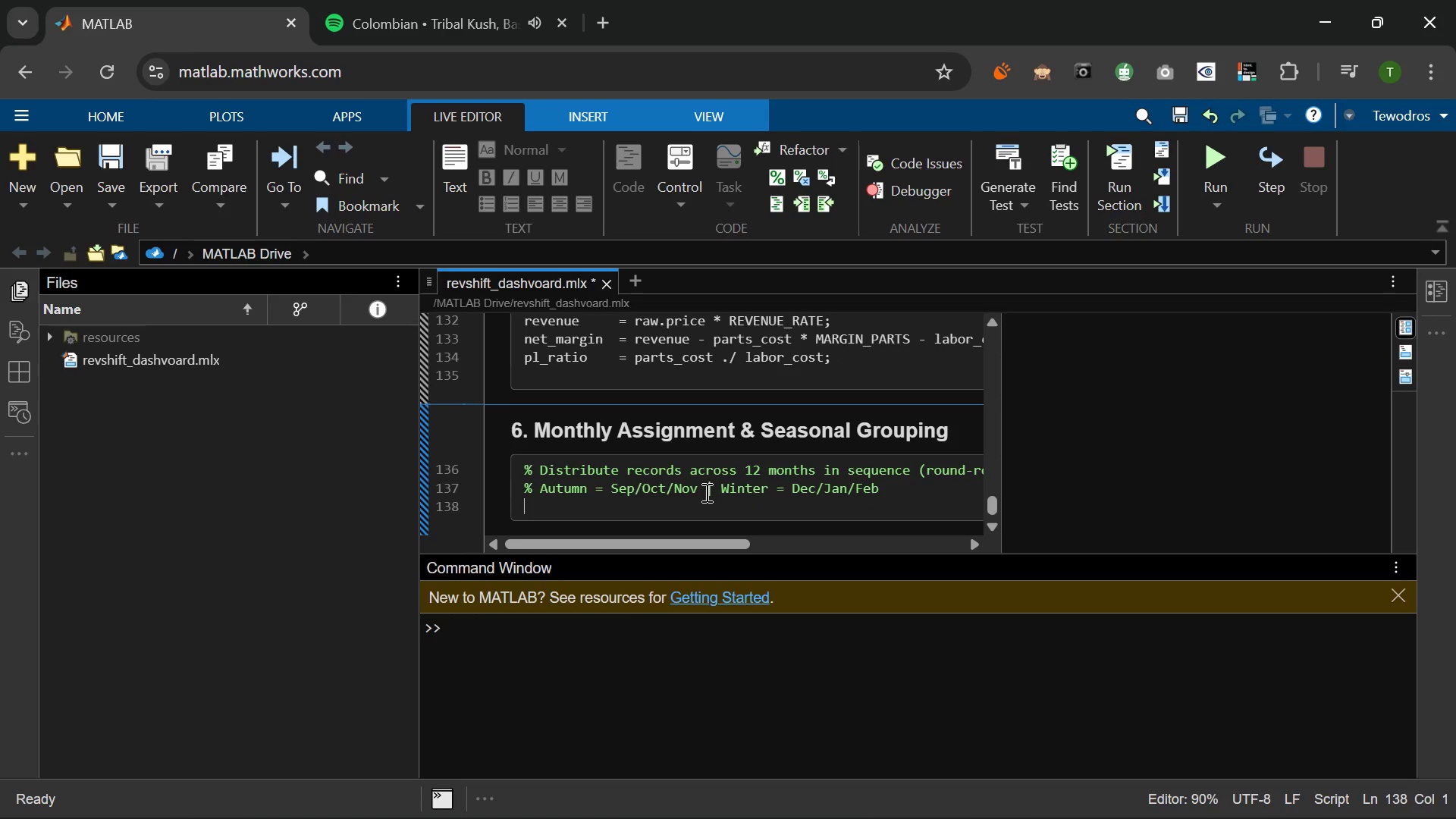 
key(Enter)
 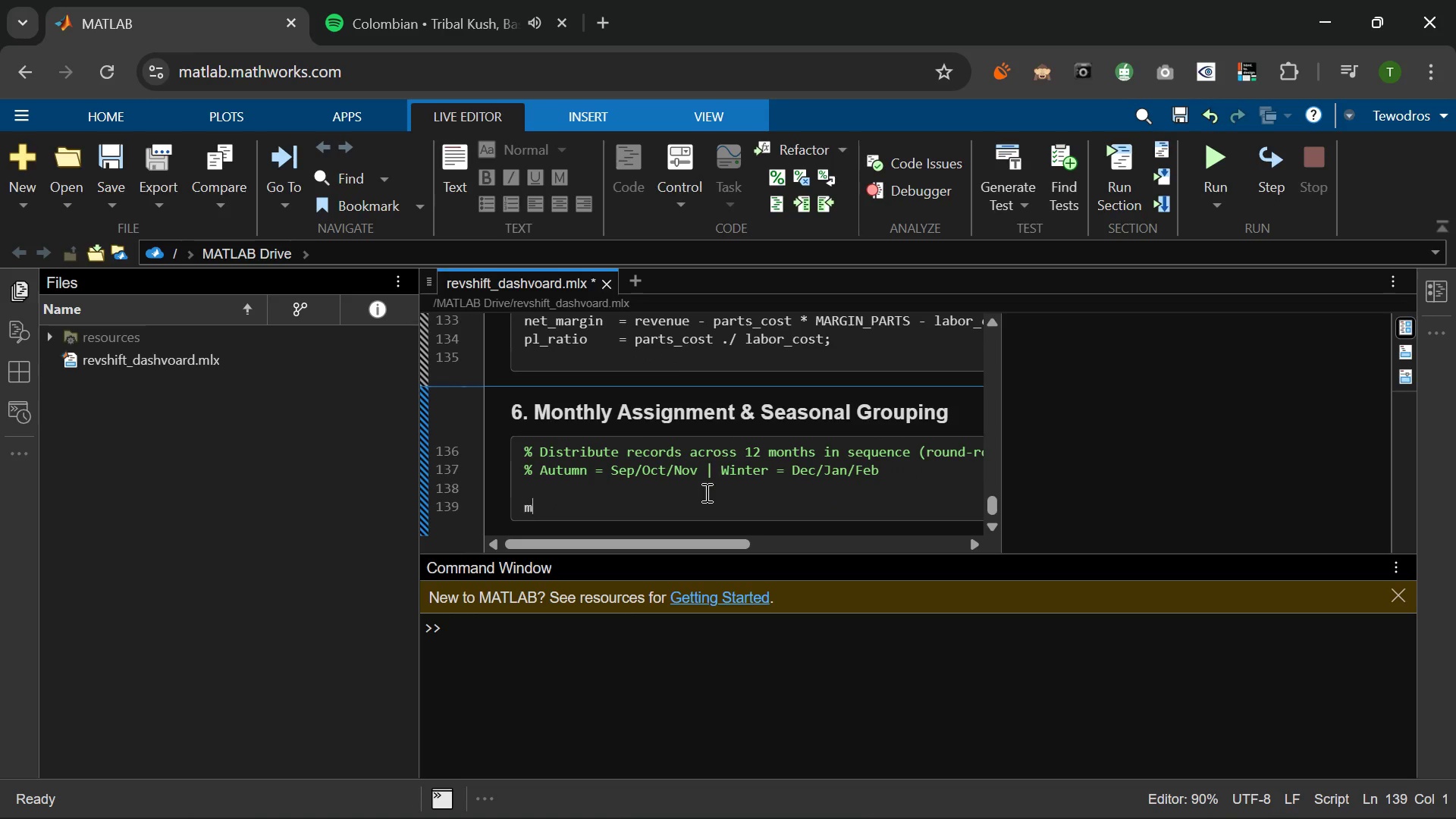 
type(month__NUM)
 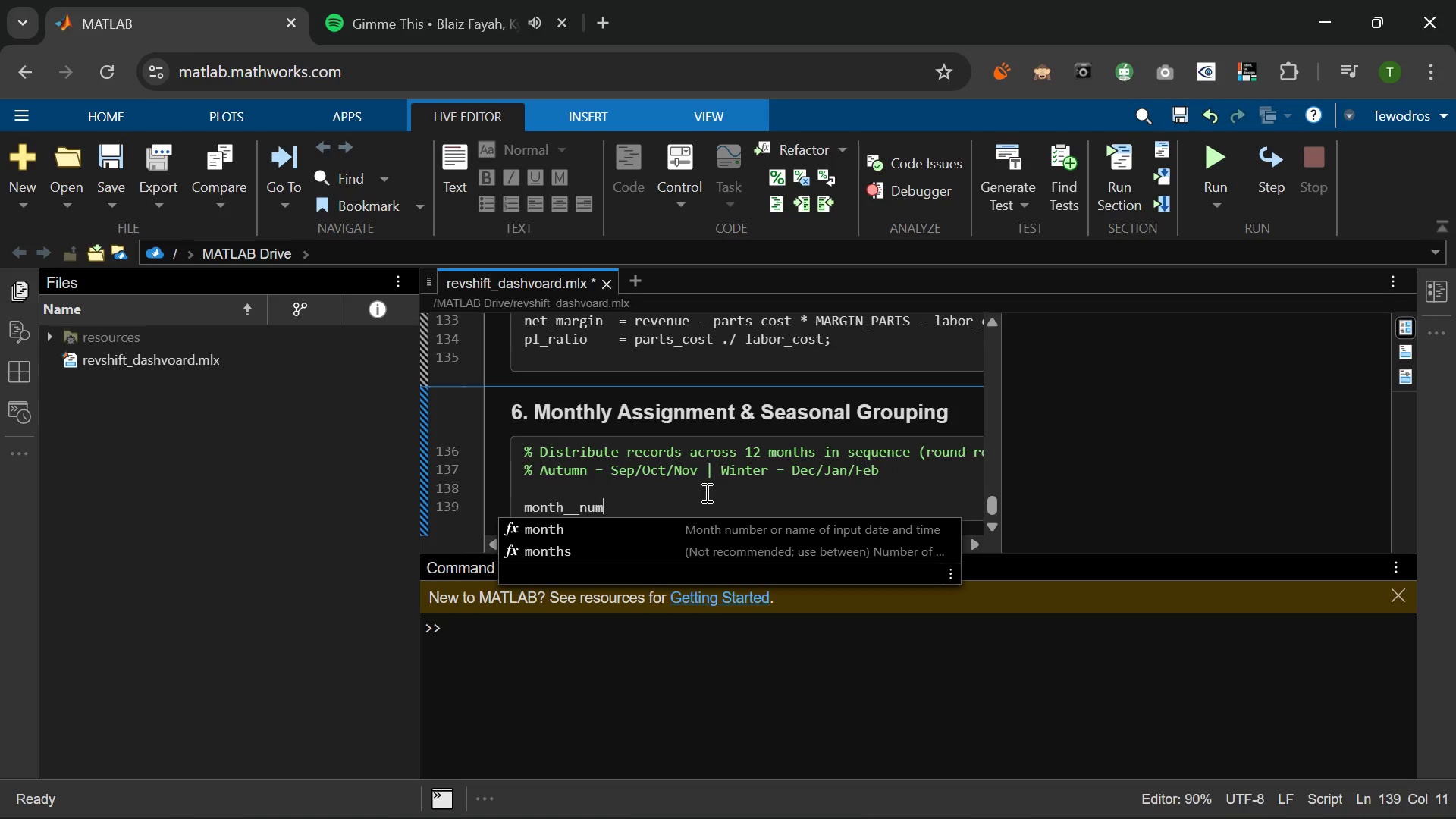 
key(ArrowLeft)
 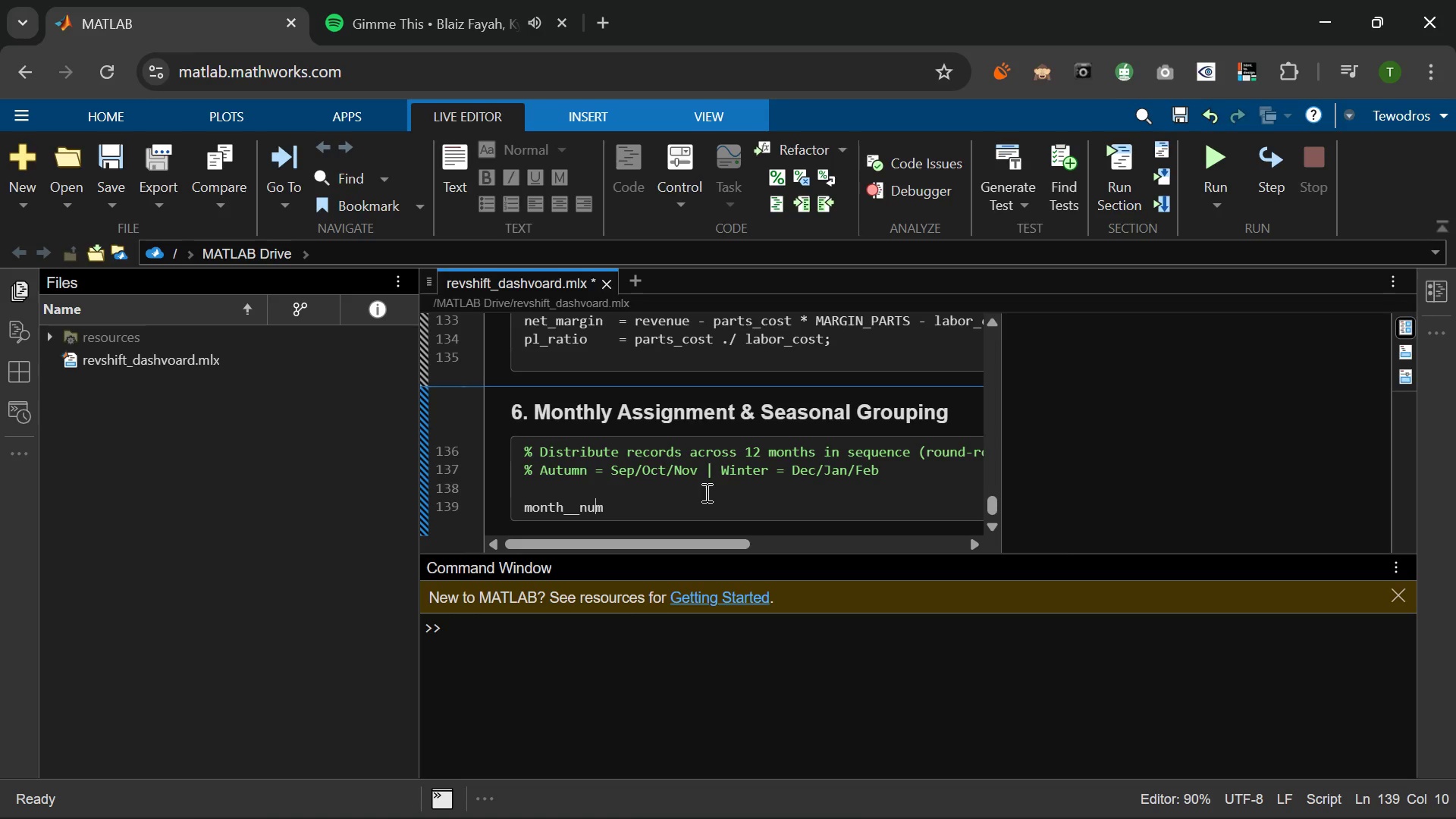 
key(ArrowLeft)
 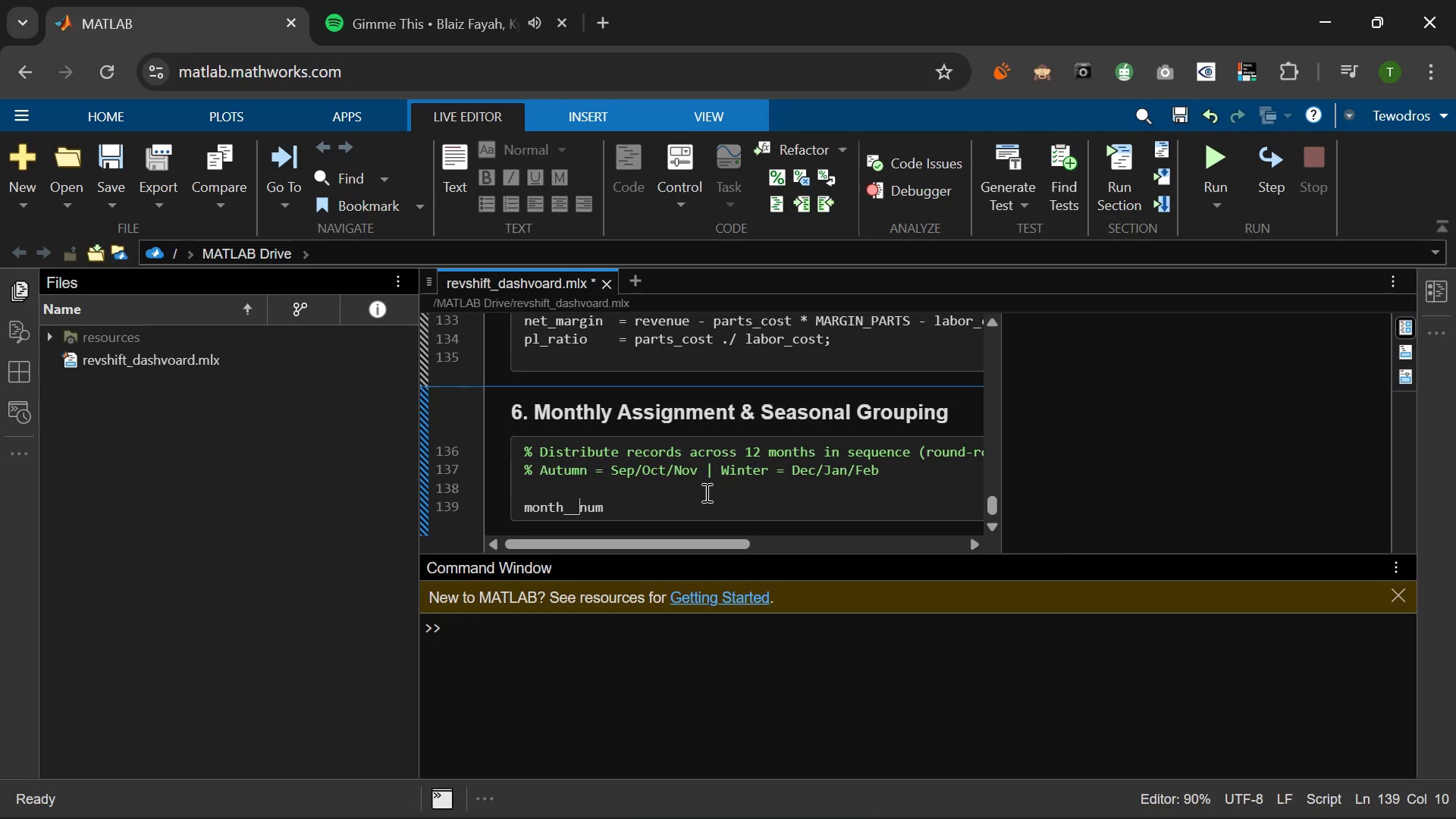 
key(ArrowLeft)
 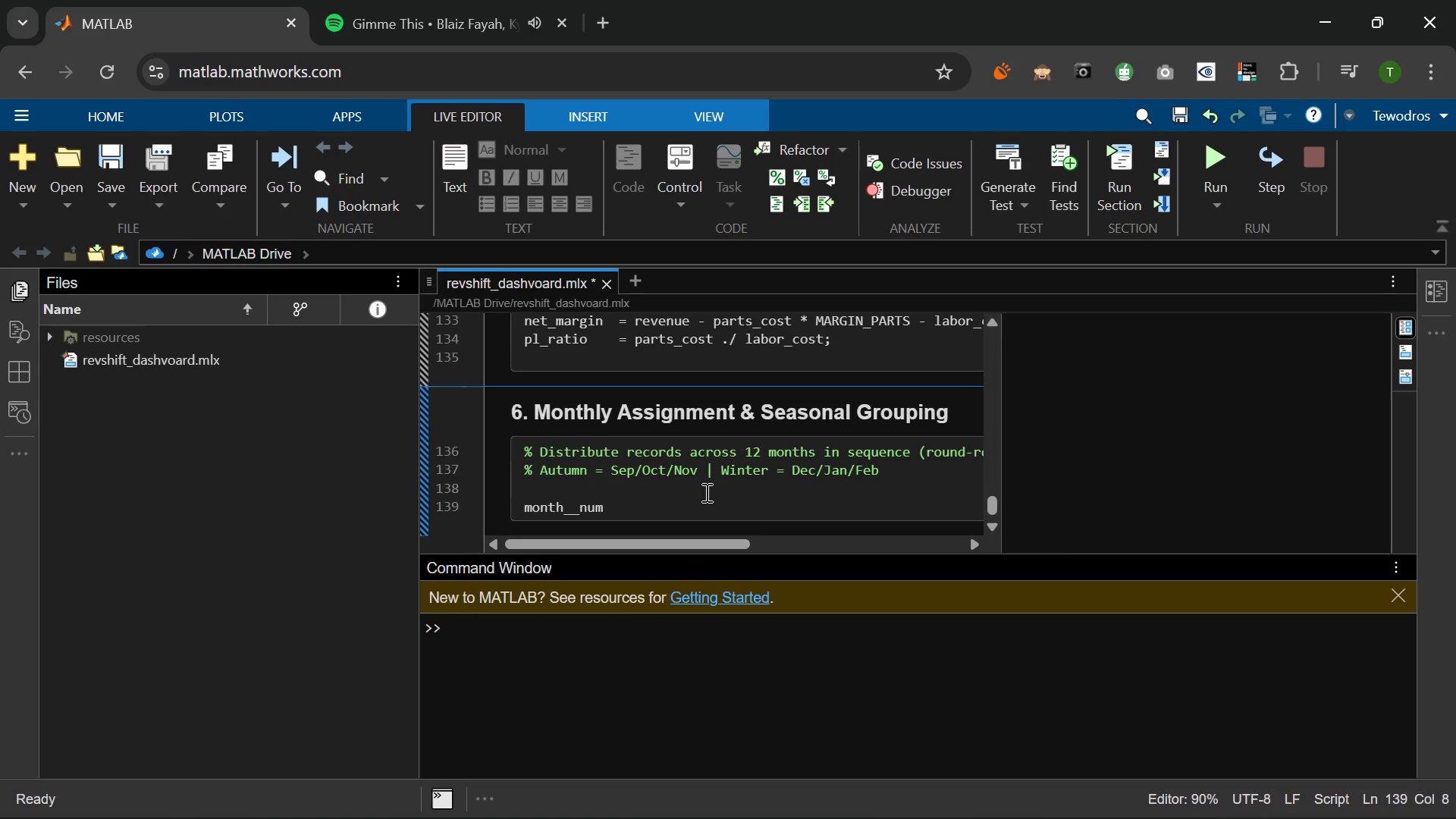 
key(Backspace)
 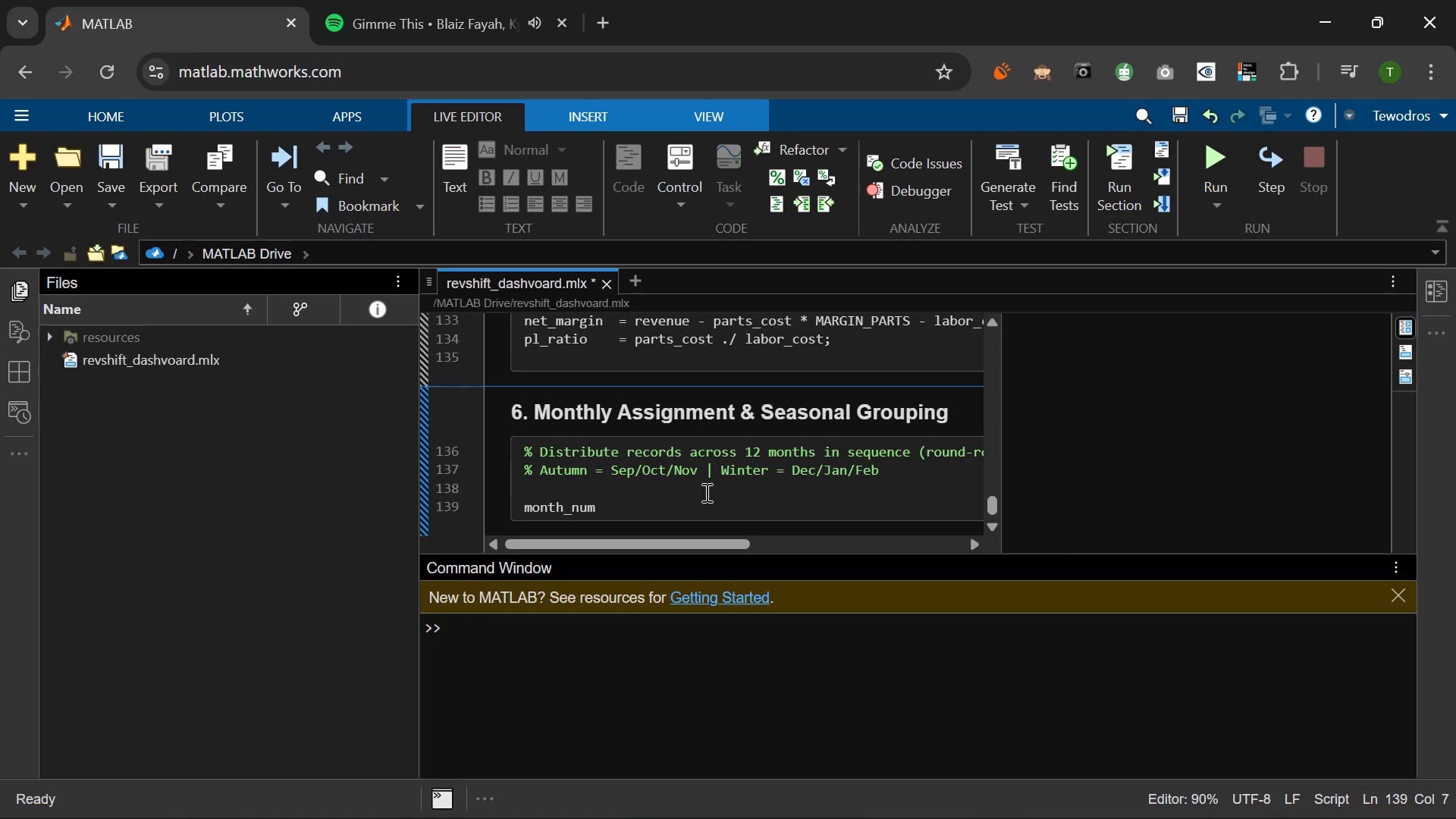 
key(ArrowRight)
 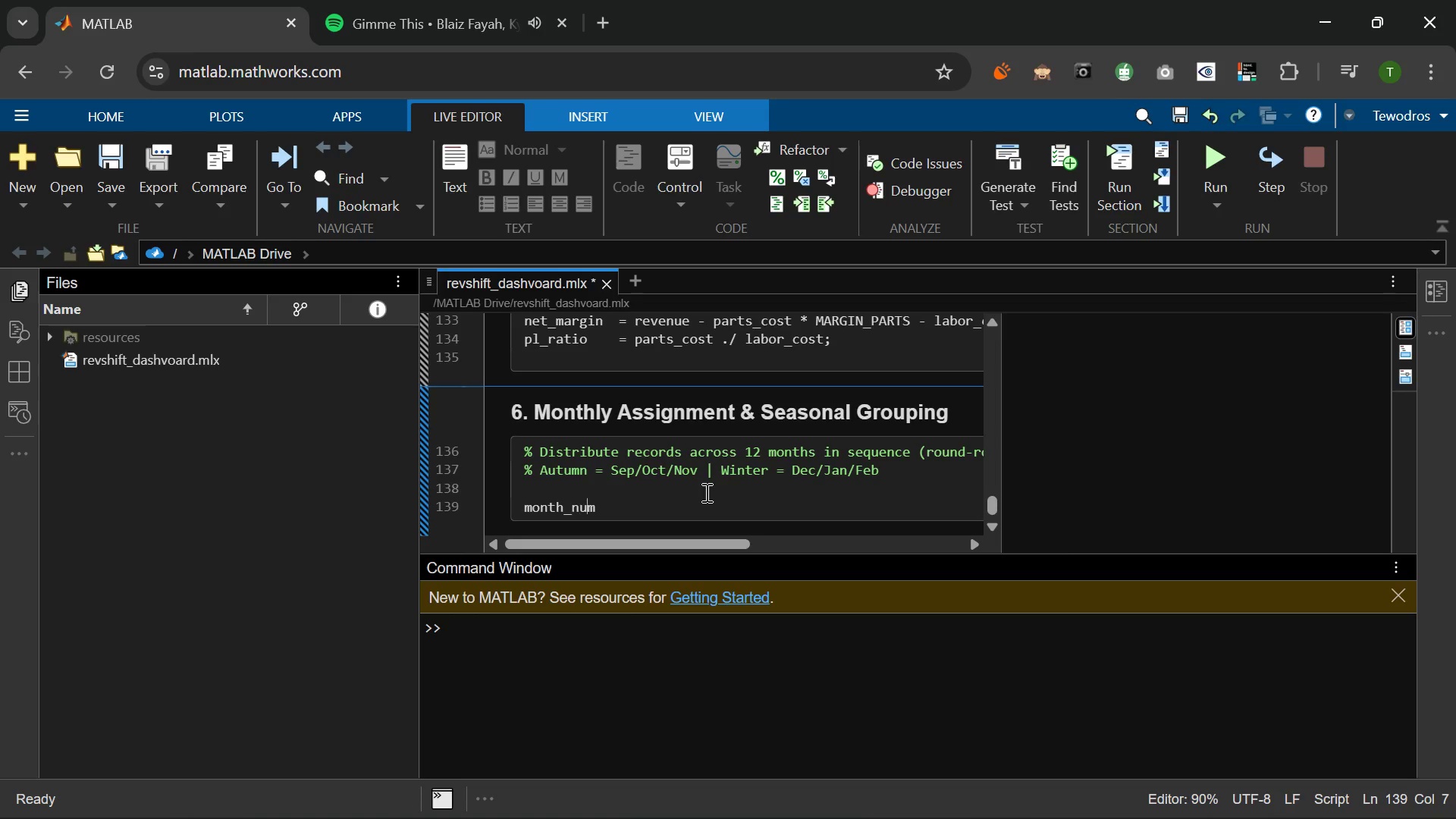 
key(ArrowRight)
 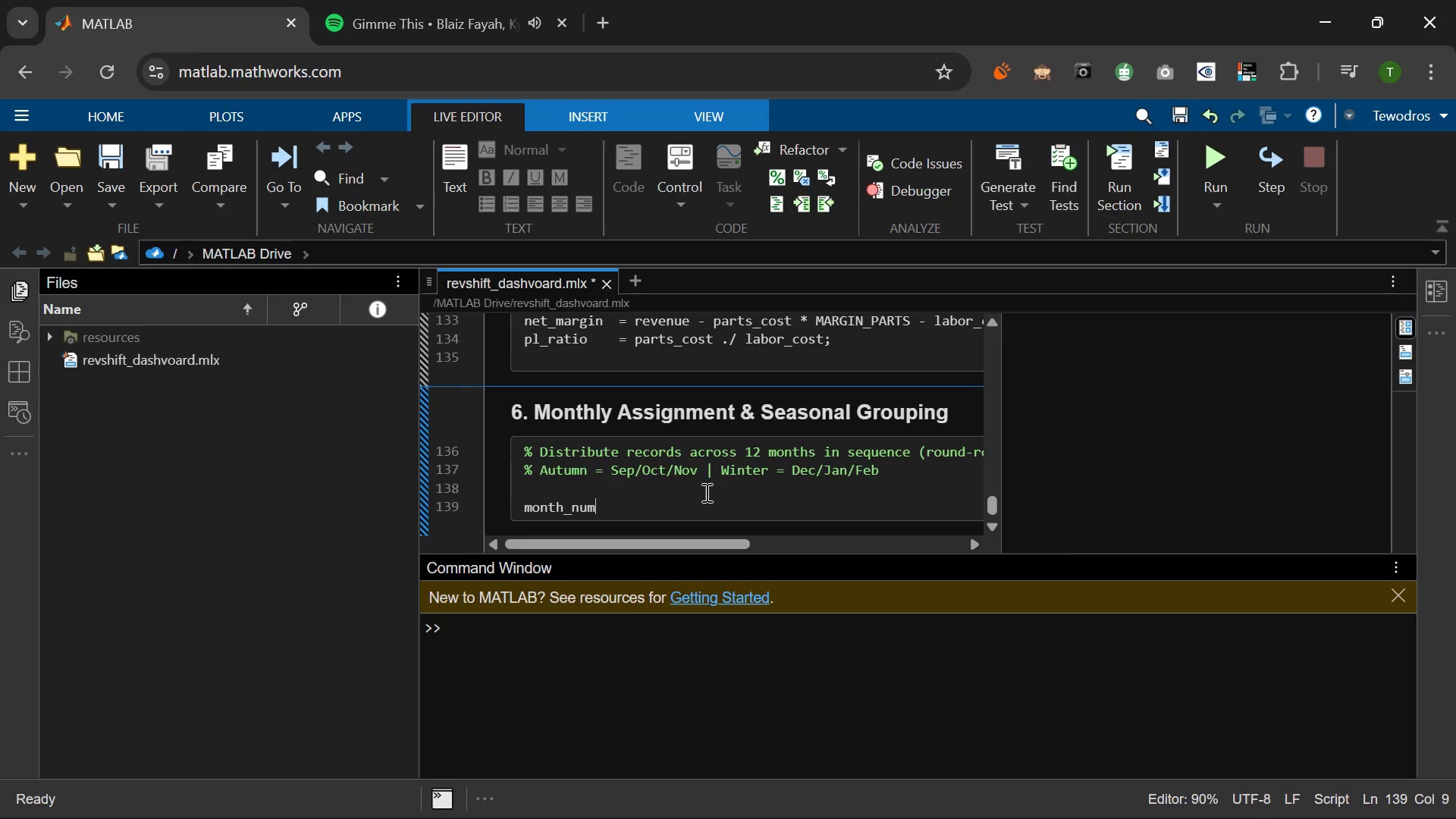 
key(ArrowRight)
 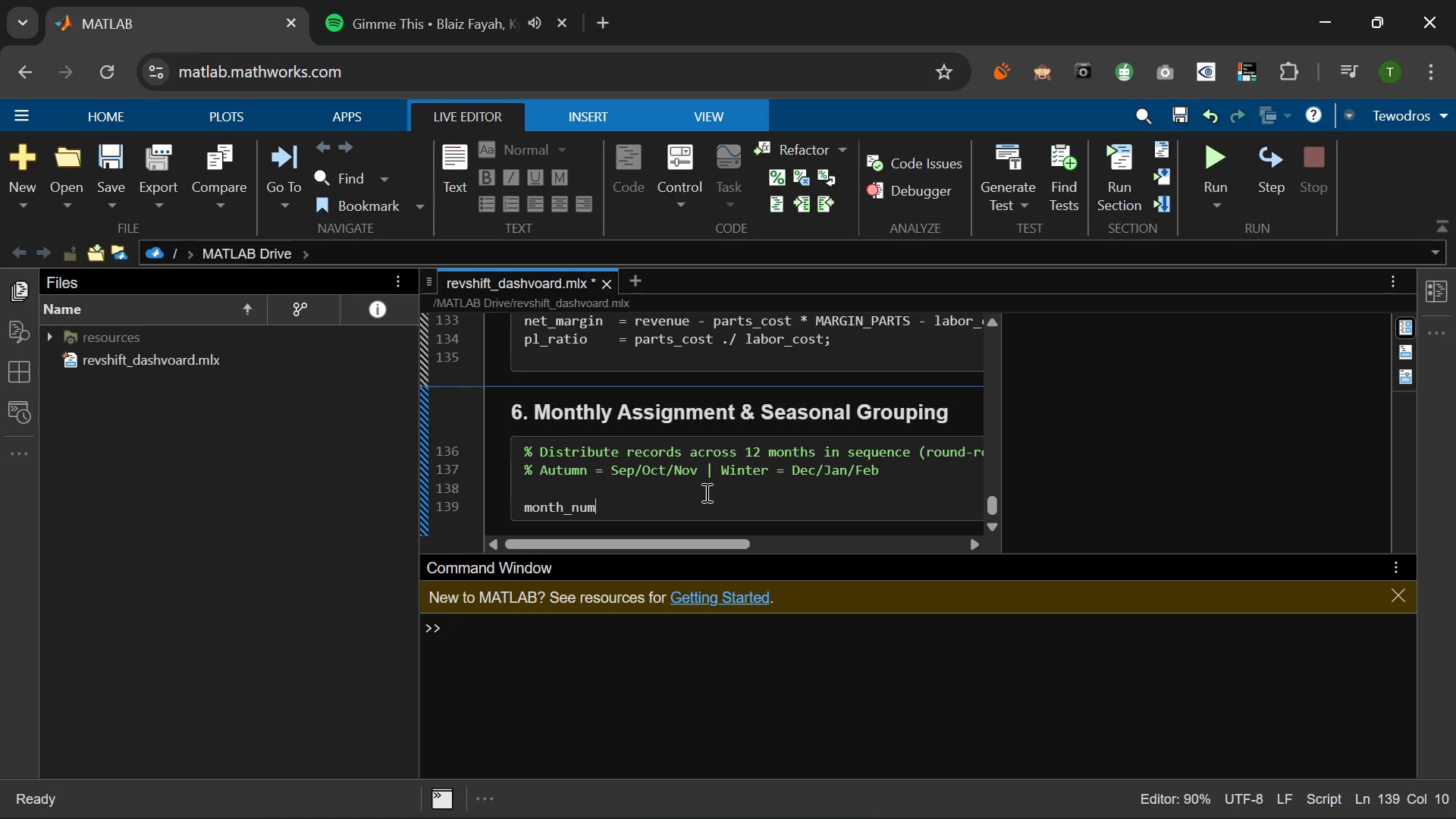 
wait(7.09)
 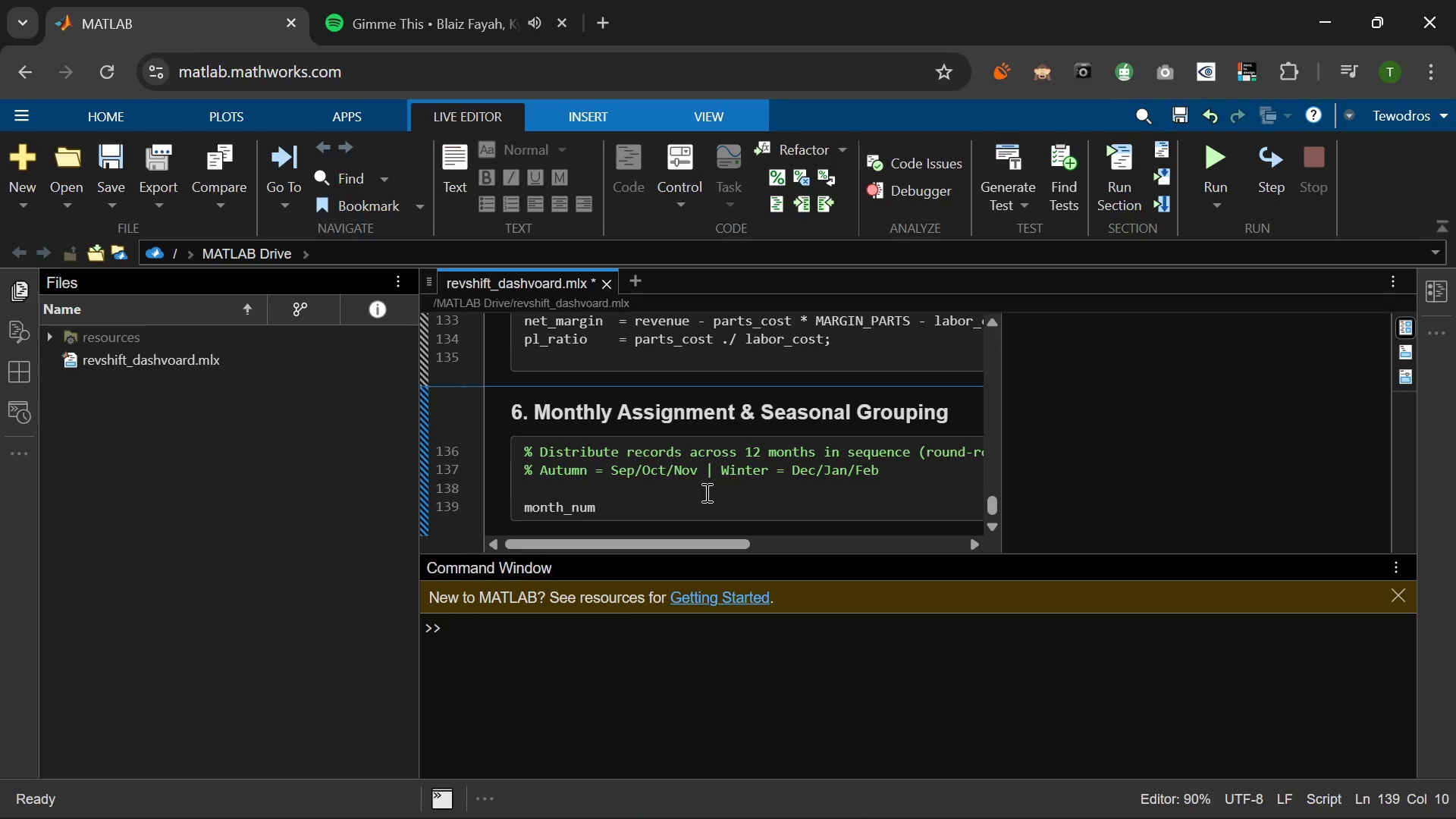 
key(Space)
 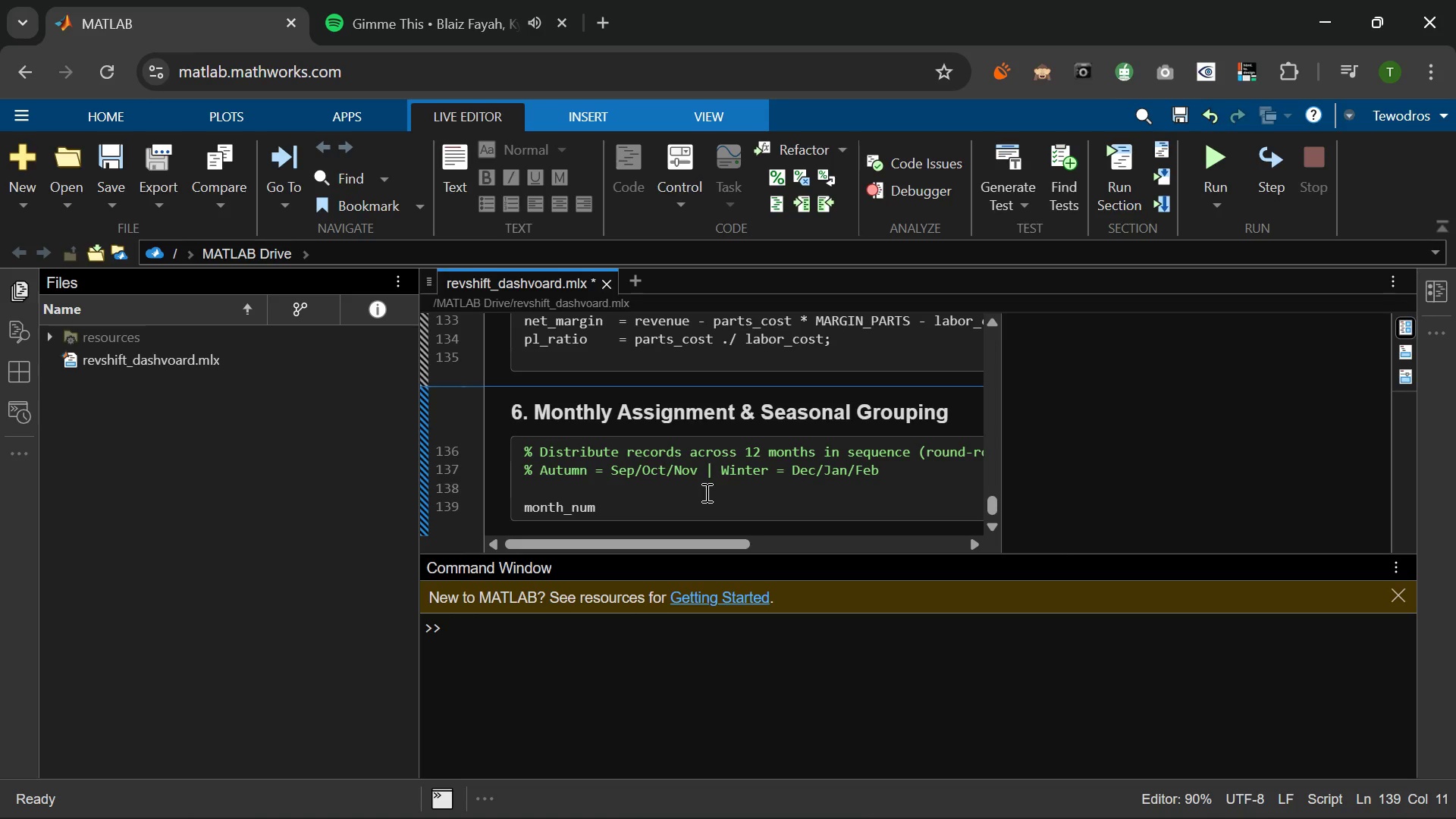 
key(Equal)
 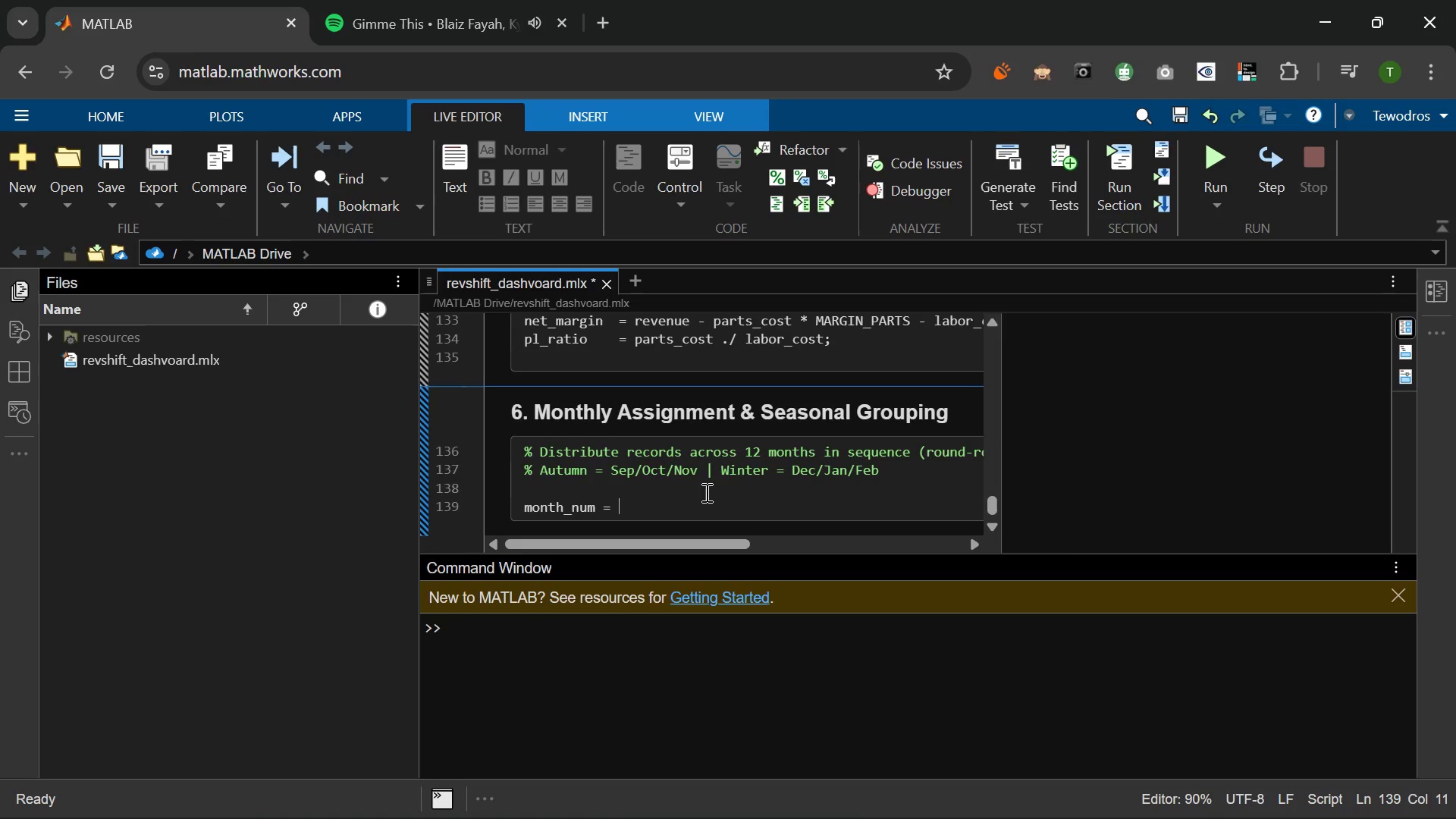 
key(Space)
 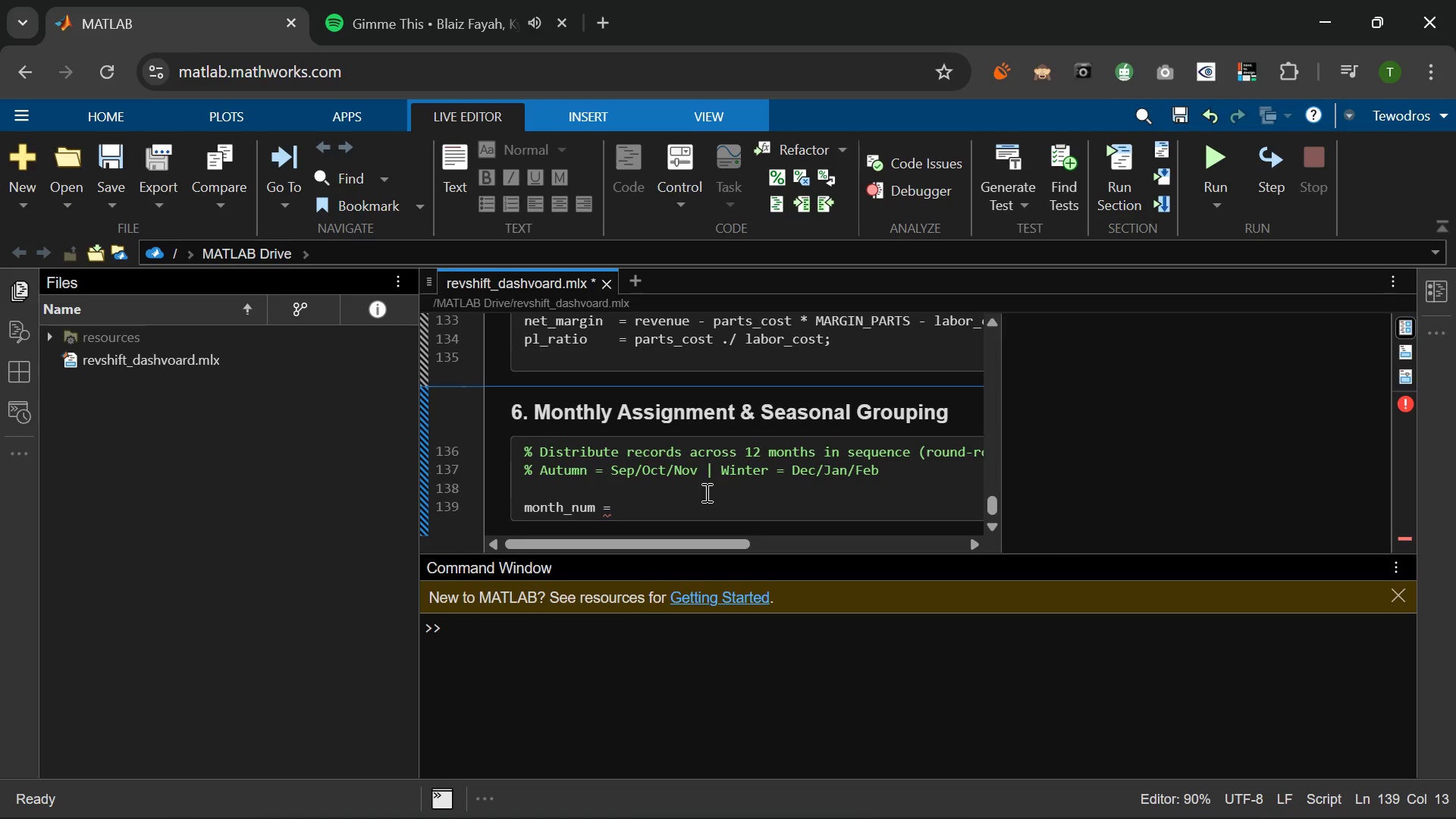 
key(MediaTrackNext)
 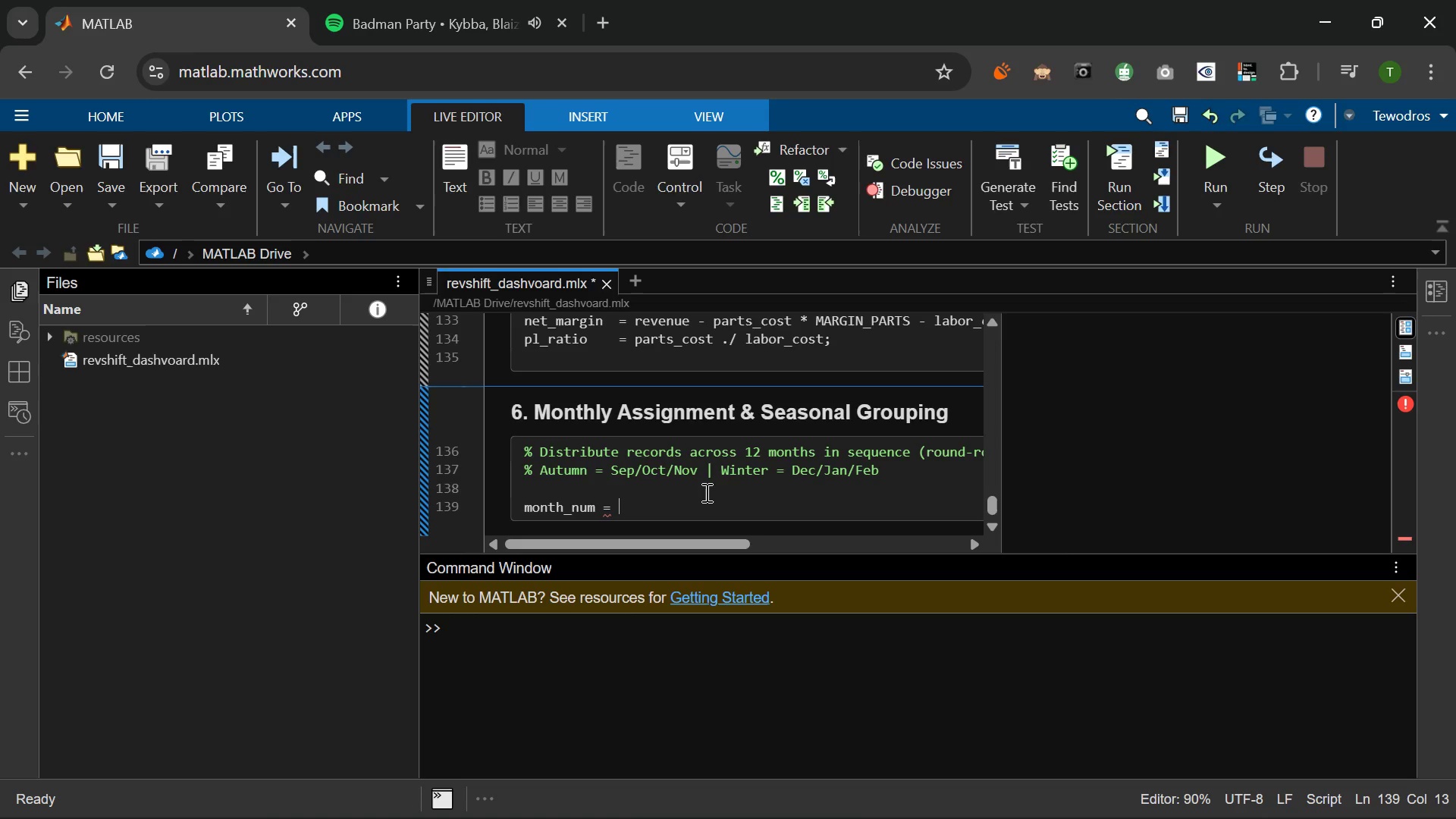 
wait(6.84)
 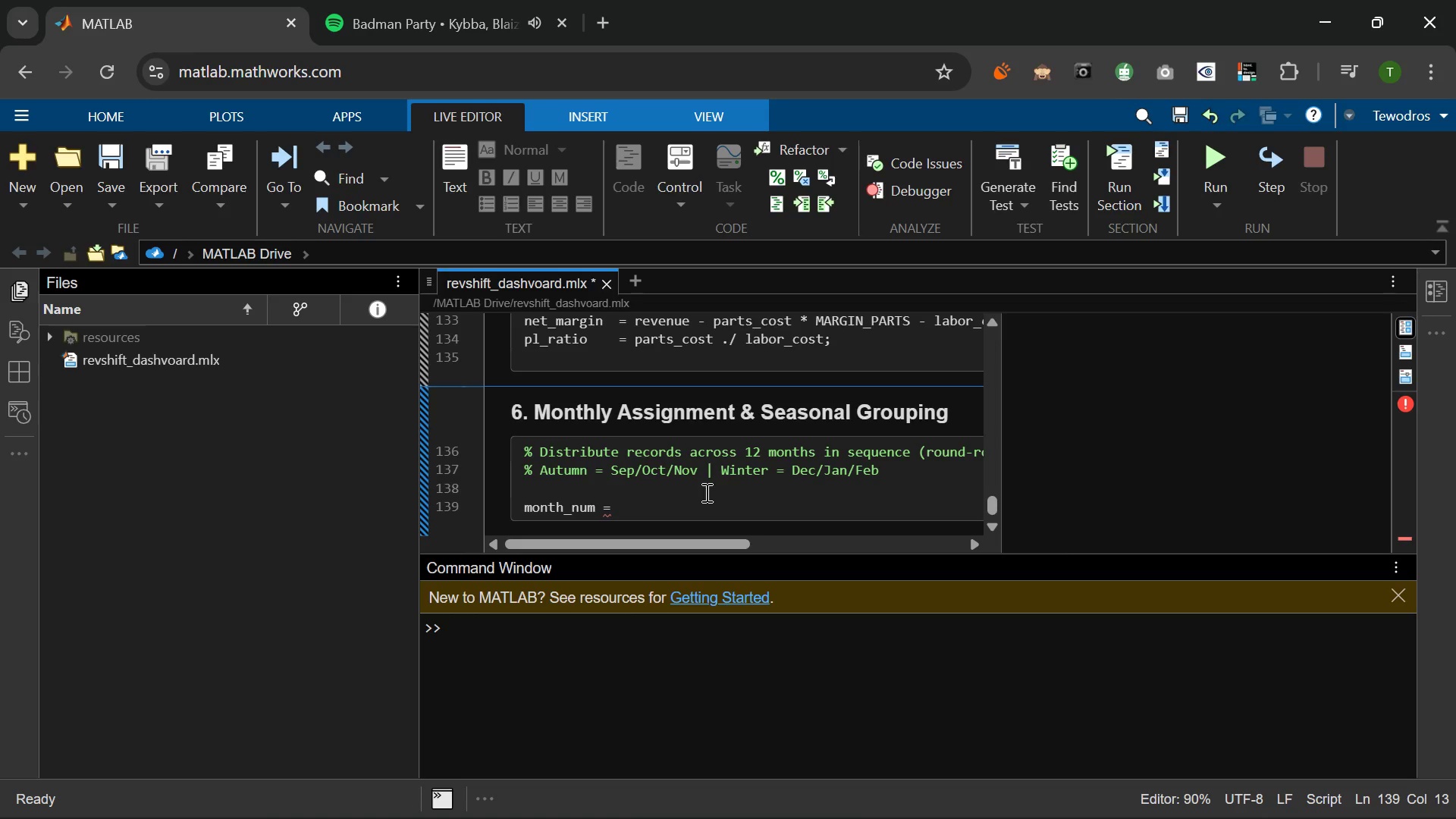 
type(mod((0:n=)
key(Backspace)
type(-1)
 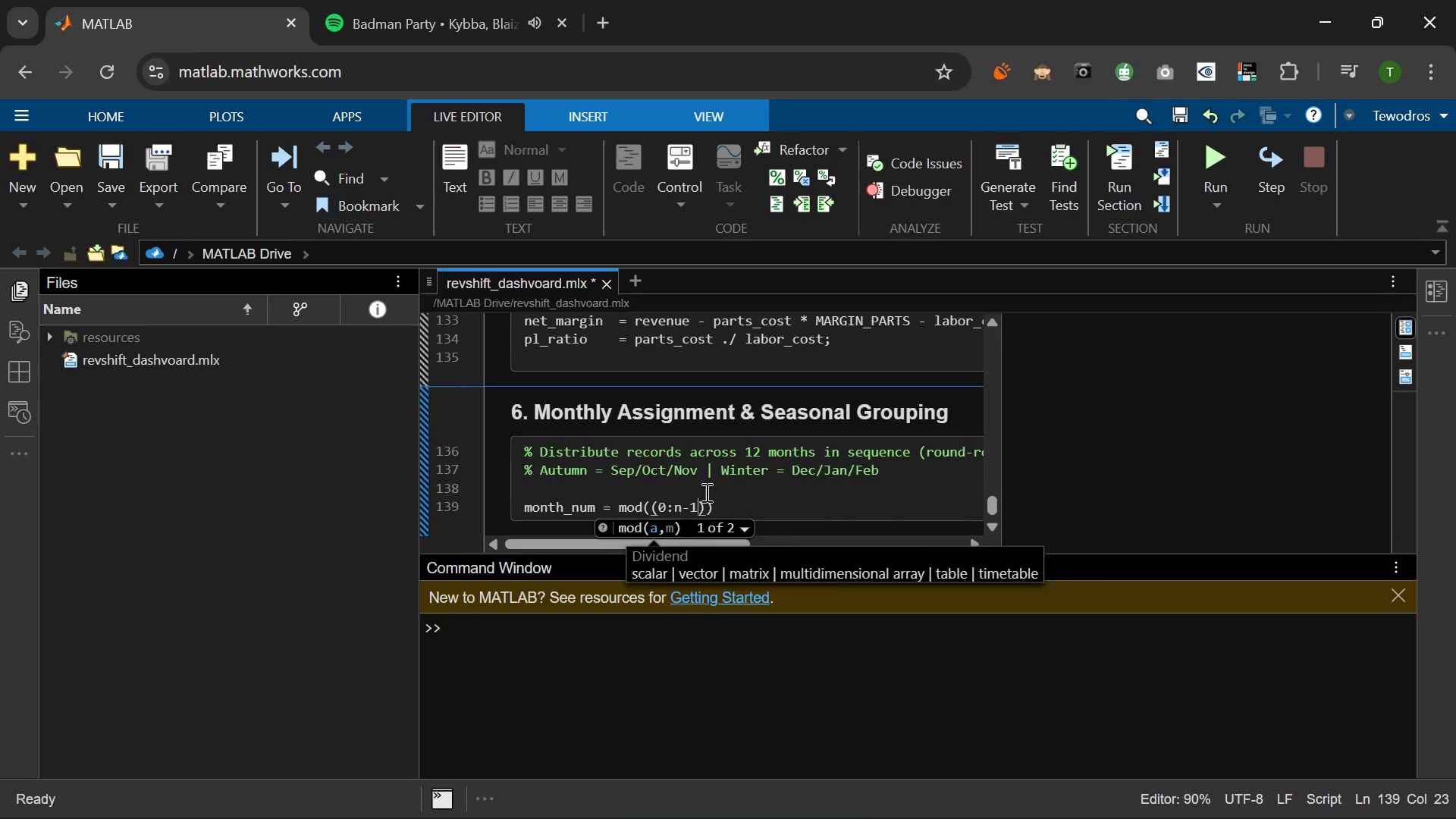 
key(ArrowRight)
 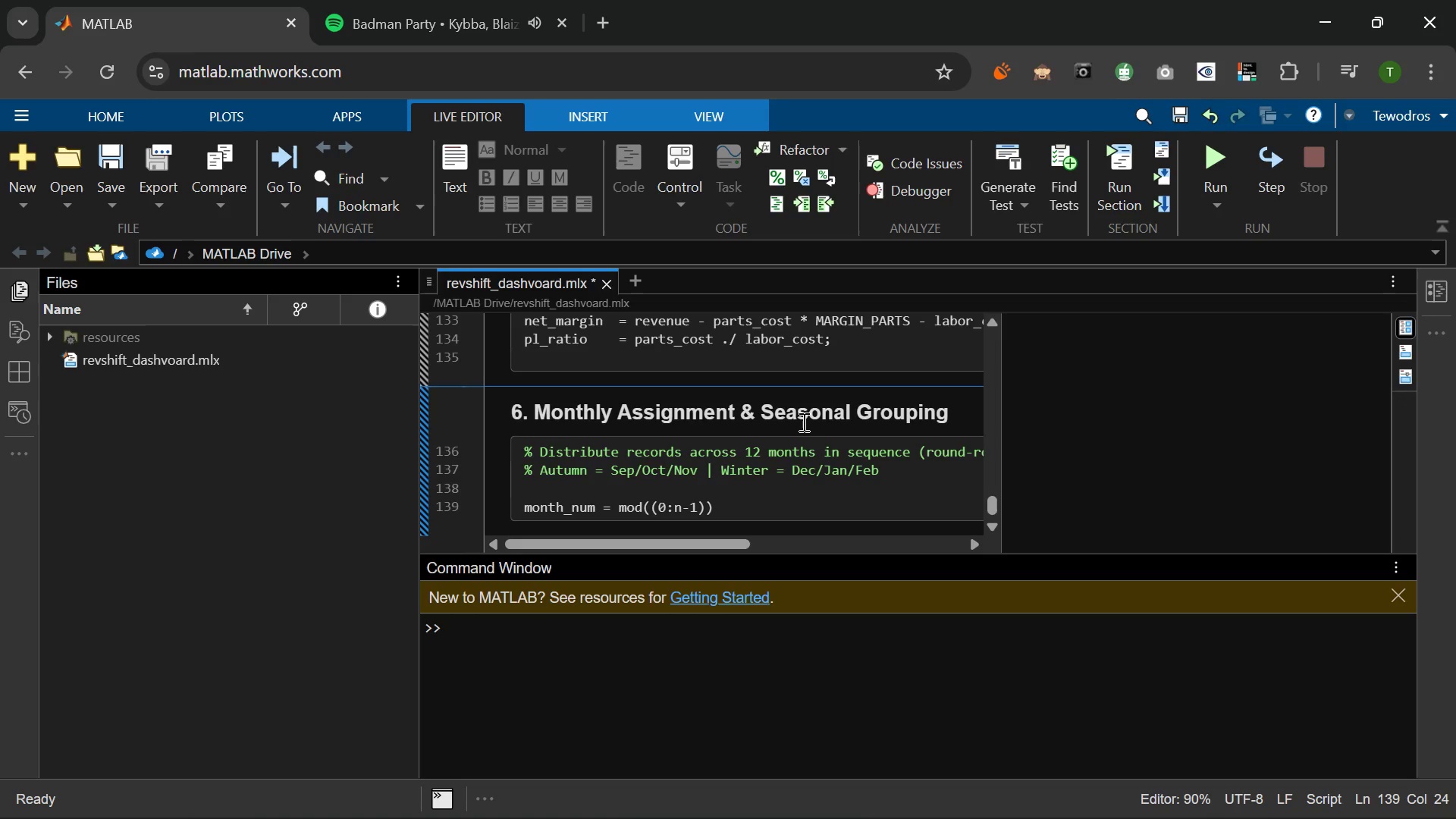 
wait(5.58)
 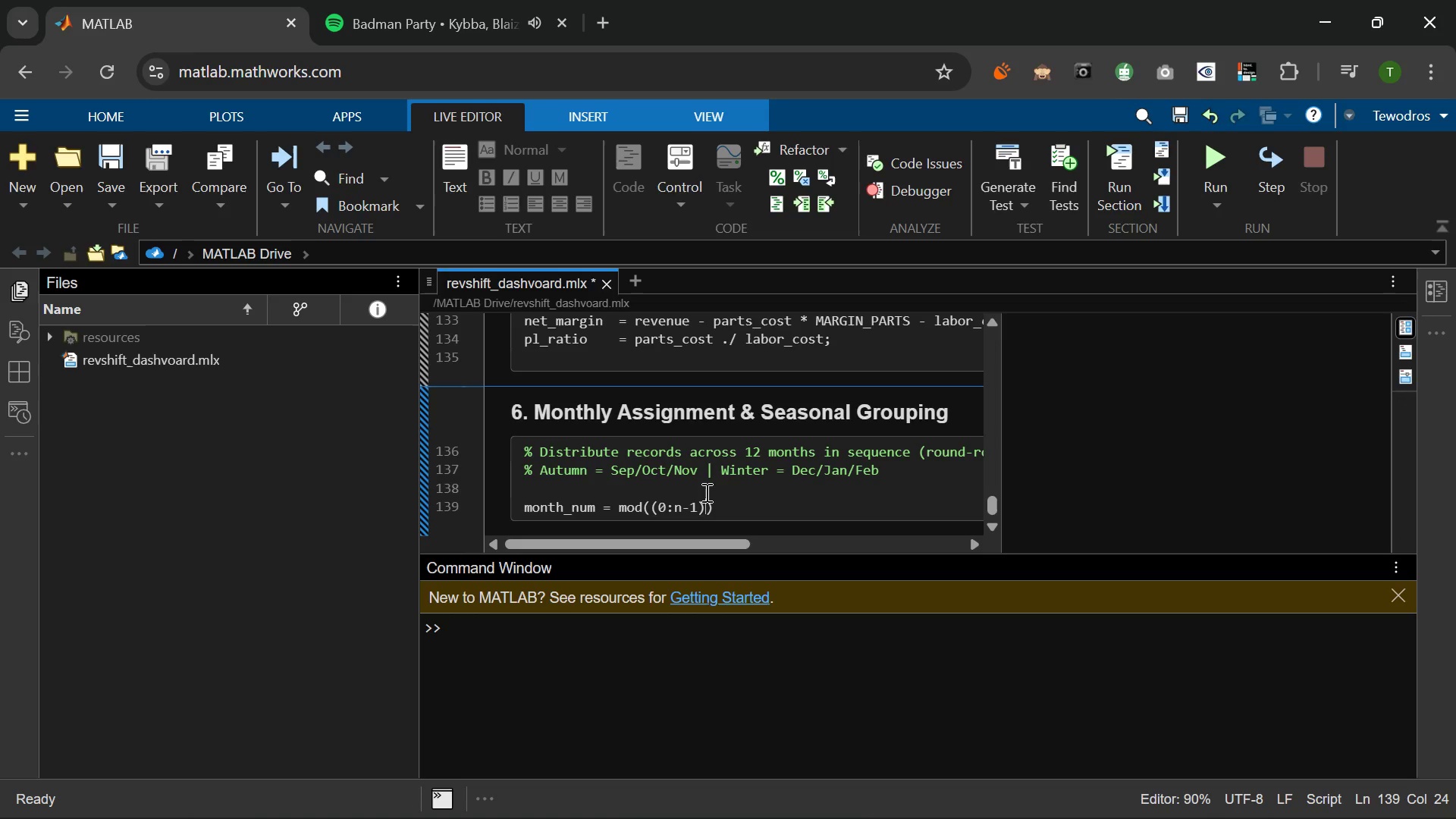 
type(;)
key(Backspace)
type(', 12)
 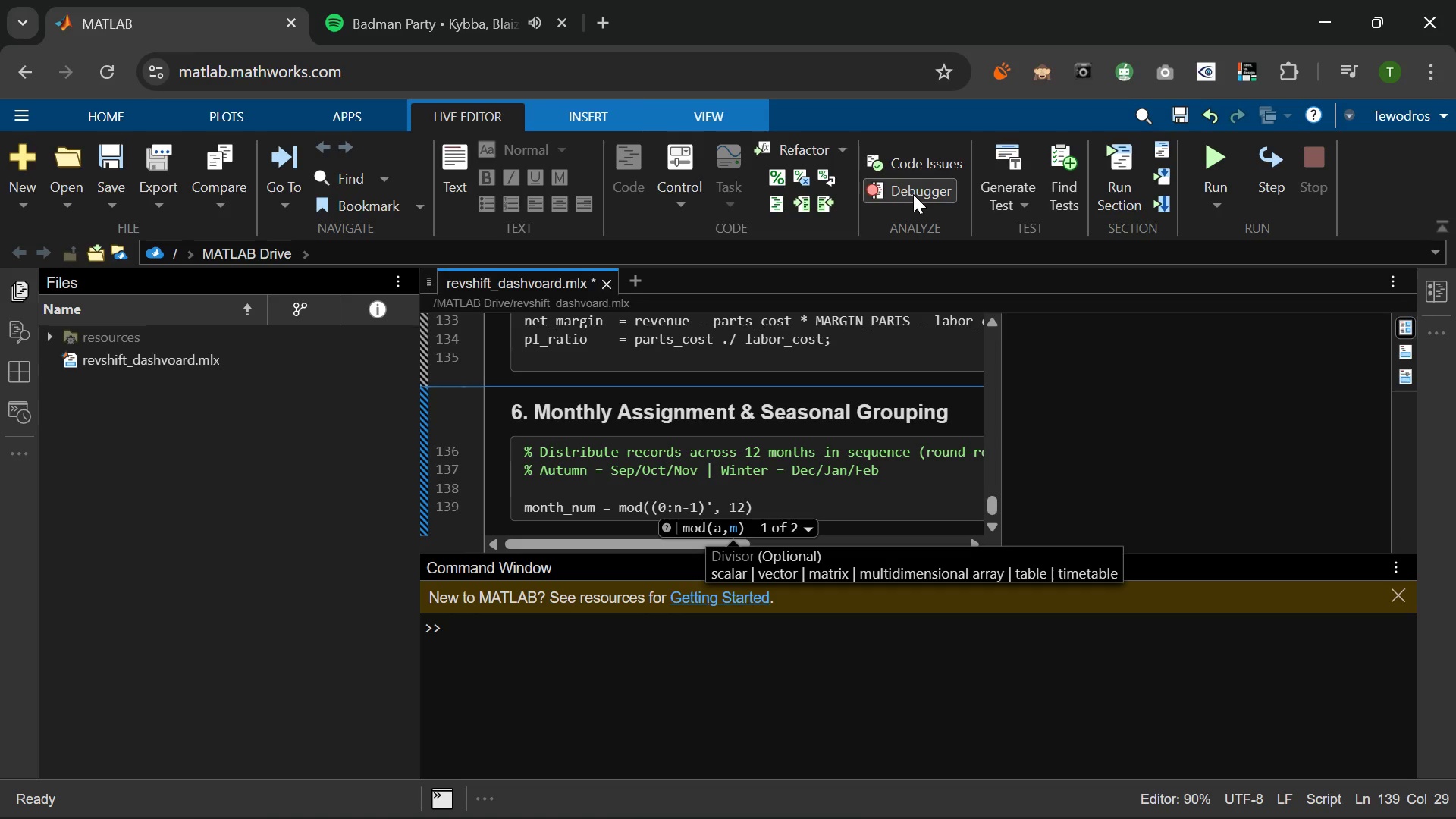 
wait(6.88)
 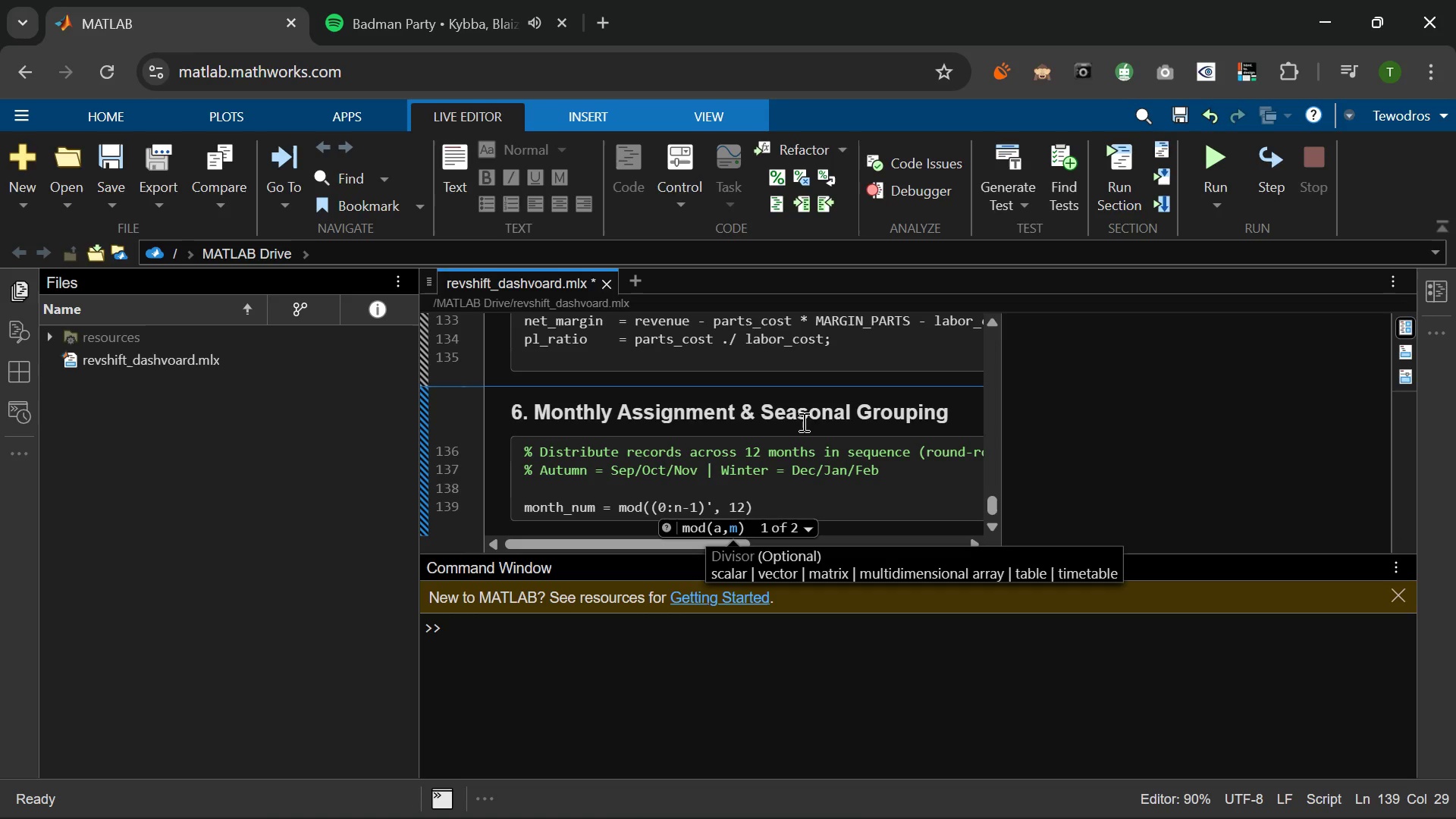 
left_click([400, 8])
 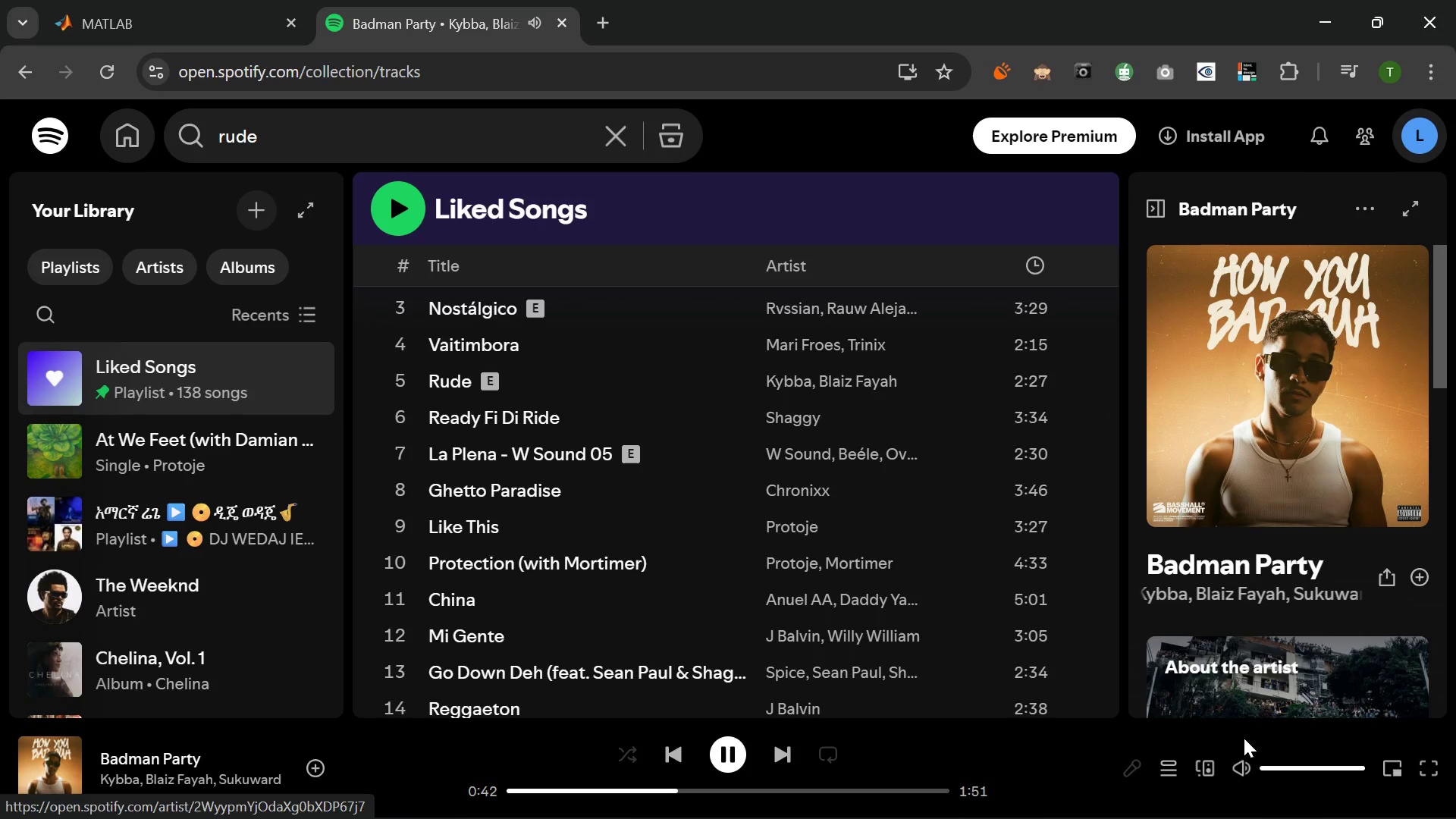 
left_click([1423, 582])
 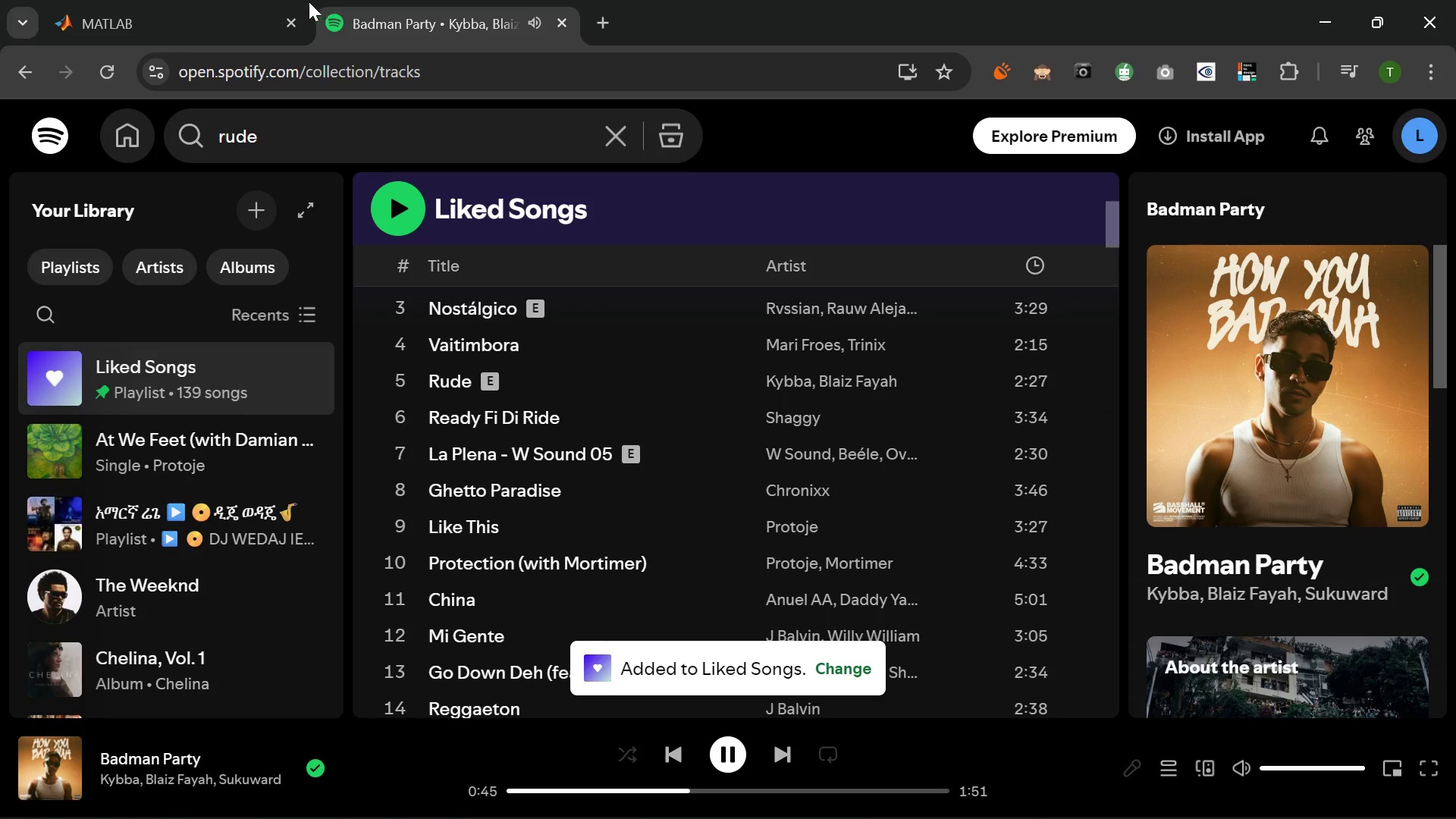 
left_click([158, 14])
 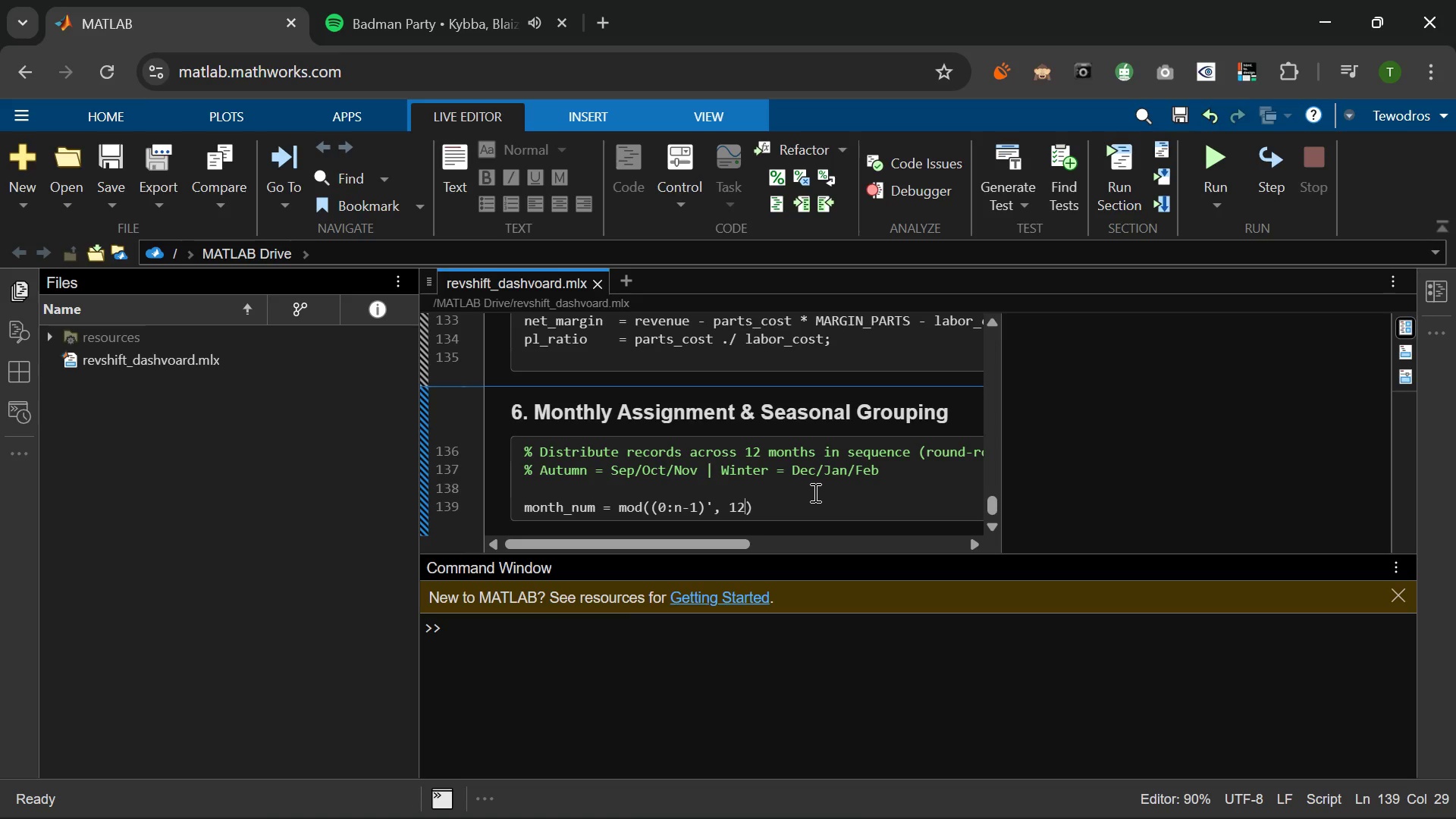 
key(ArrowRight)
 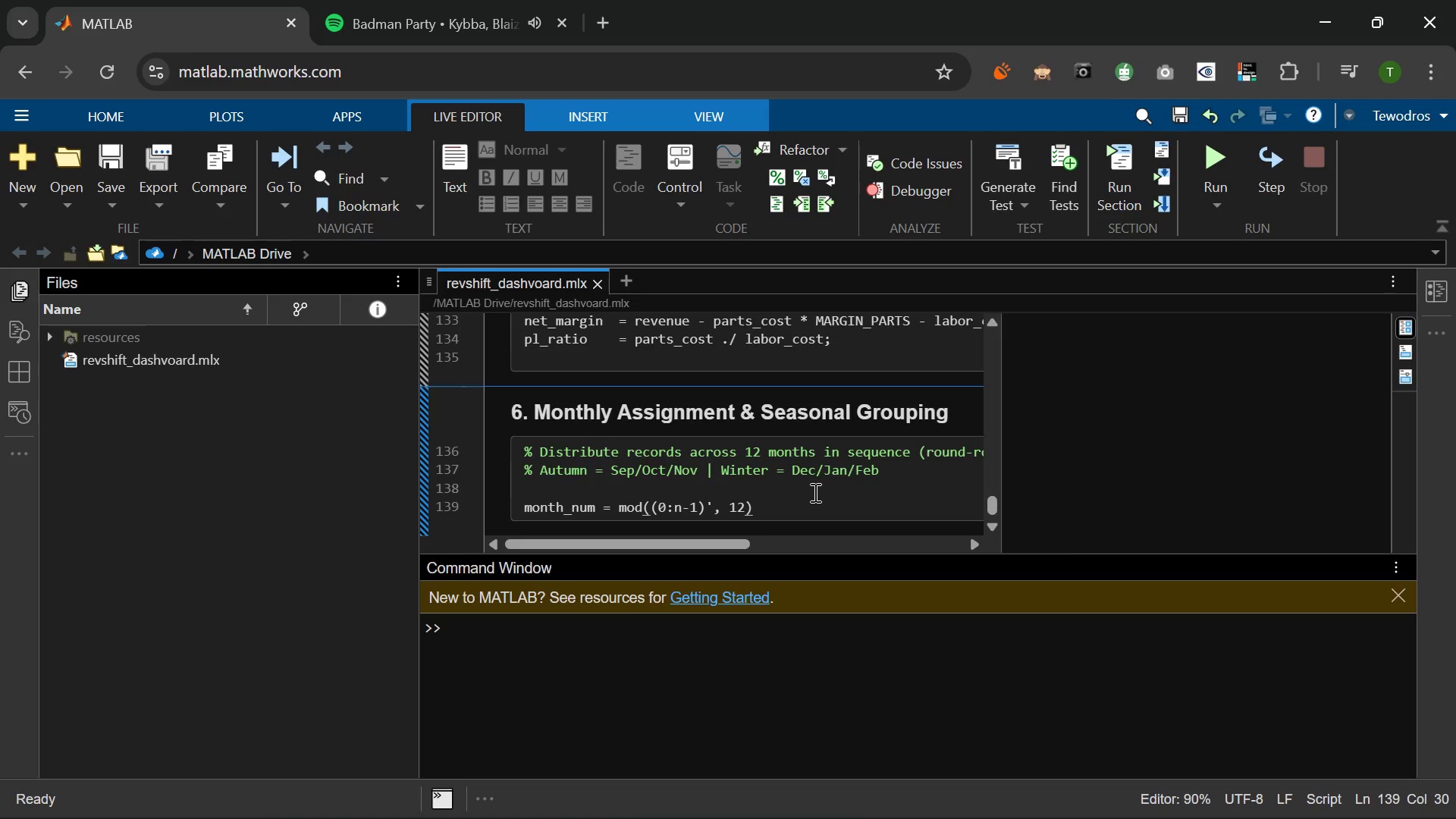 
key(Space)
 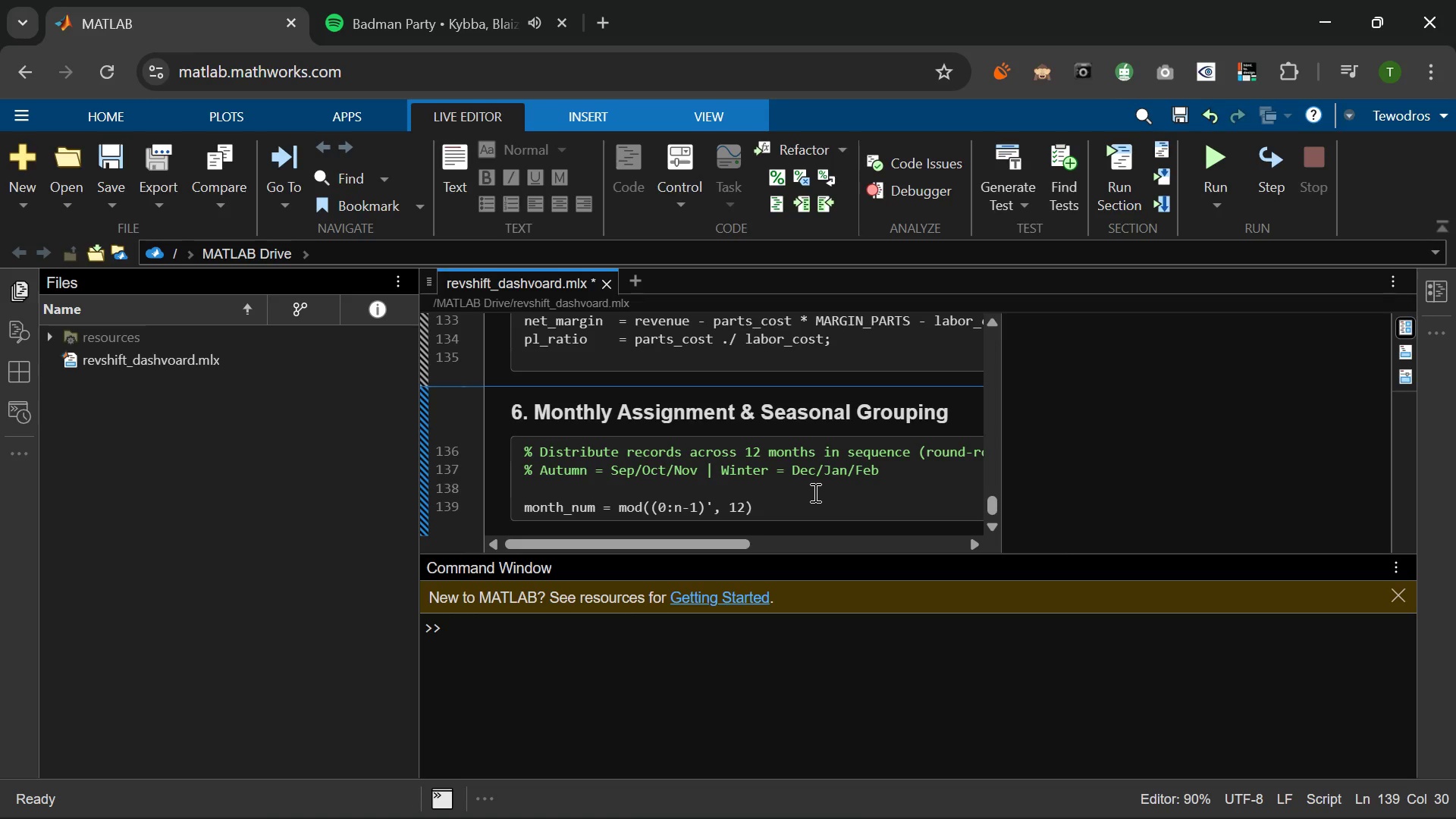 
key(Shift+Equal)
 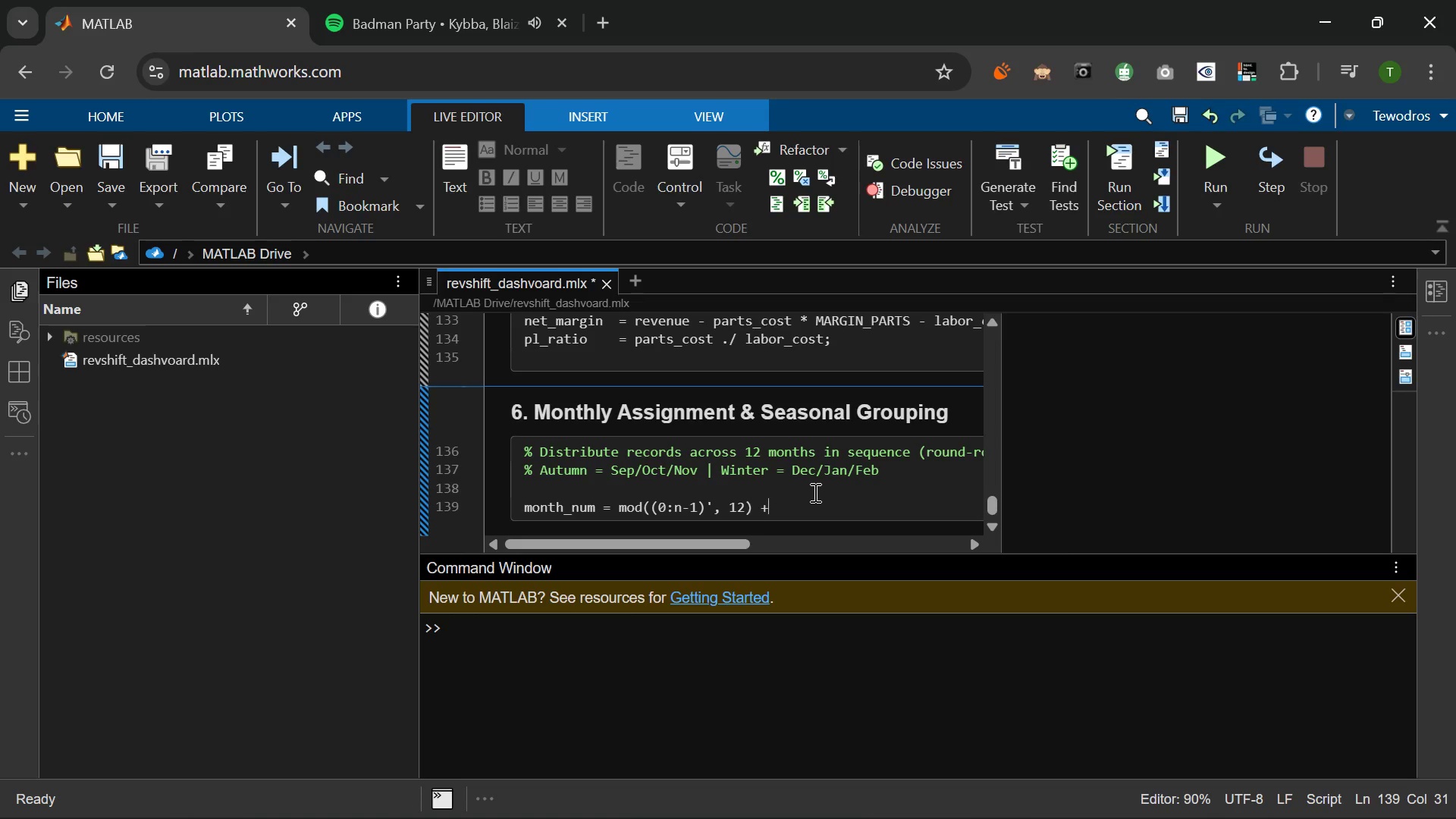 
key(Space)
 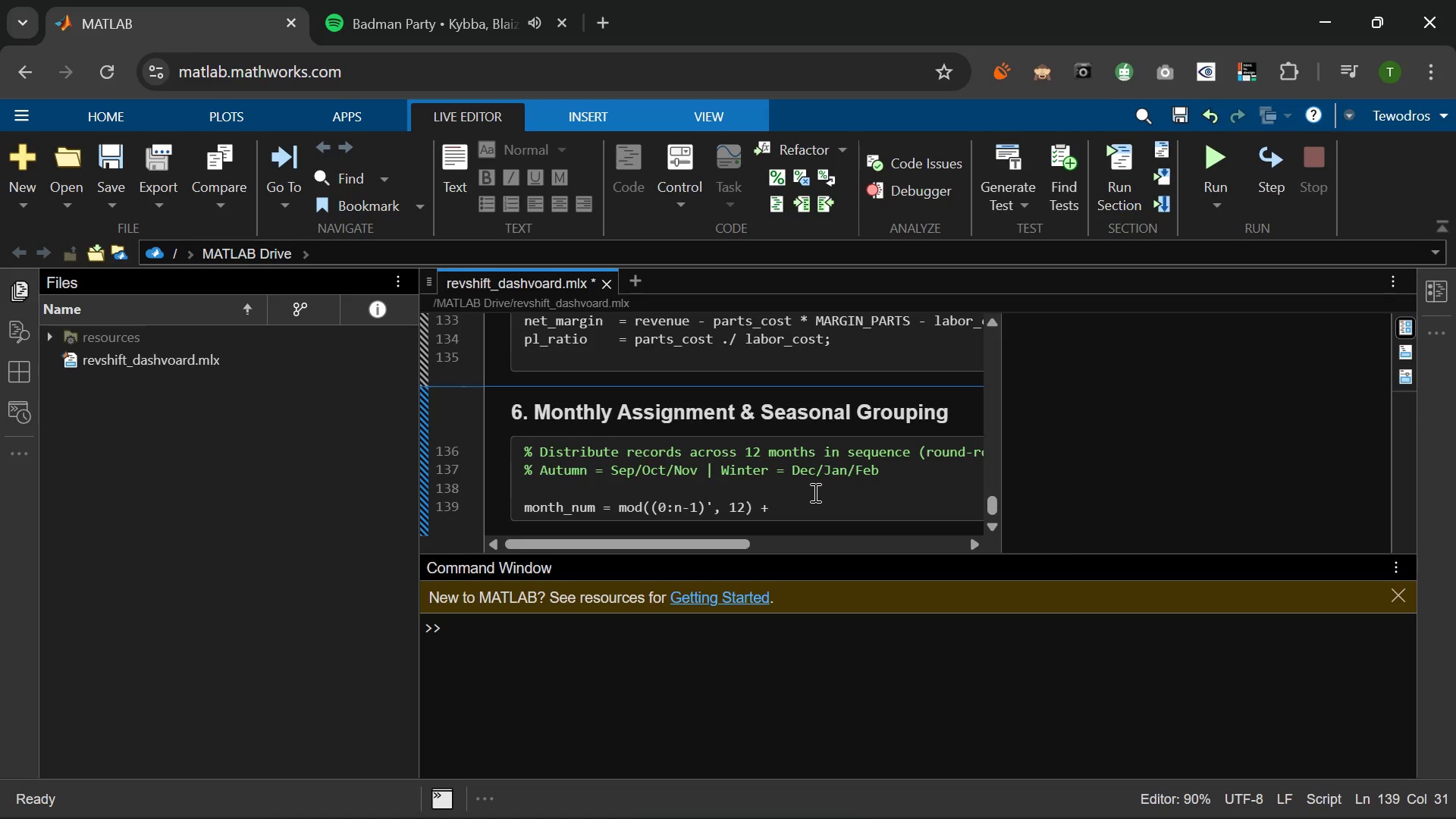 
key(1)
 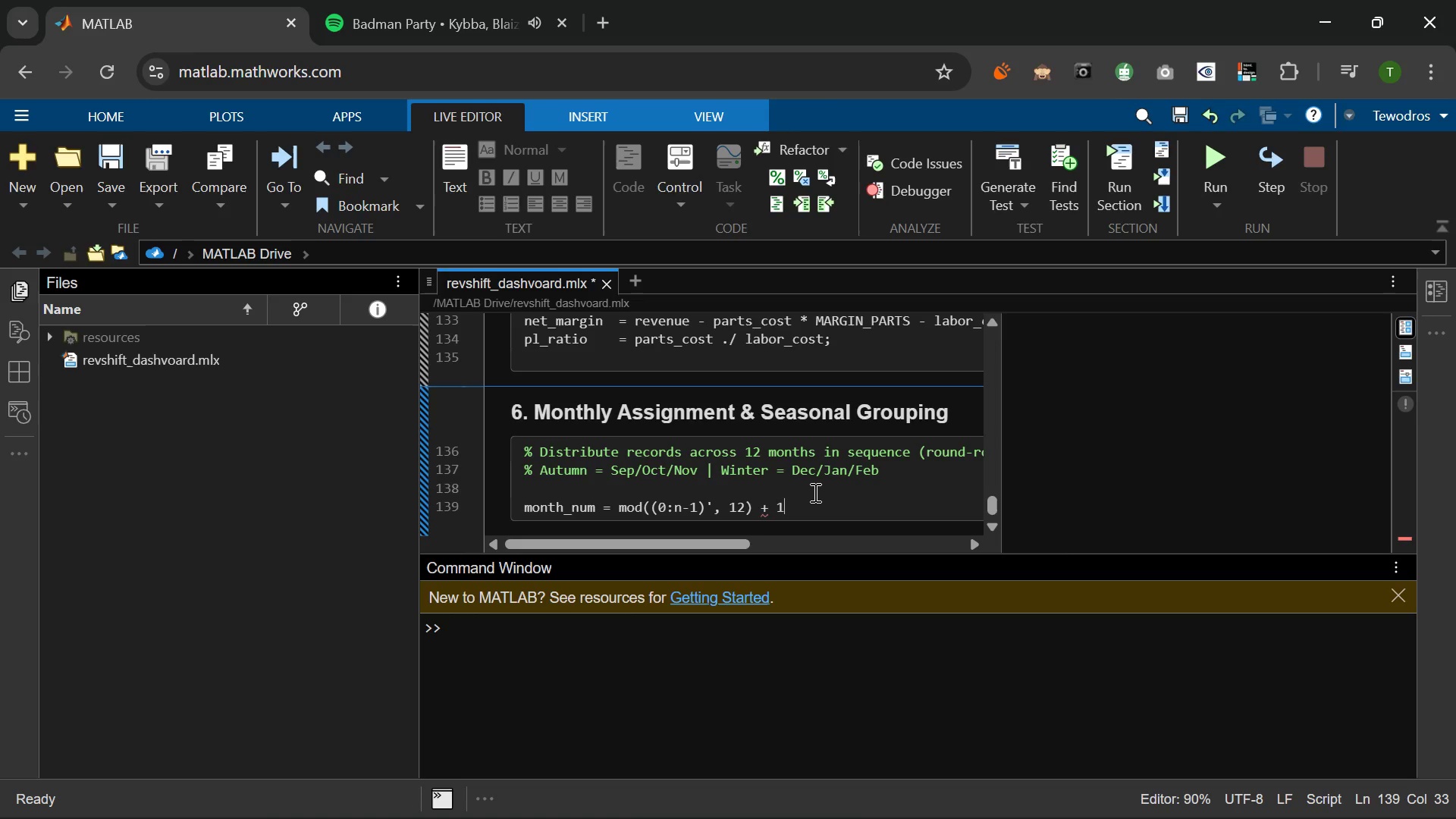 
key(Semicolon)
 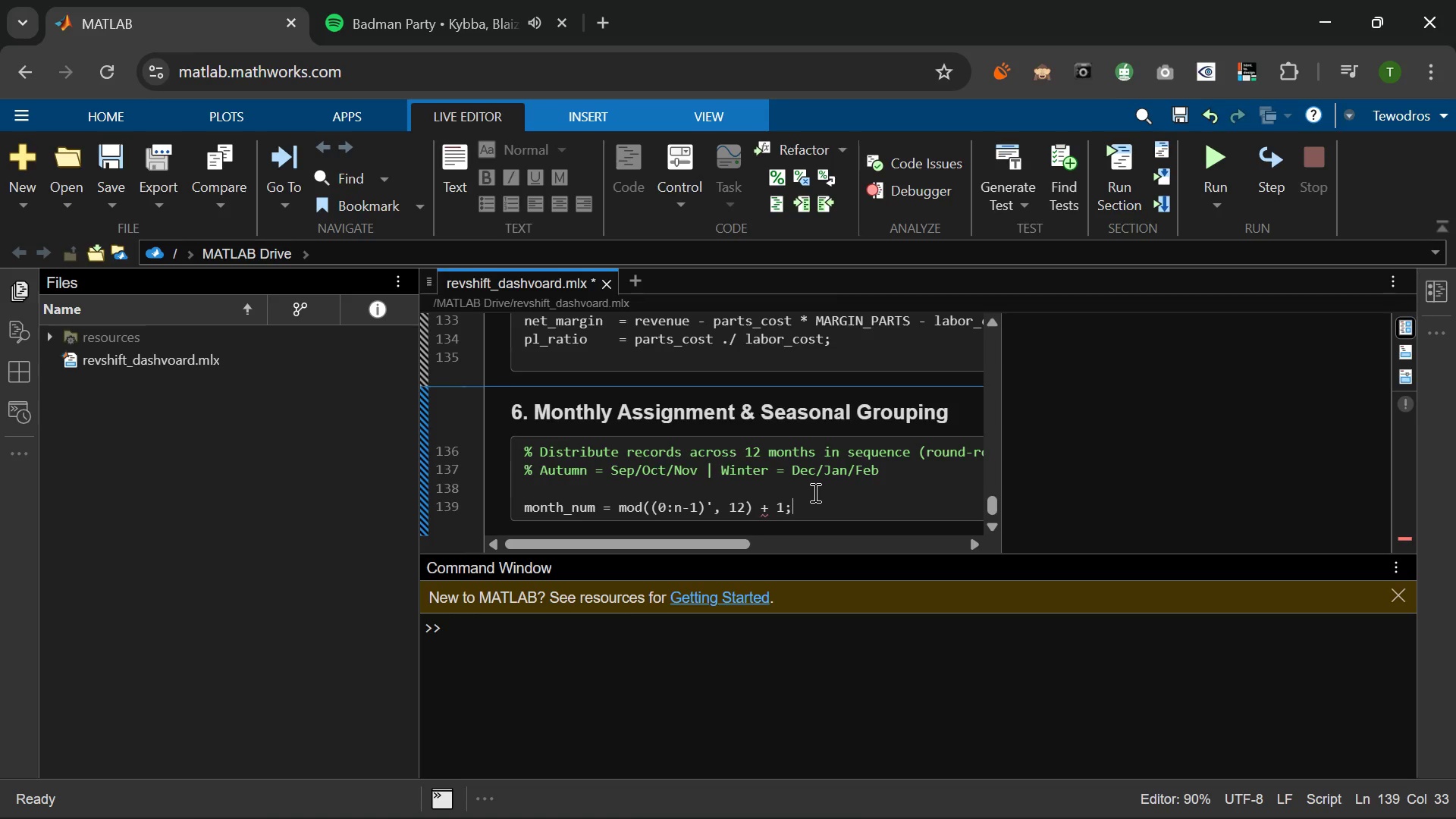 
key(Enter)
 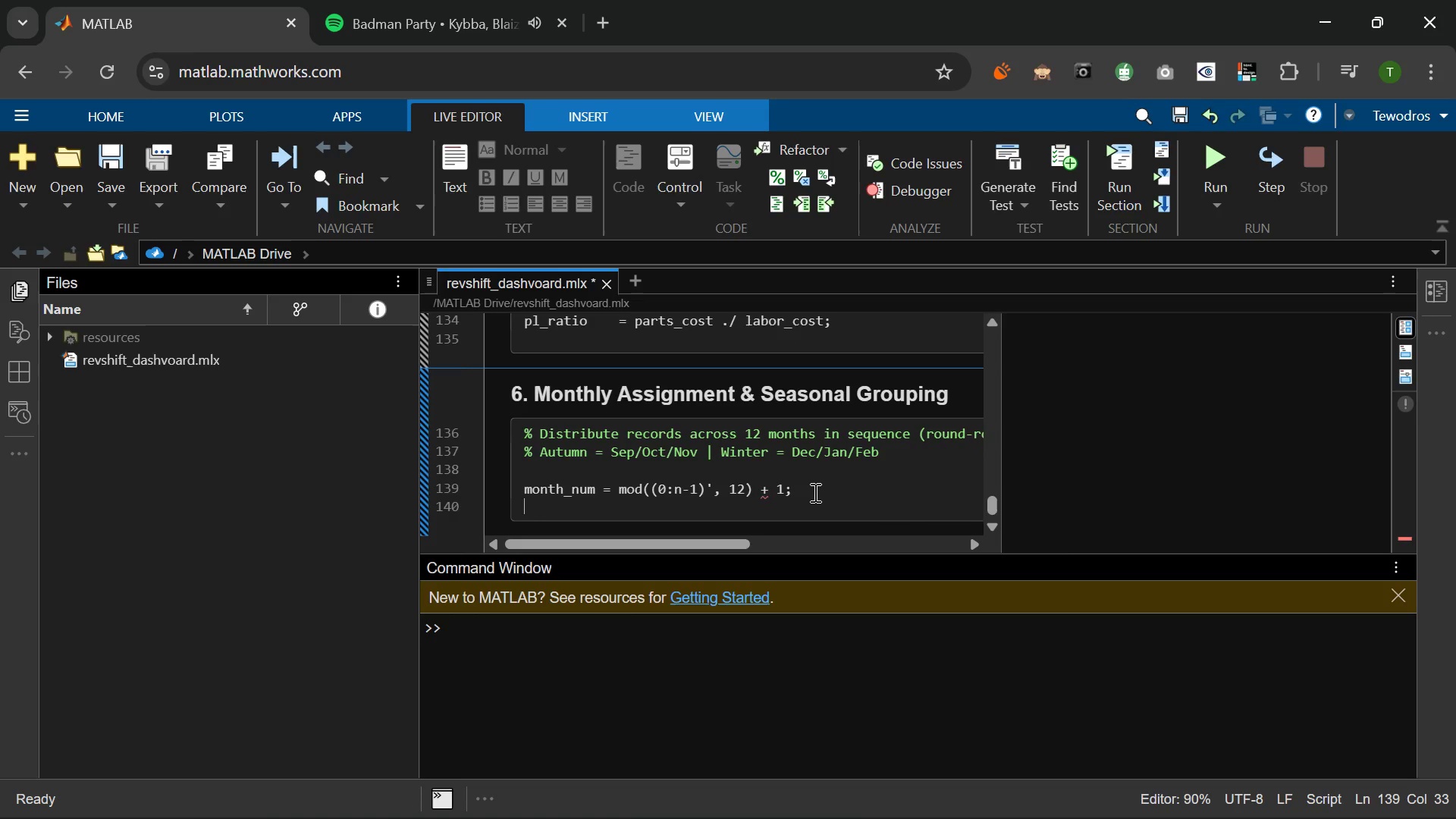 
type(month_names = P)
key(Backspace)
type({'Jan)
 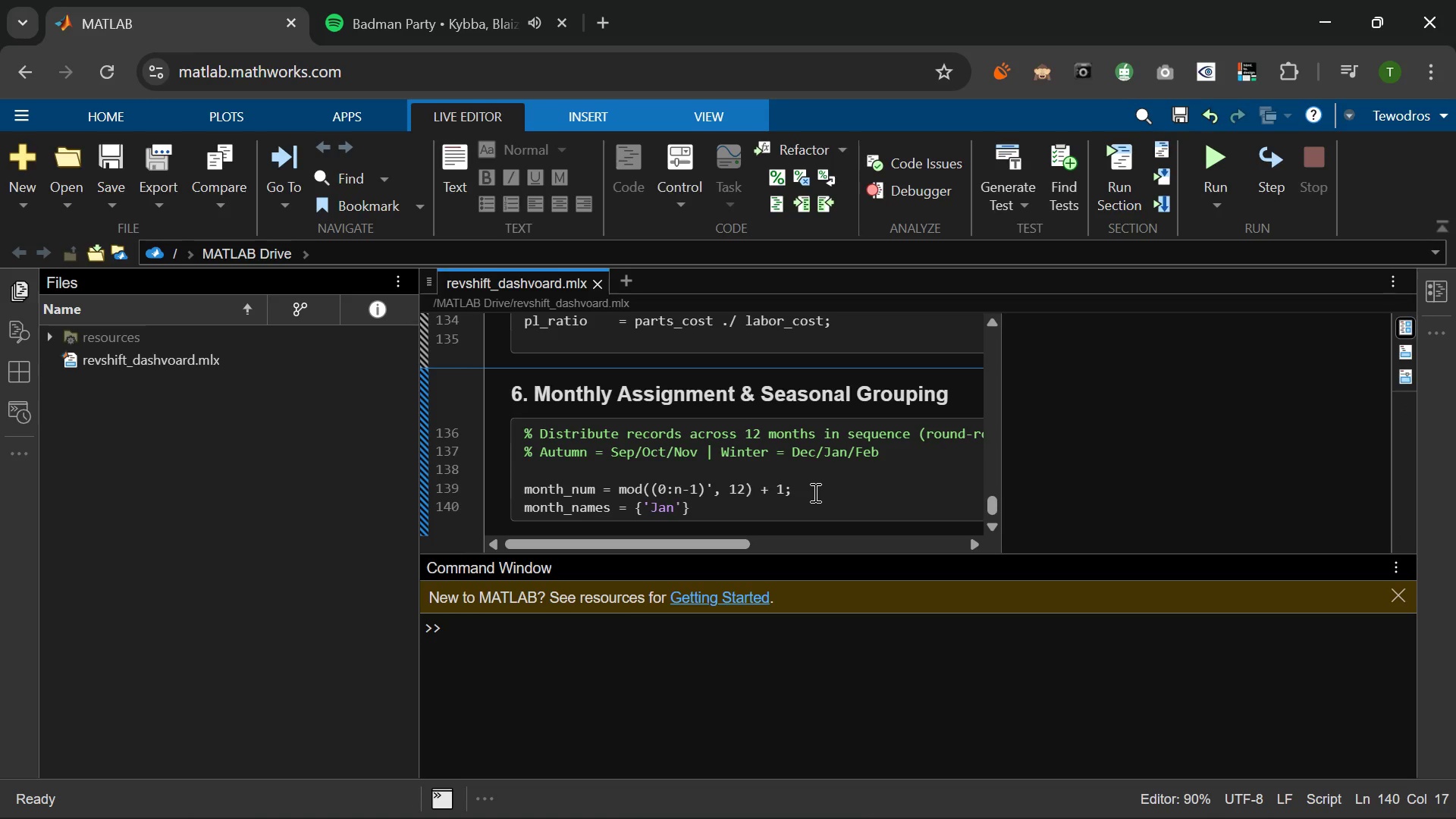 
key(ArrowRight)
 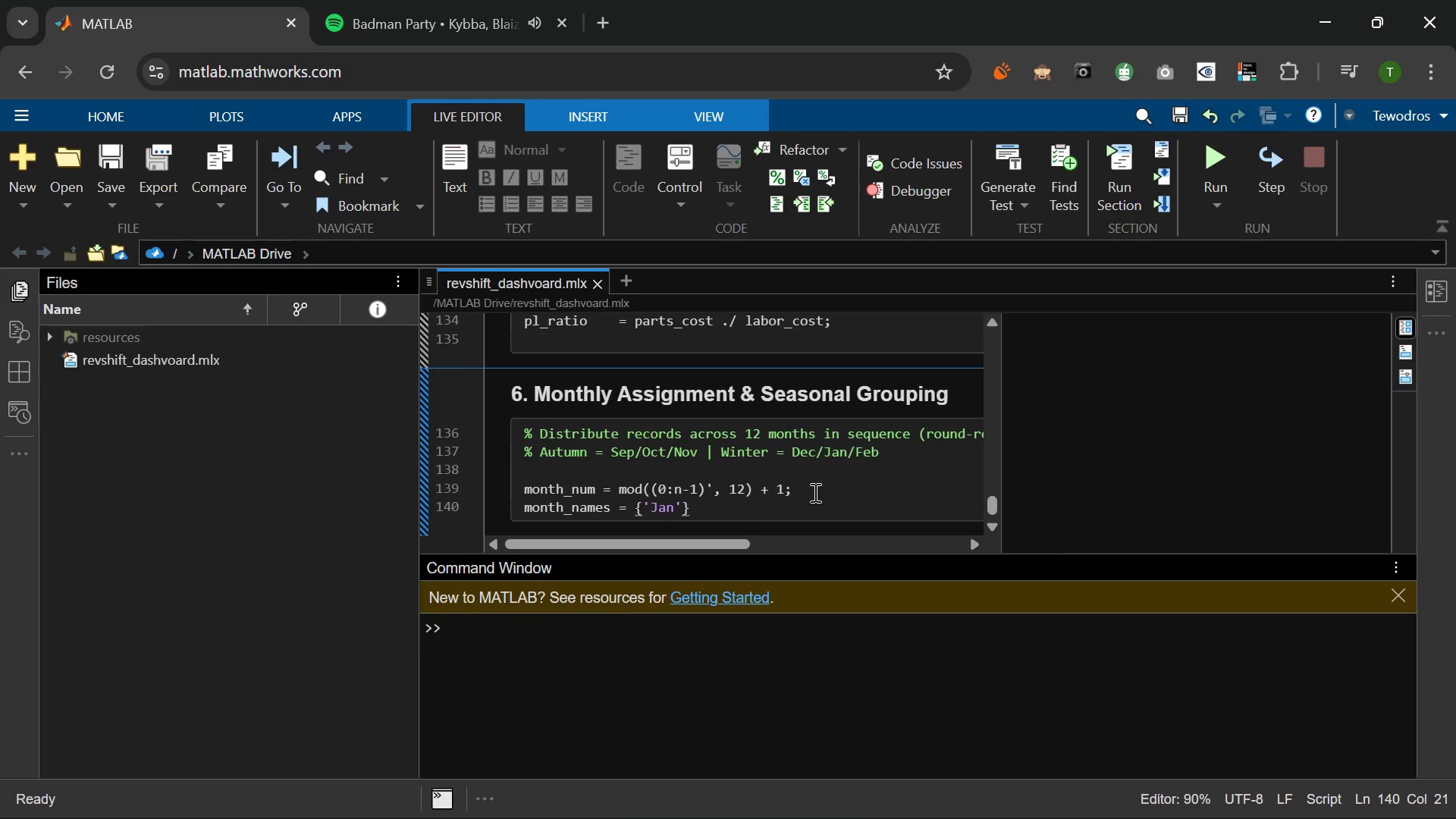 
type(, 'Re)
key(Backspace)
key(Backspace)
type(Feb)
 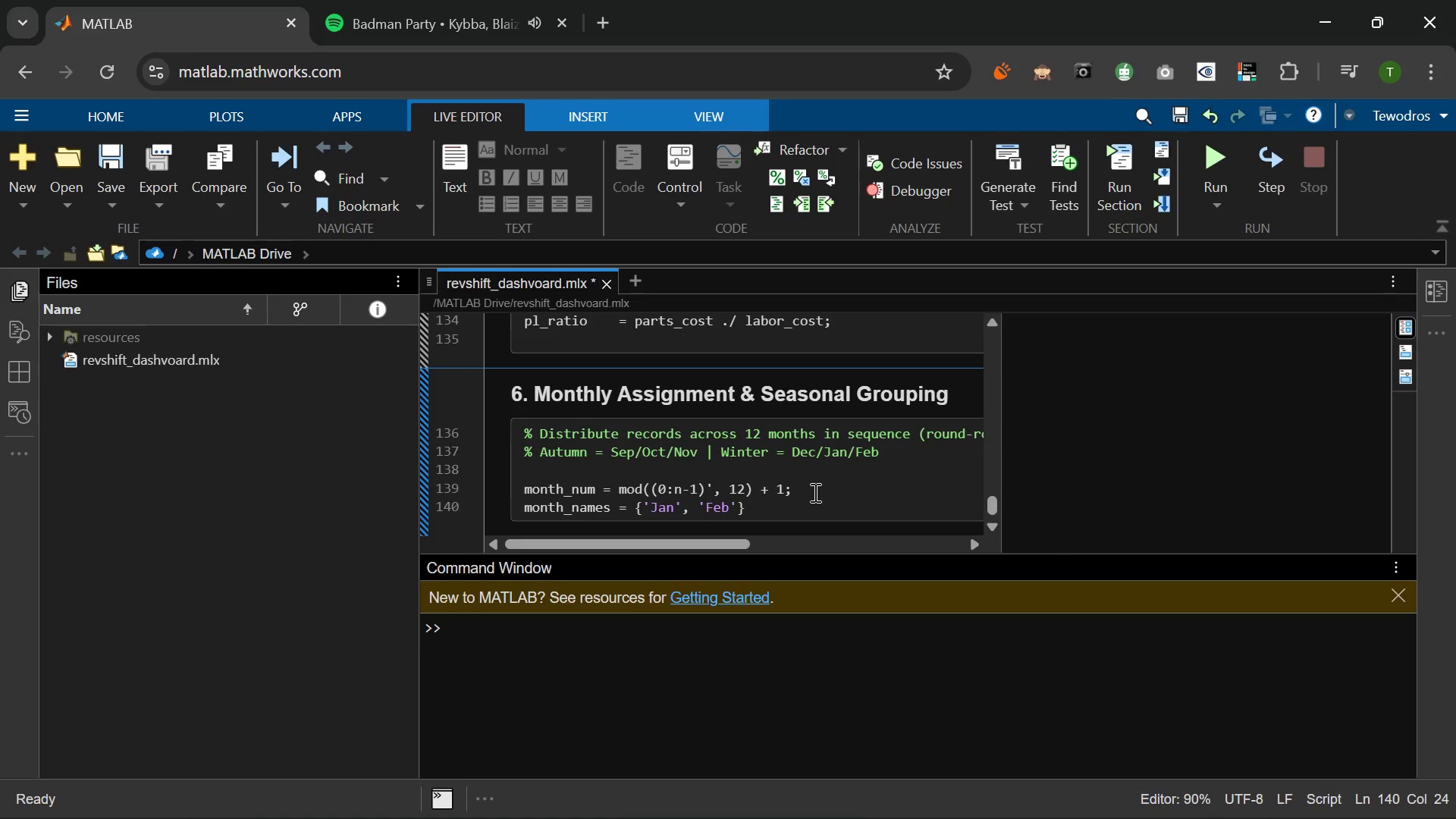 
key(ArrowRight)
 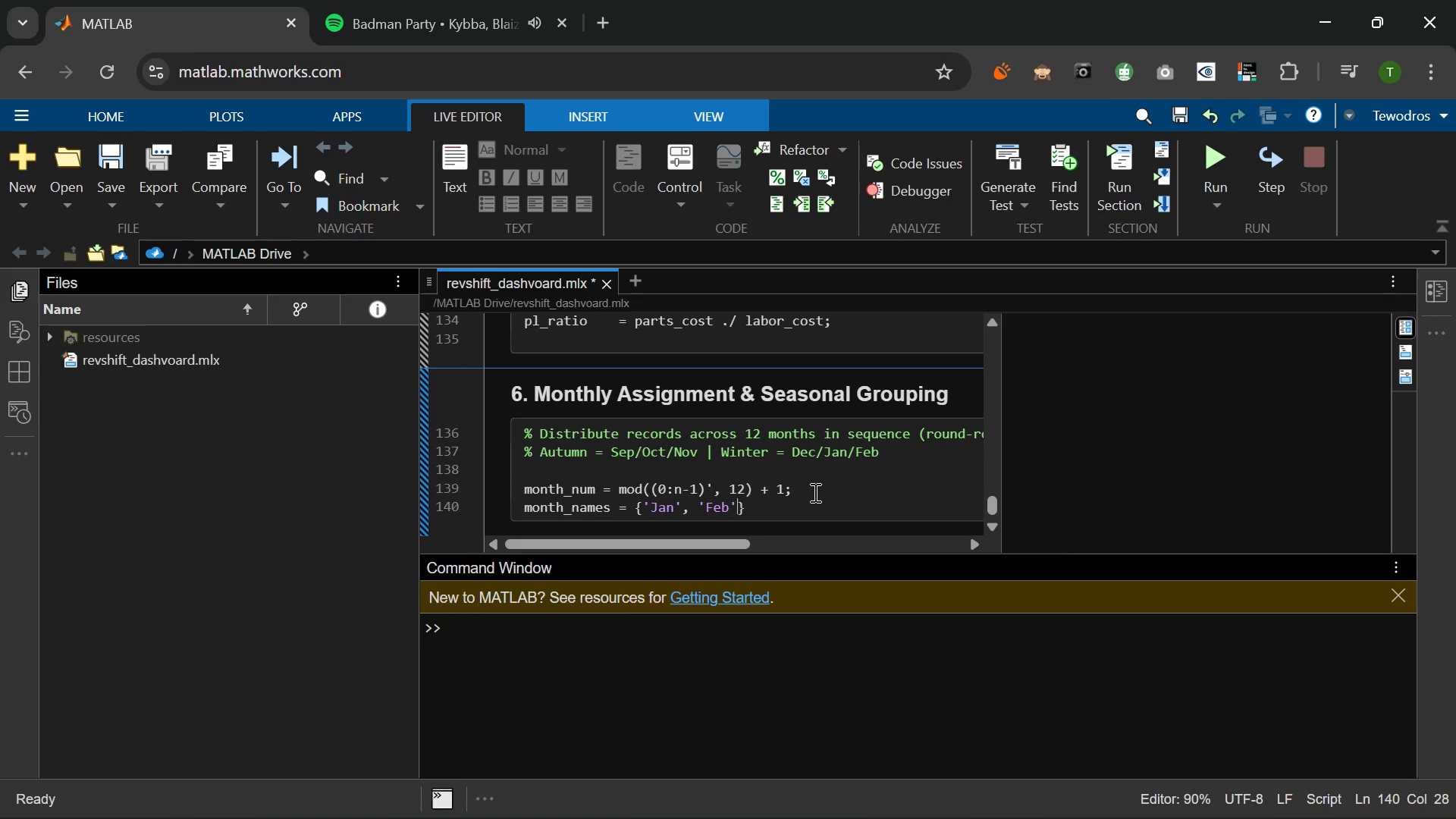 
type(, 'Mar)
 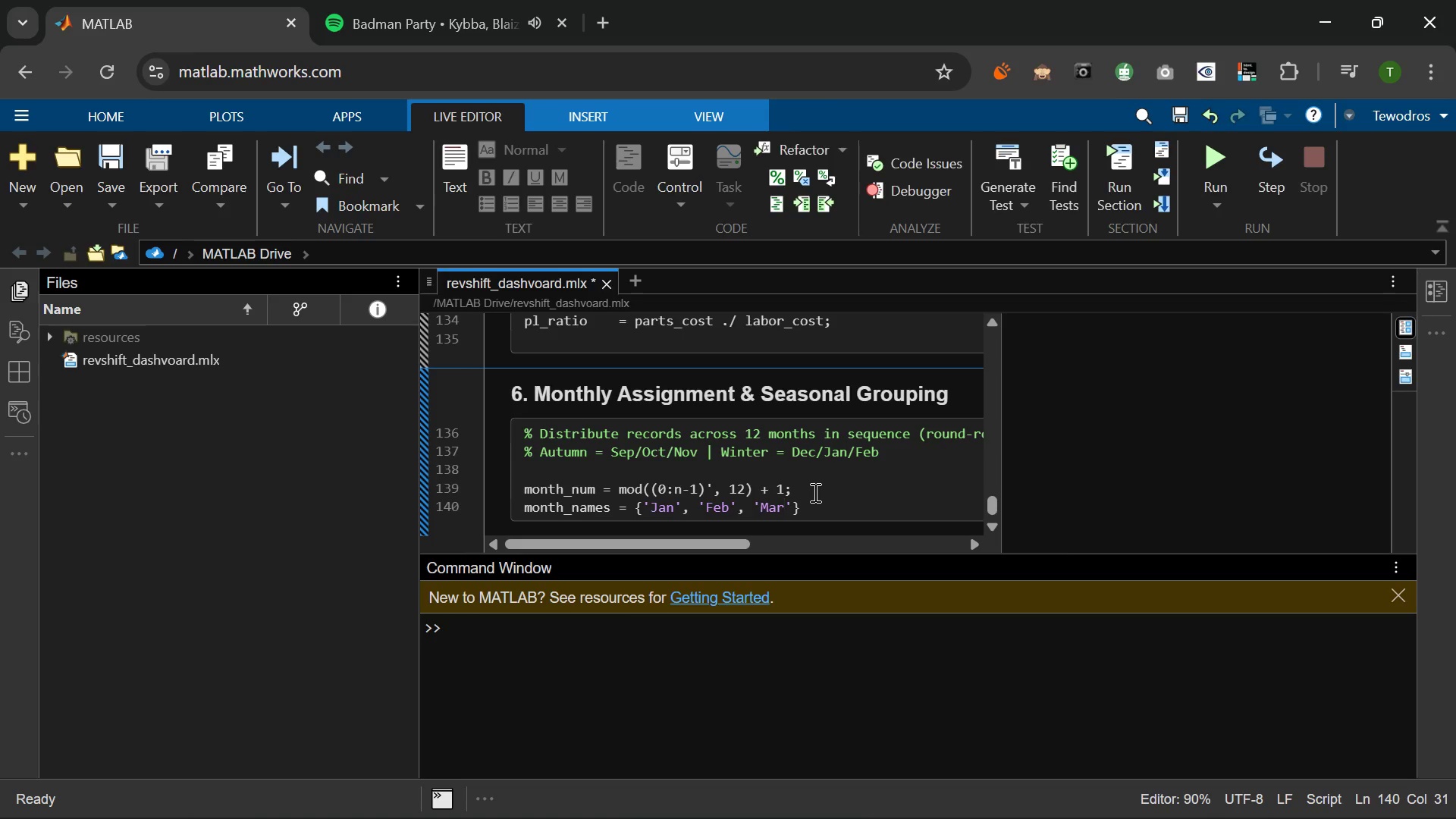 
key(ArrowRight)
 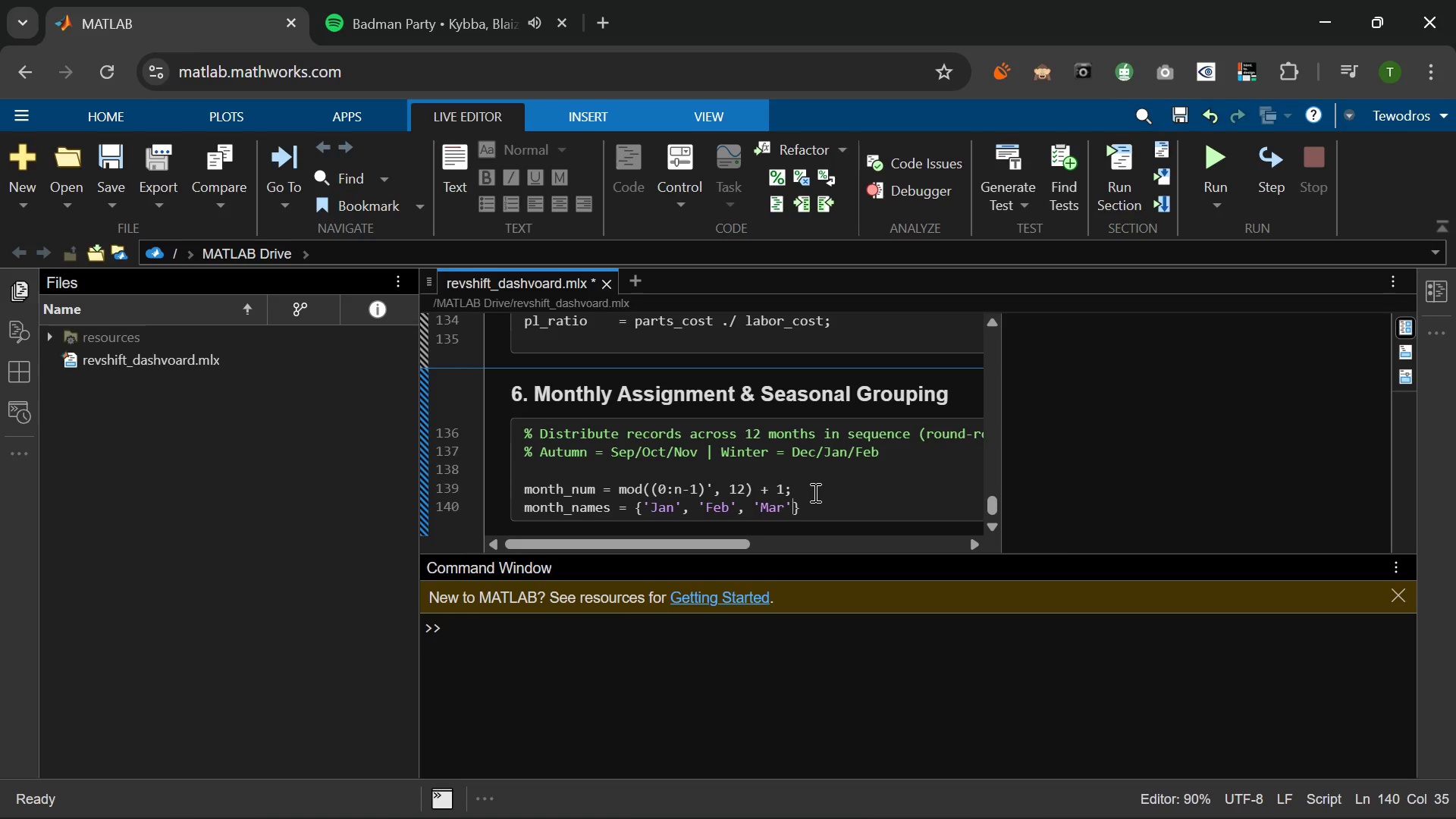 
type(,'Apr)
 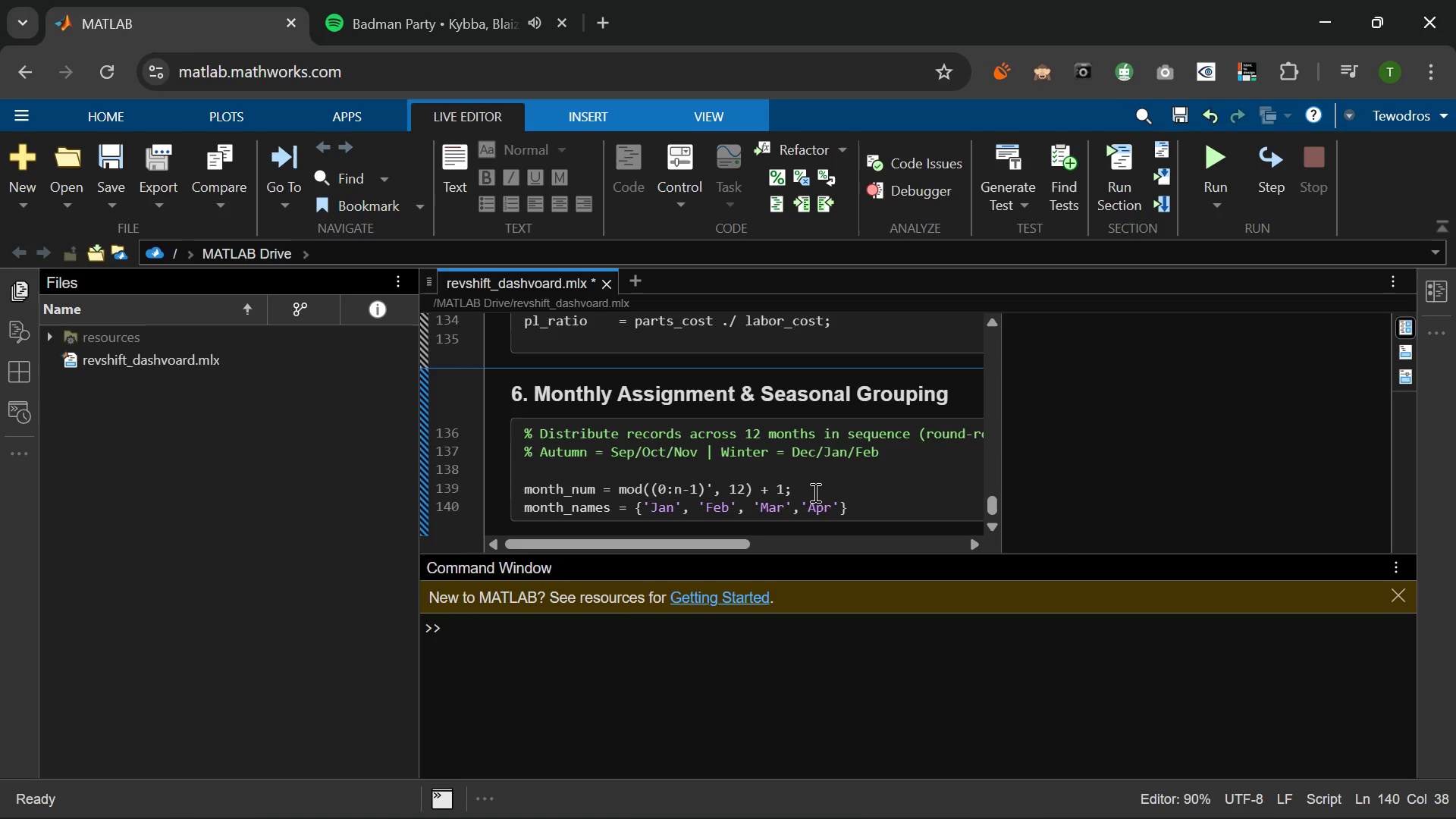 
key(ArrowRight)
 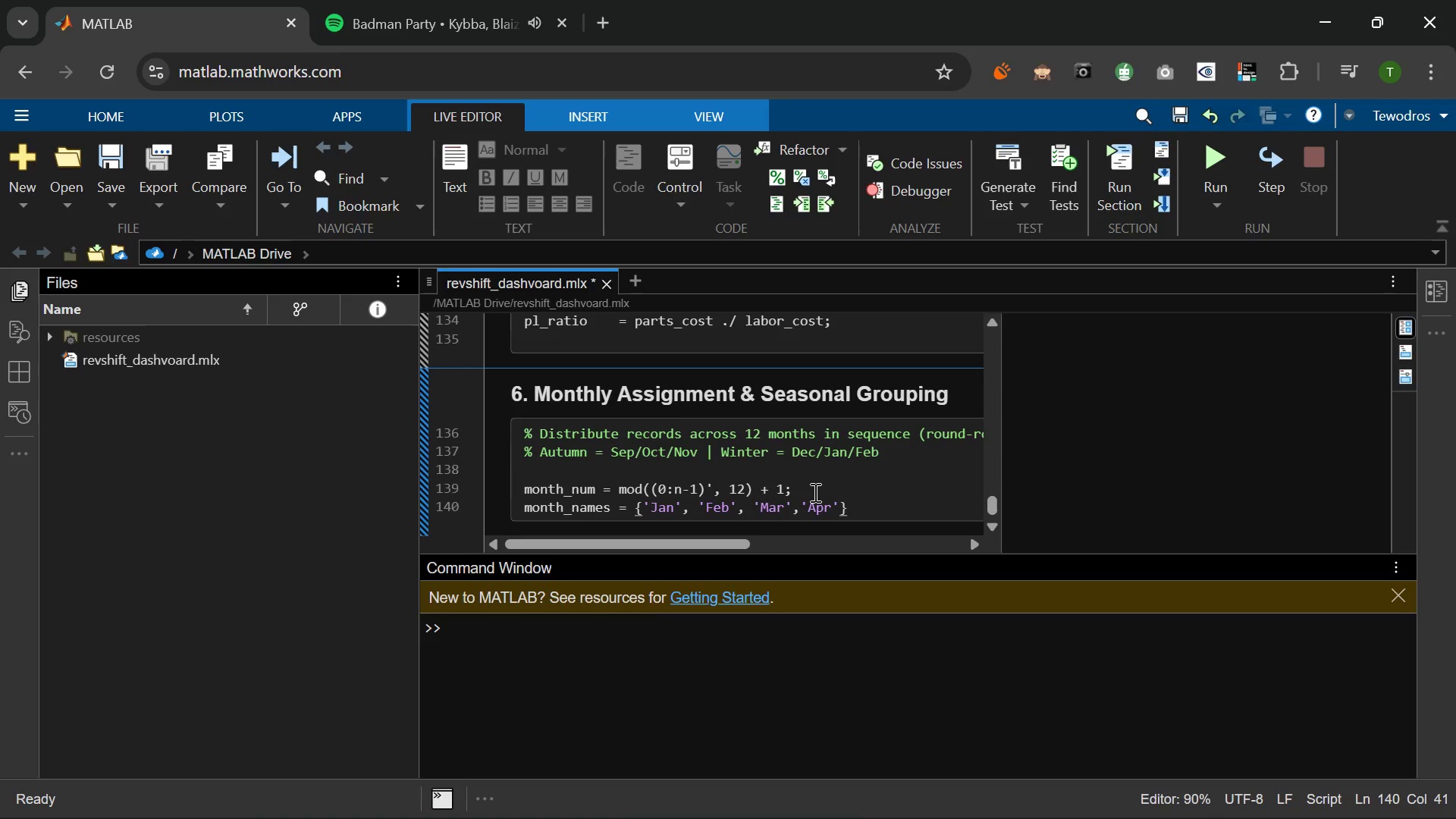 
type(, 'May)
 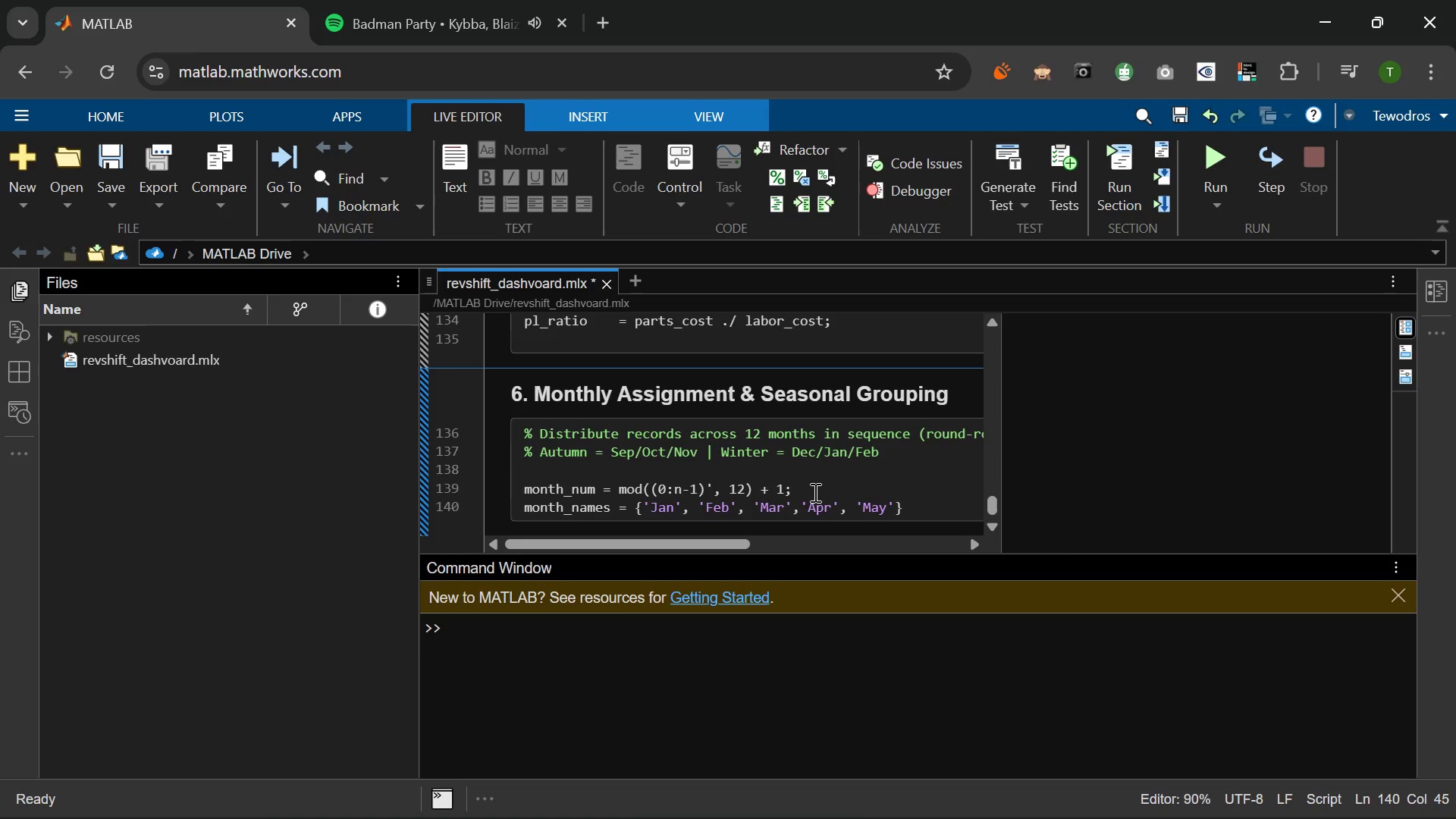 
key(ArrowRight)
 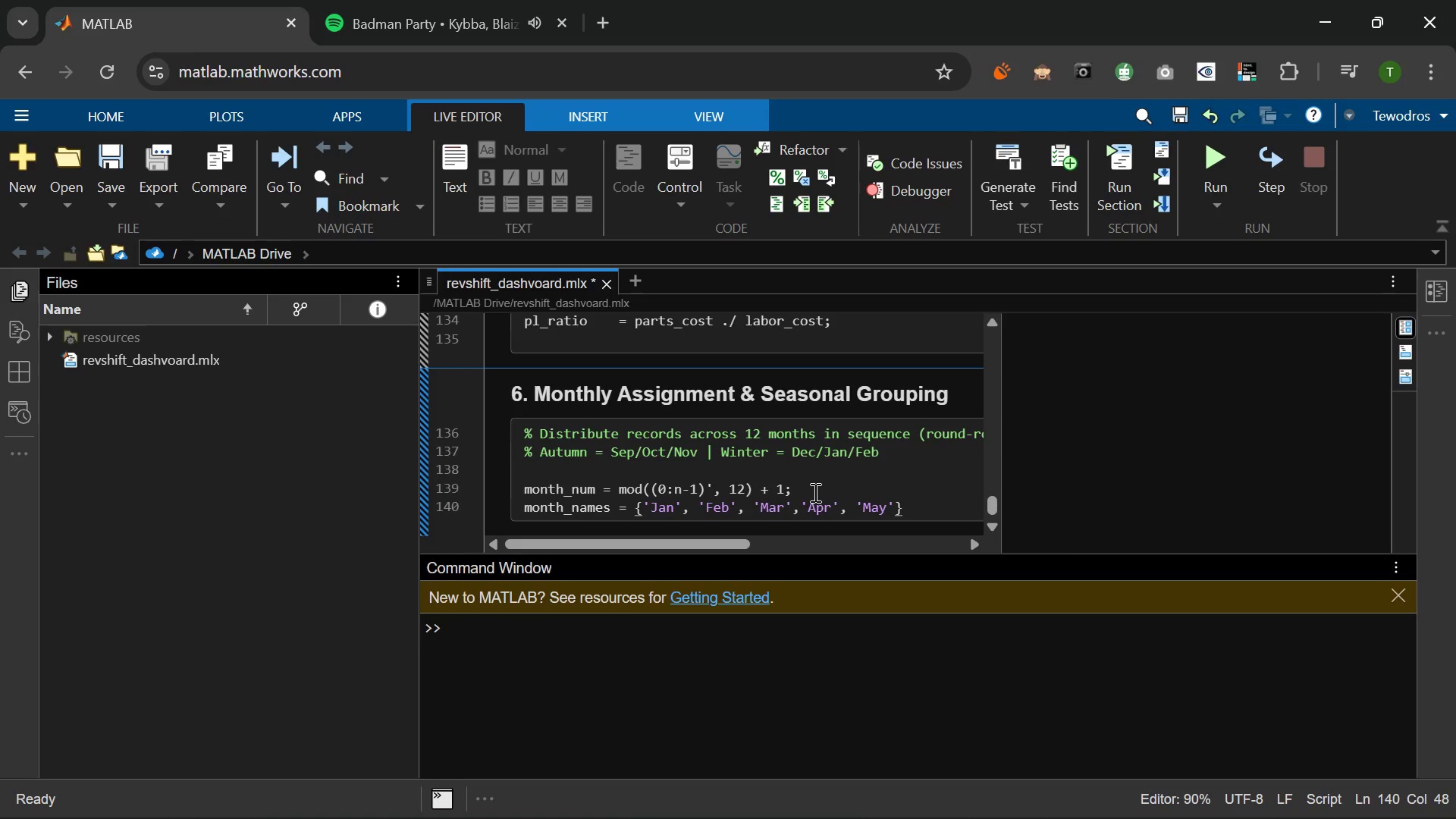 
type(, 'Jun)
 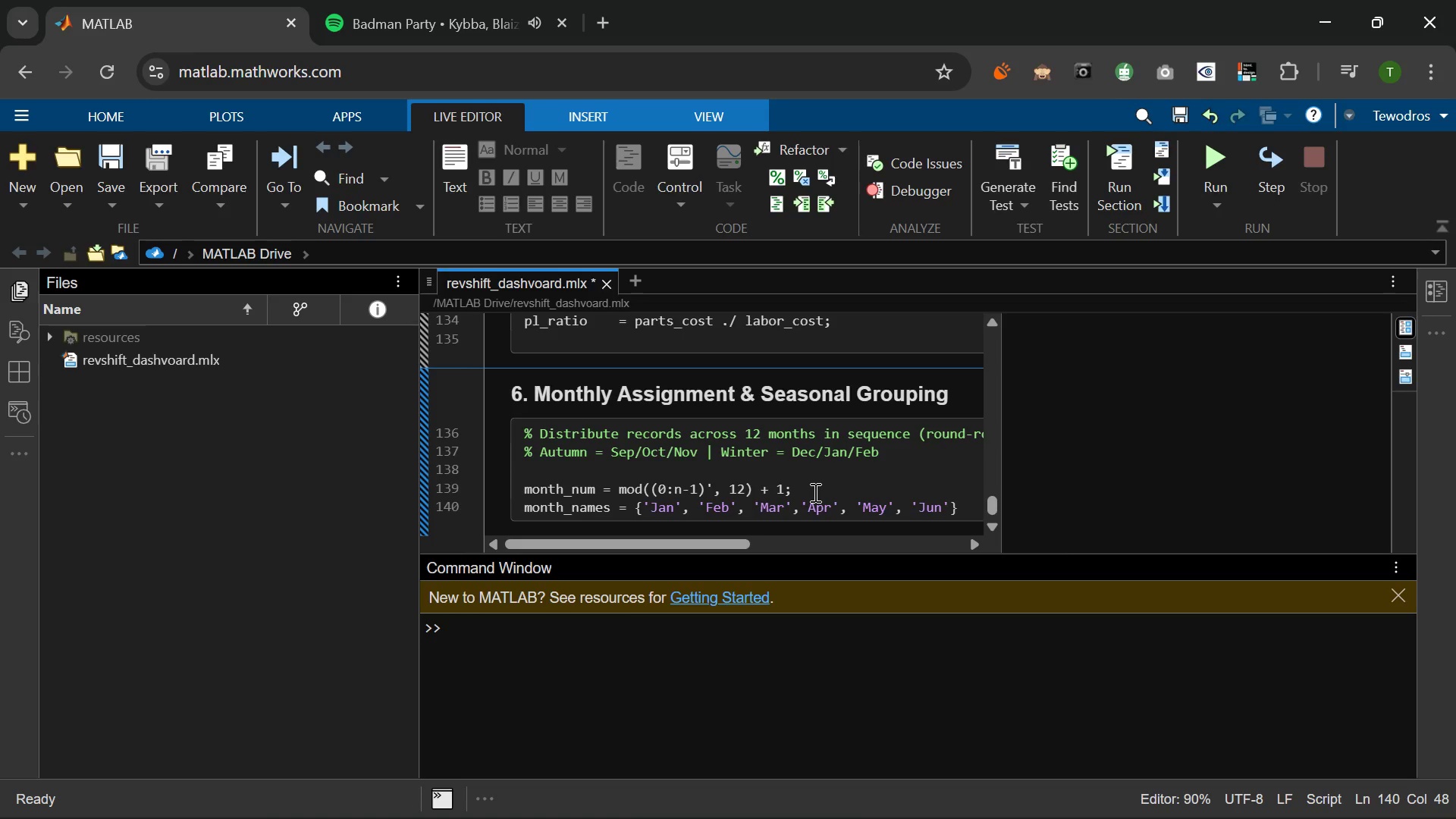 
key(ArrowRight)
 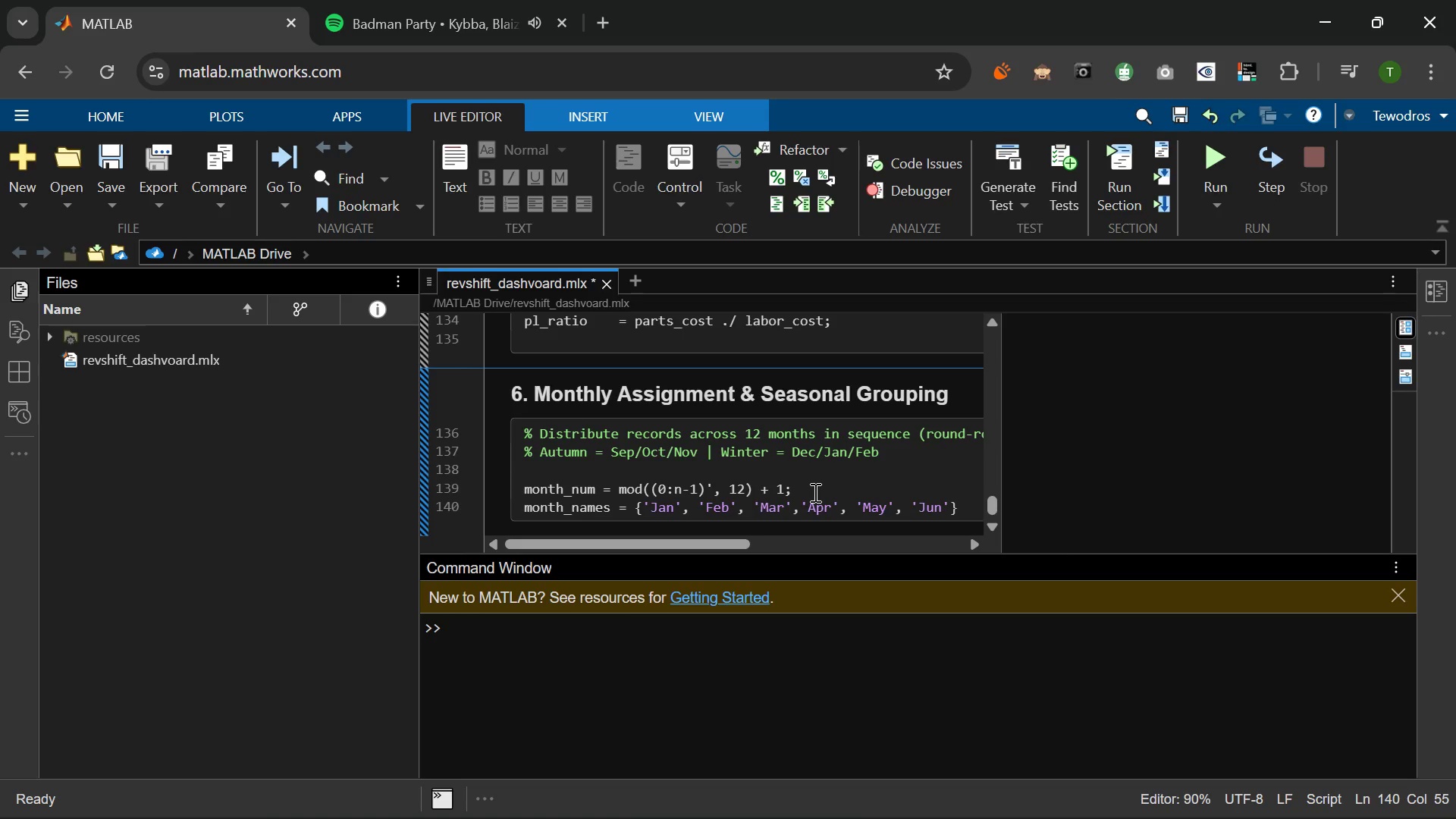 
key(Comma)
 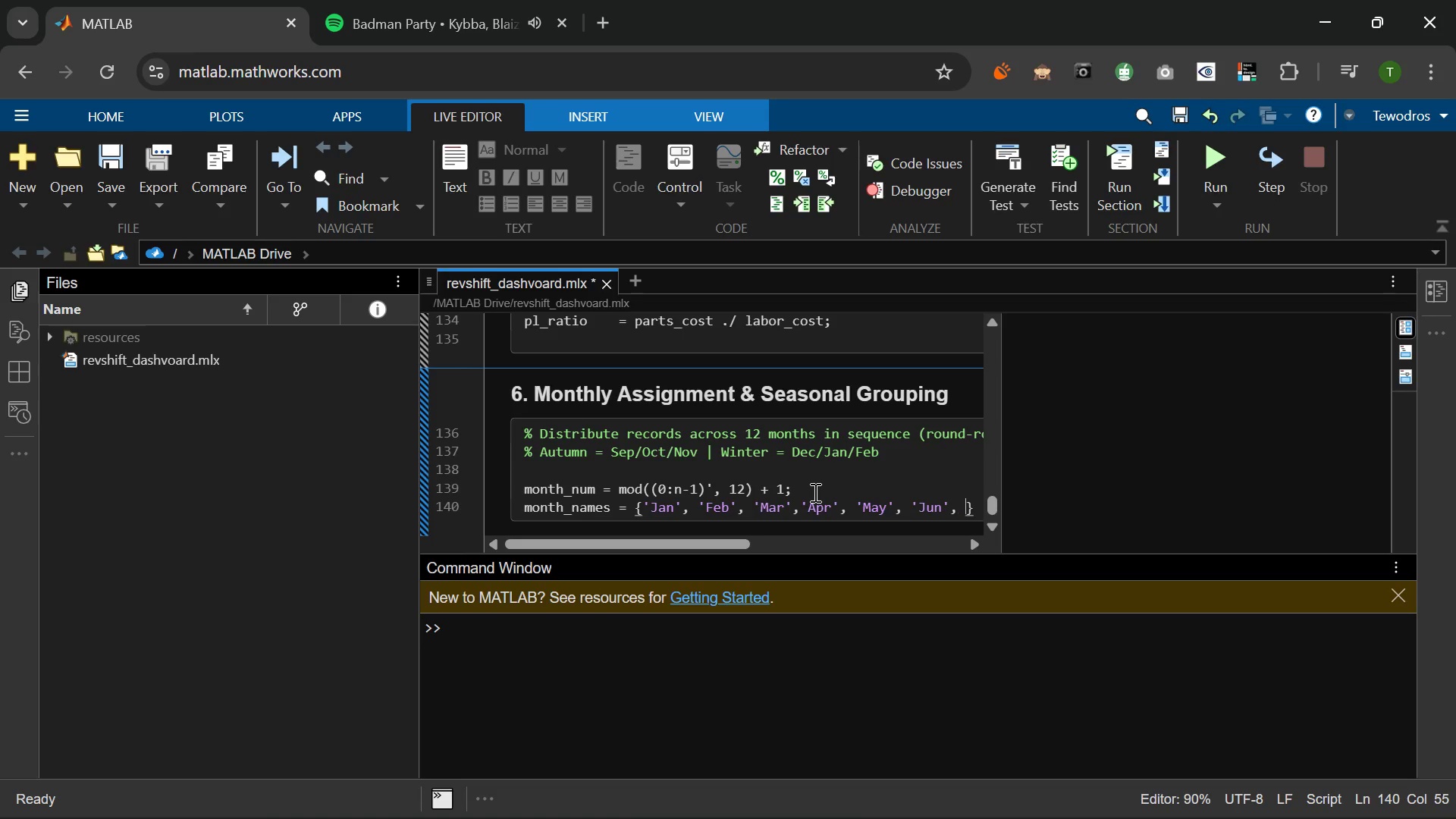 
key(Space)
 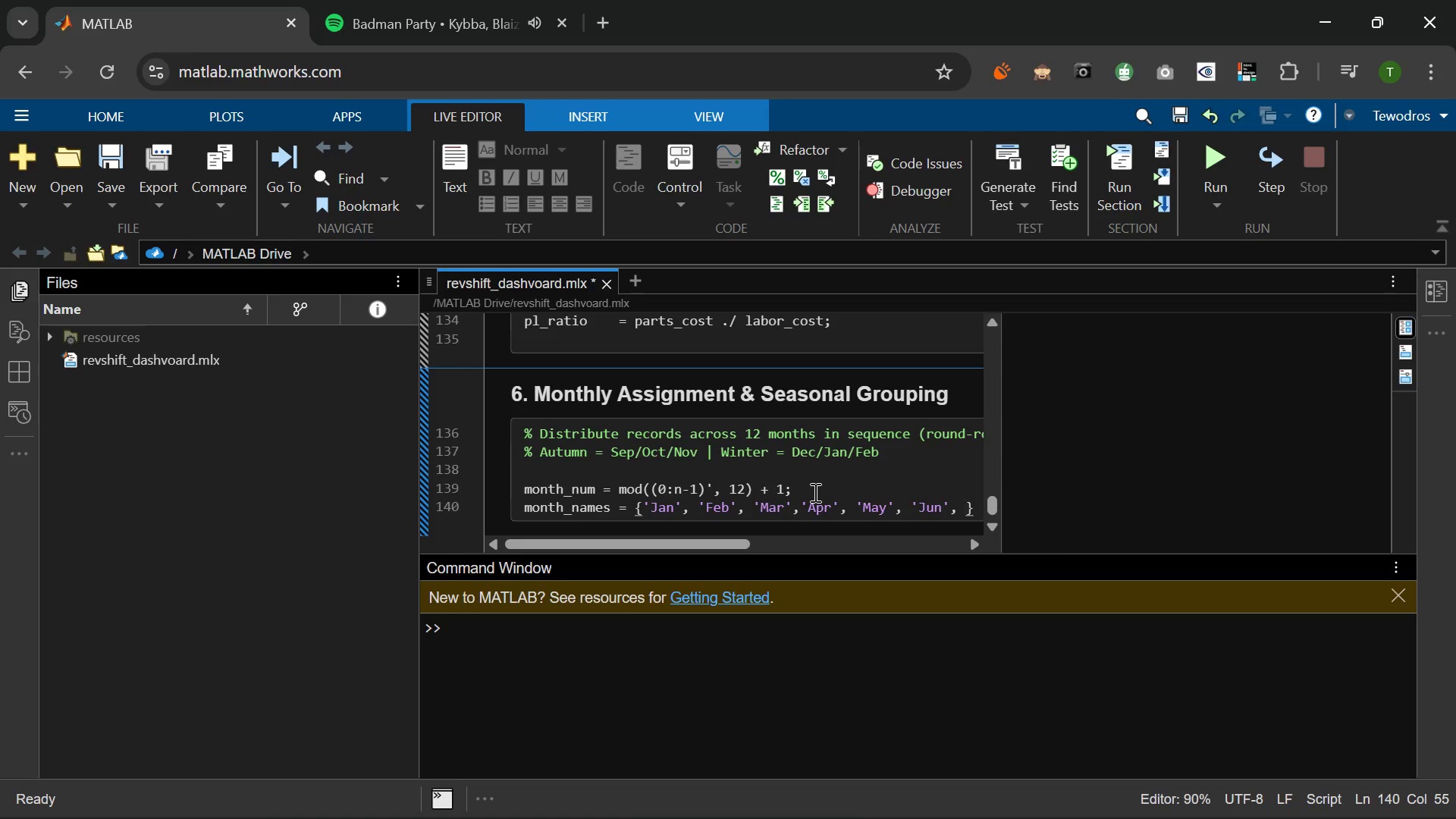 
key(Period)
 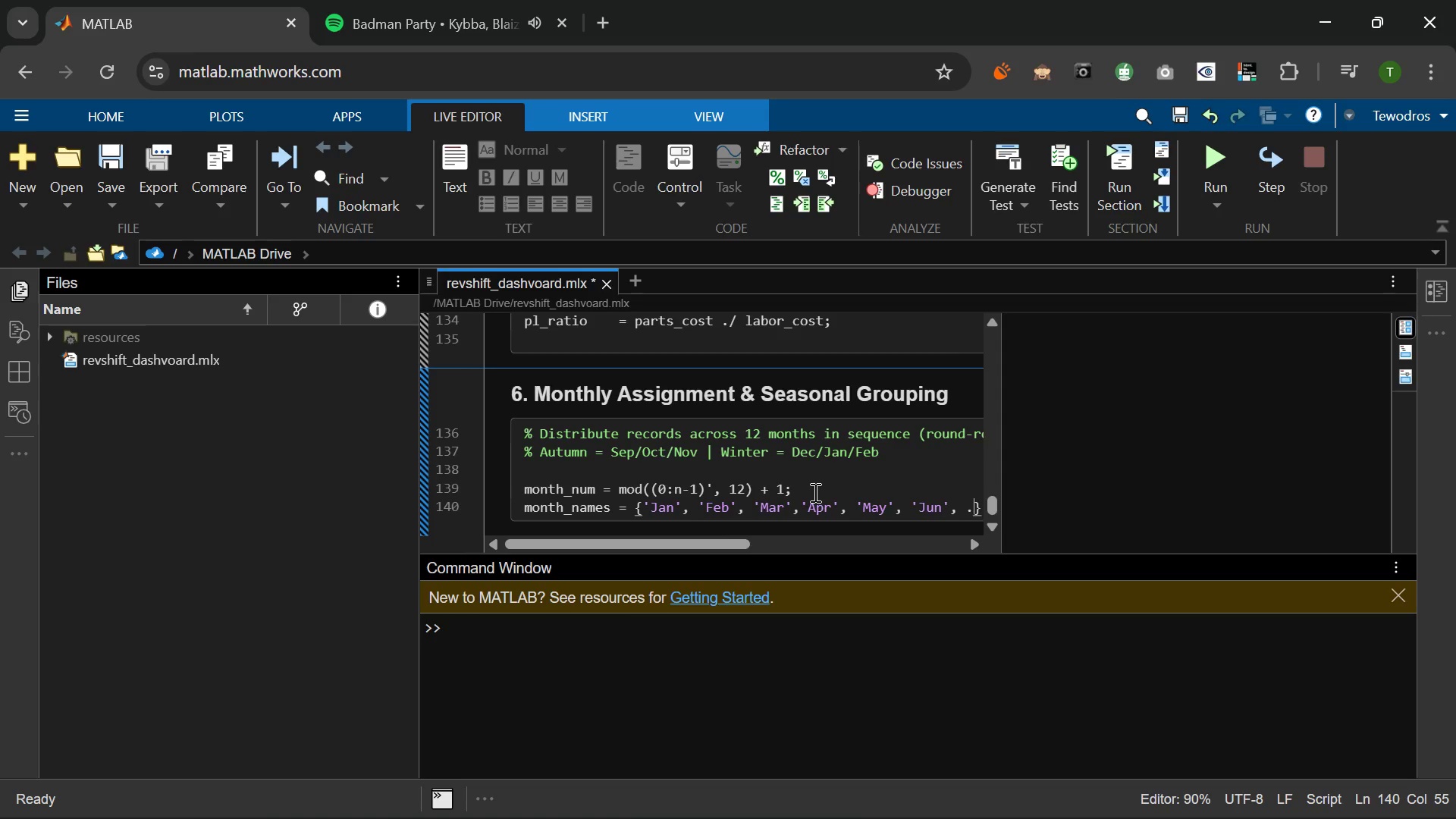 
key(Period)
 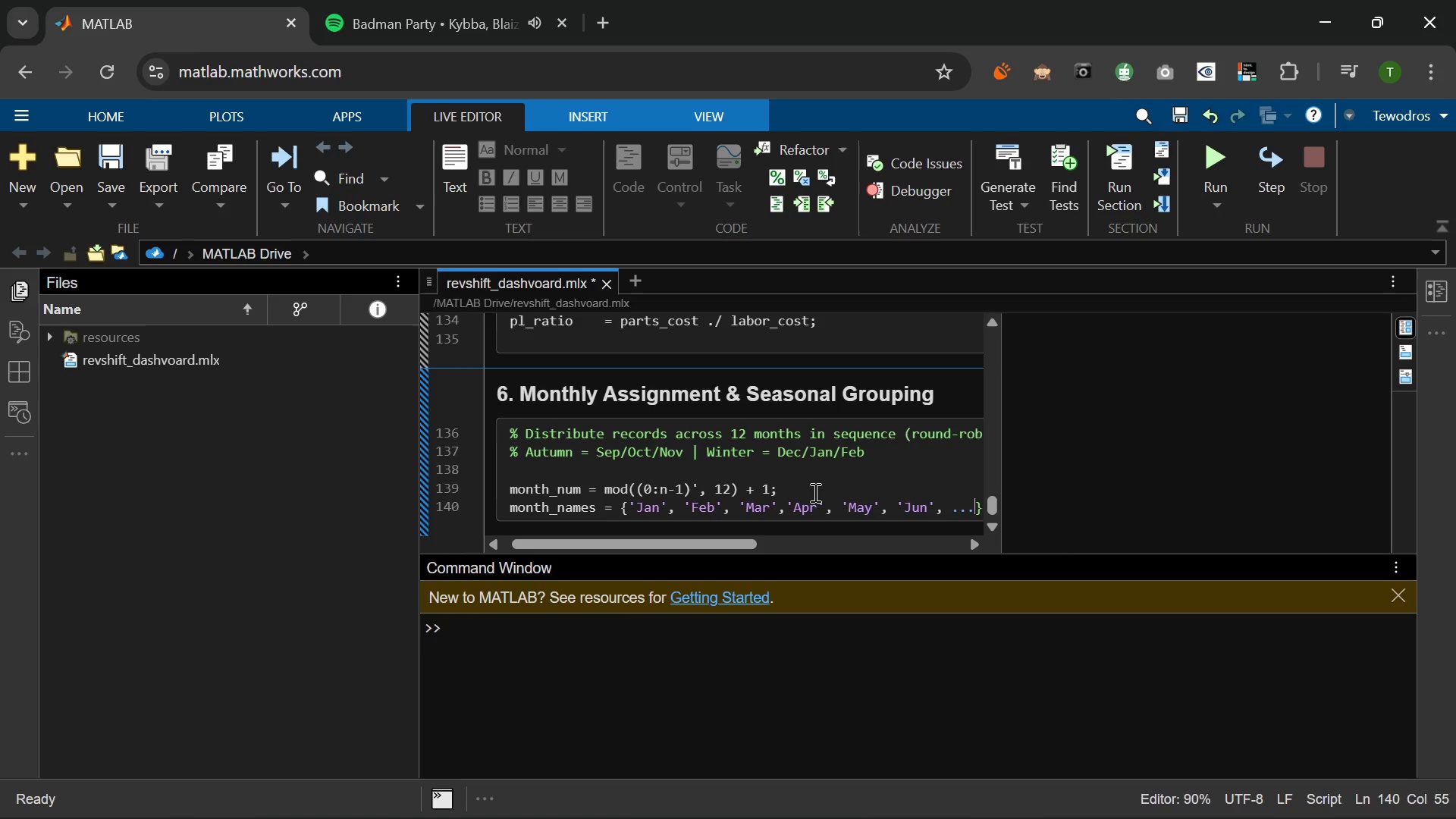 
key(Period)
 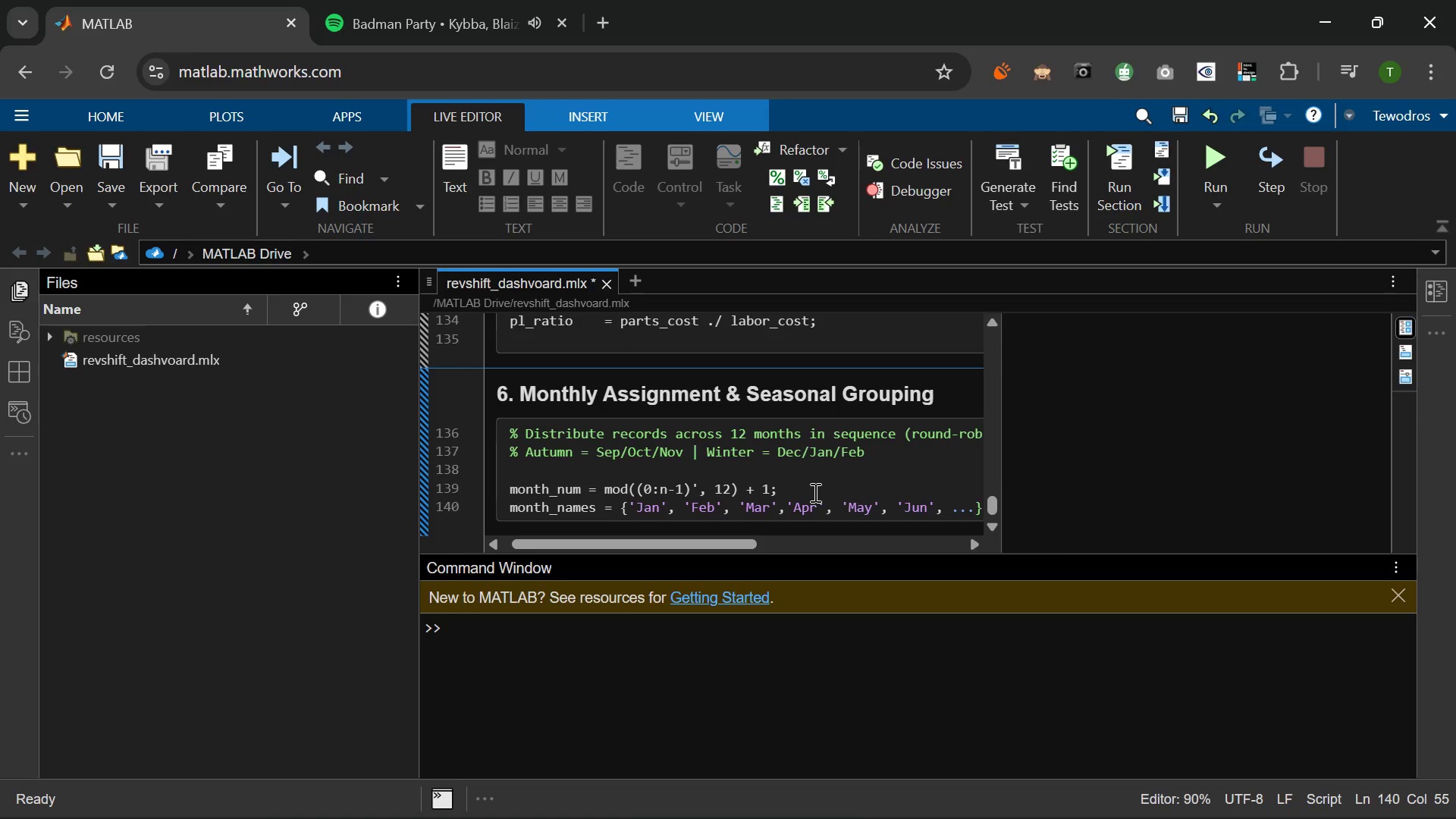 
key(Enter)
 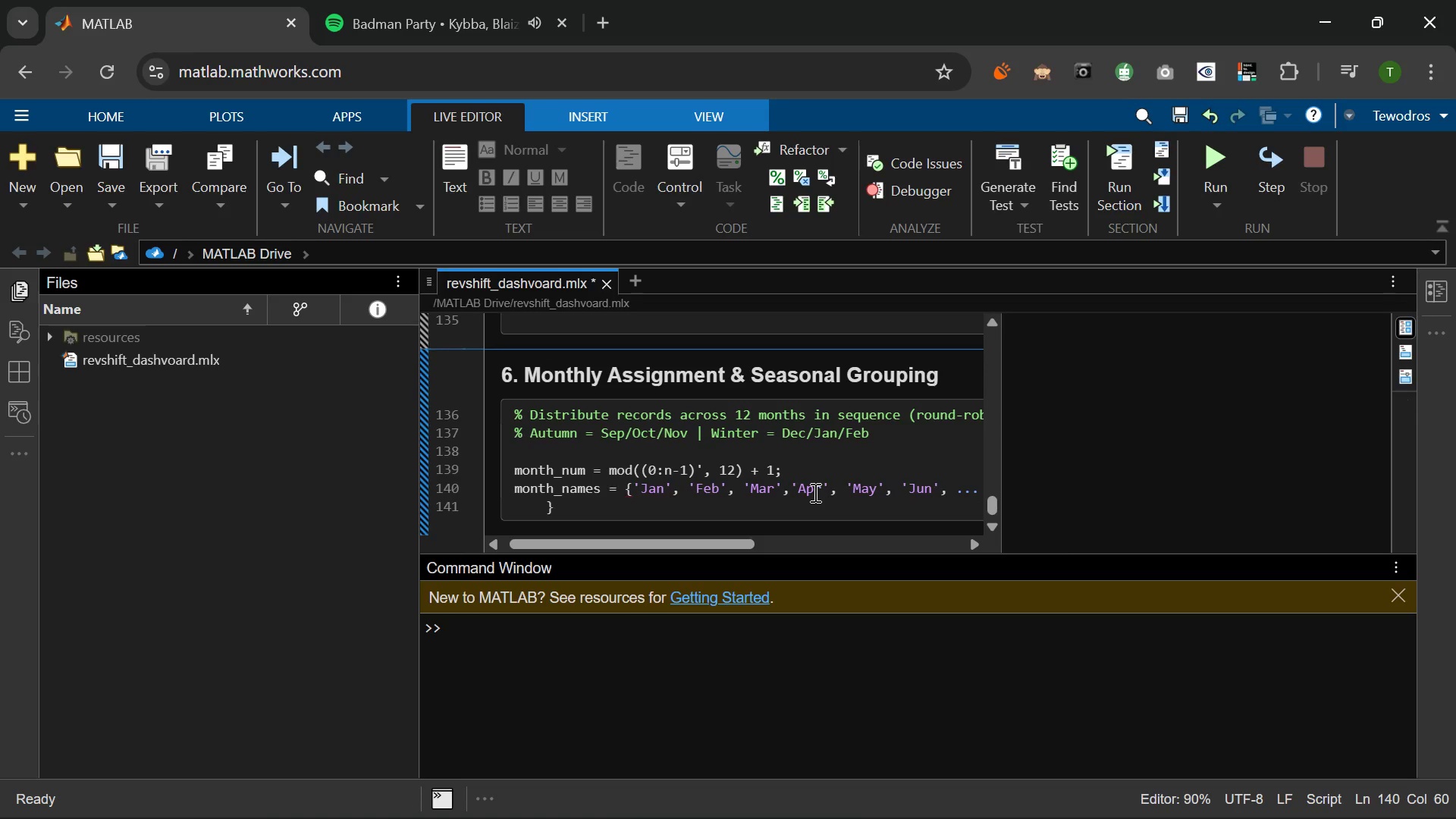 
type(')
key(Backspace)
type(     'Jul)
 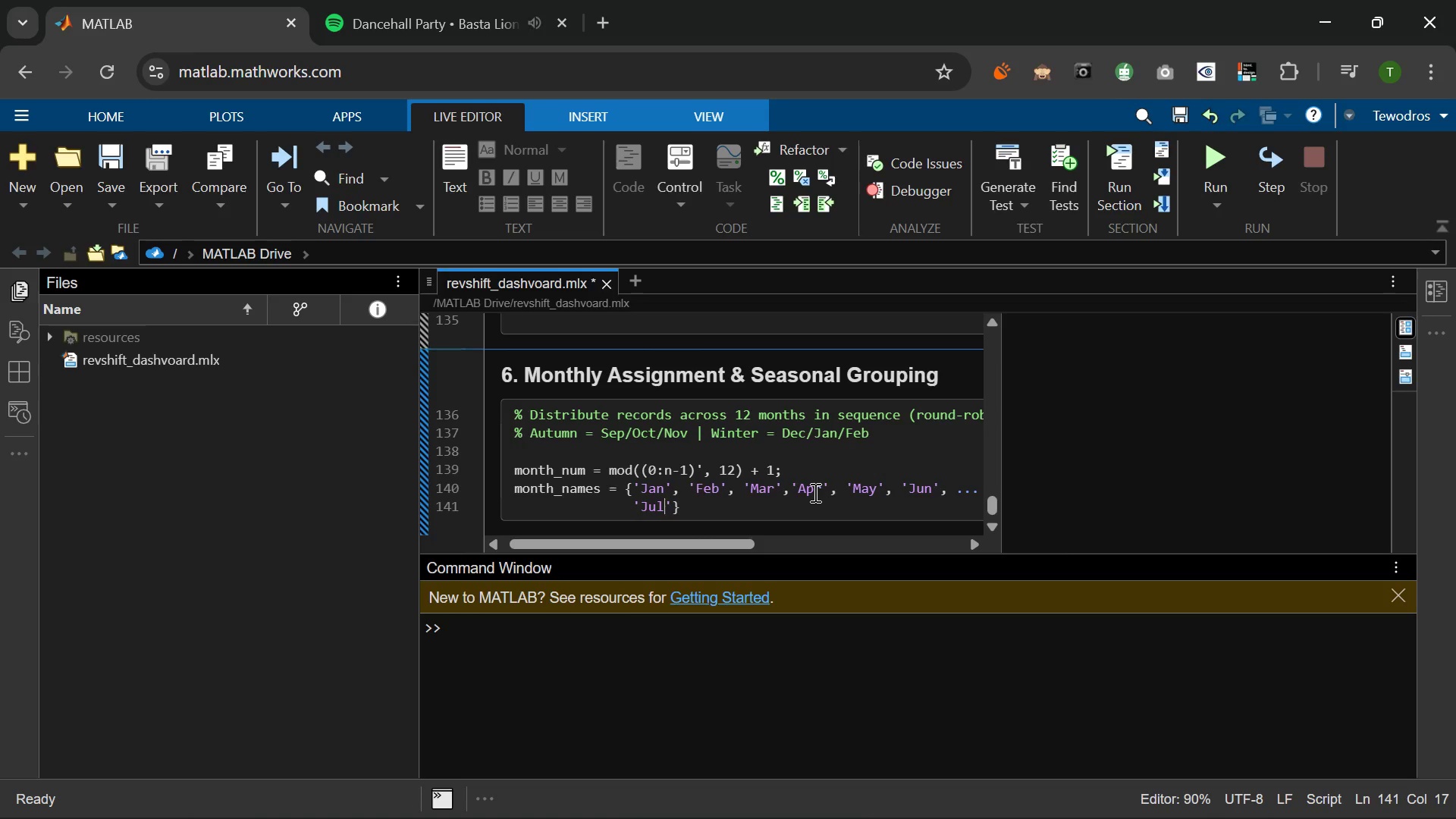 
key(ArrowRight)
 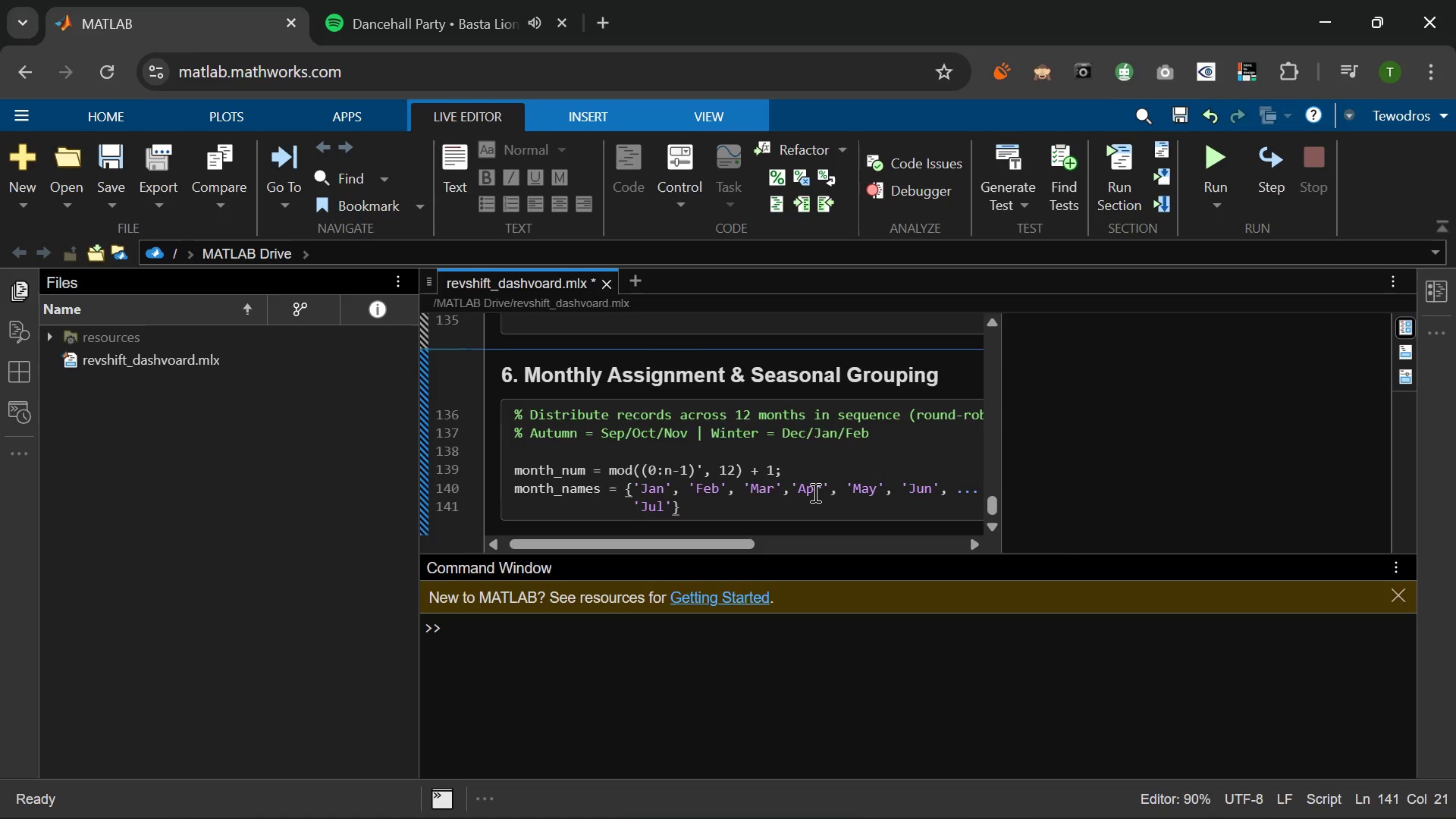 
type(,'Aug)
 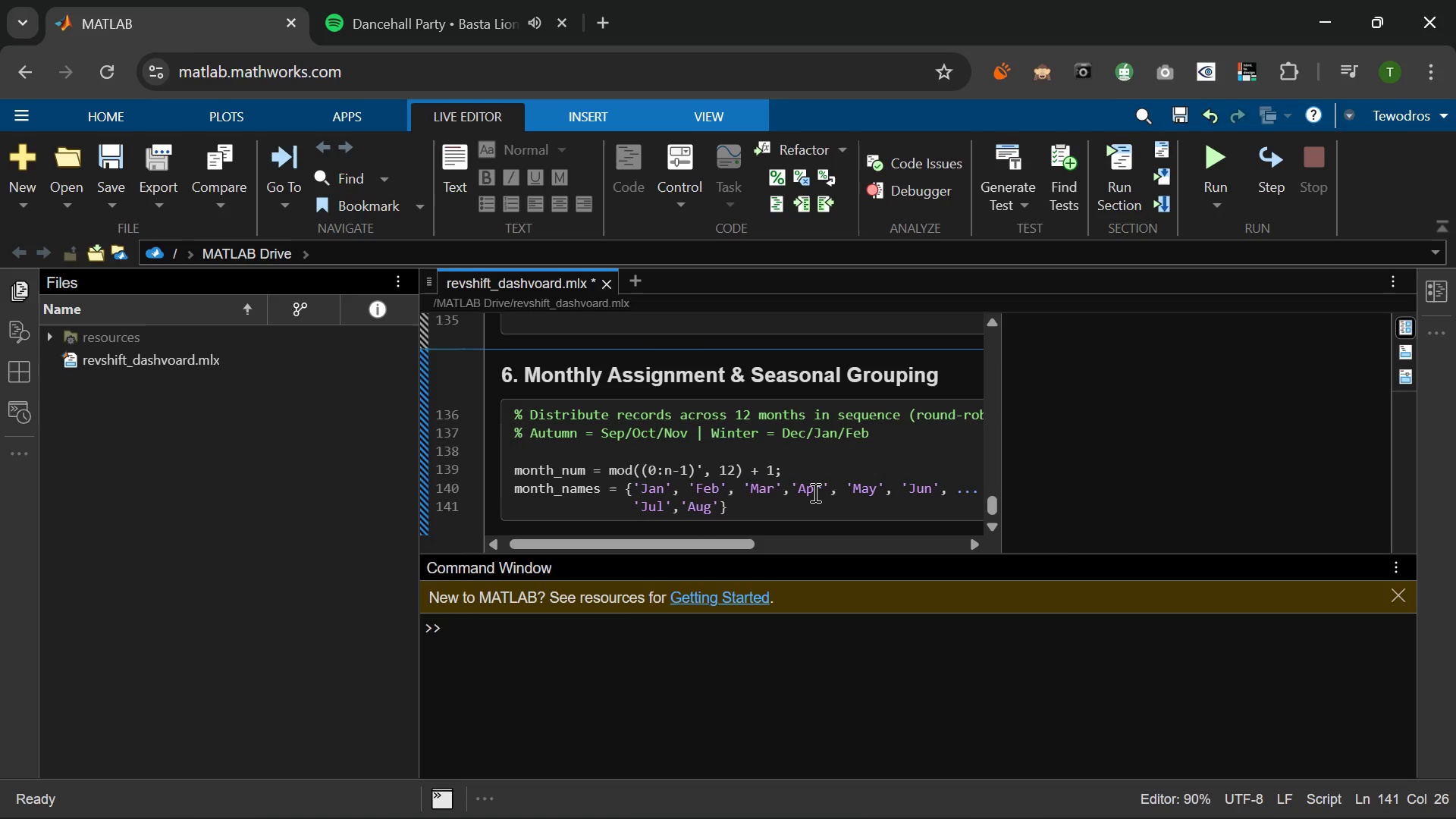 
key(ArrowRight)
 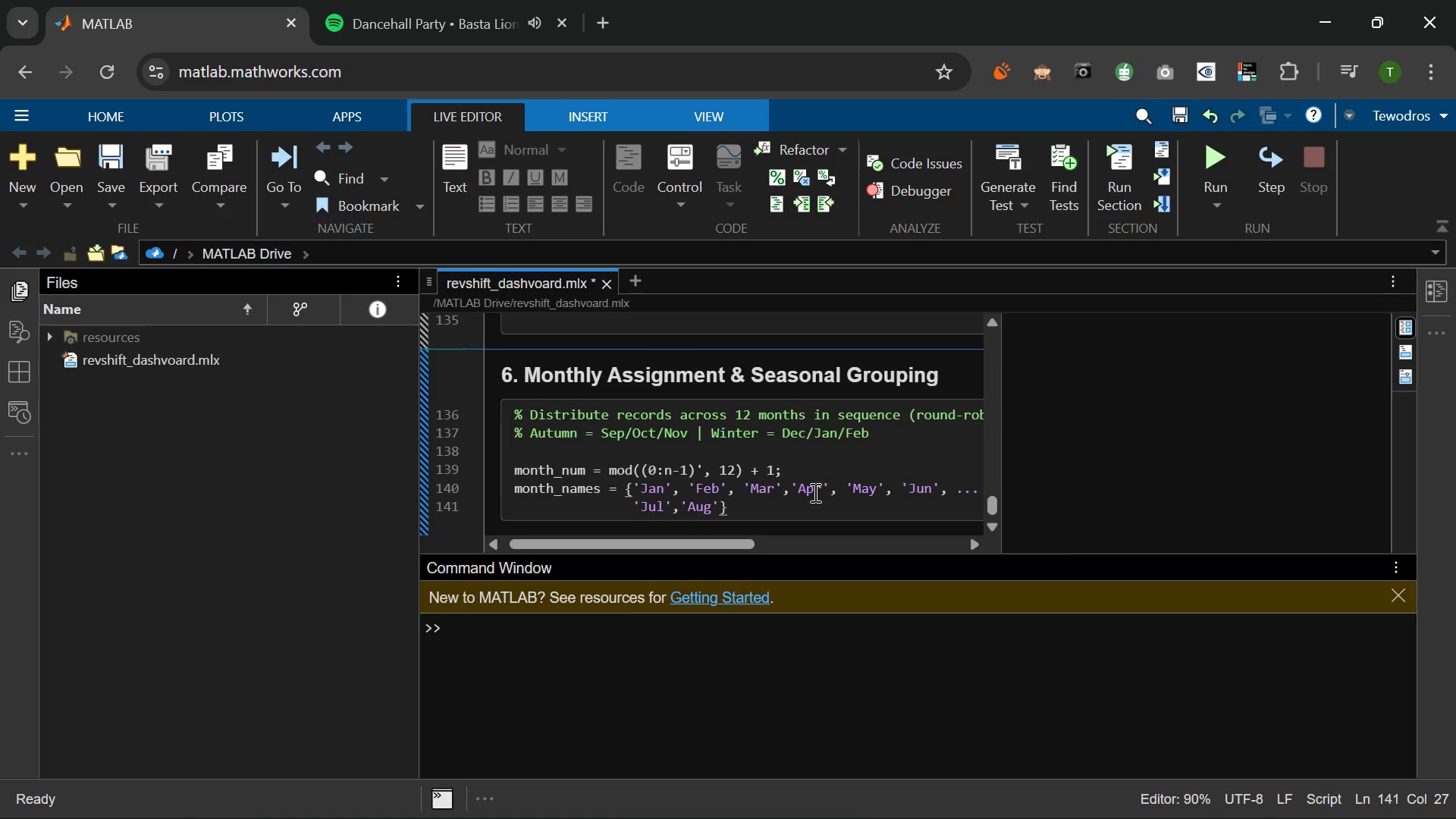 
type(, 'De)
key(Backspace)
key(Backspace)
type(Sep)
 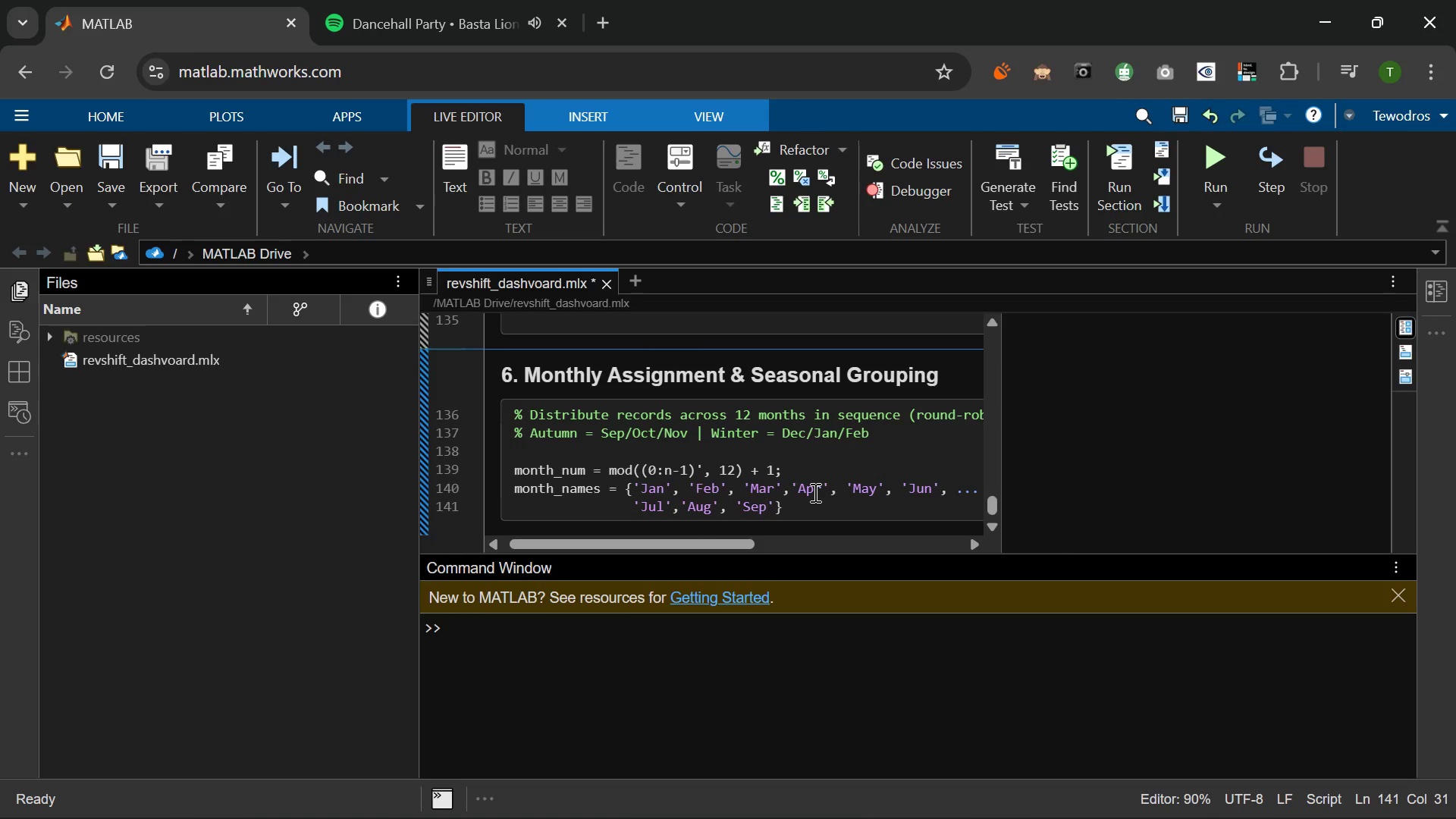 
key(ArrowRight)
 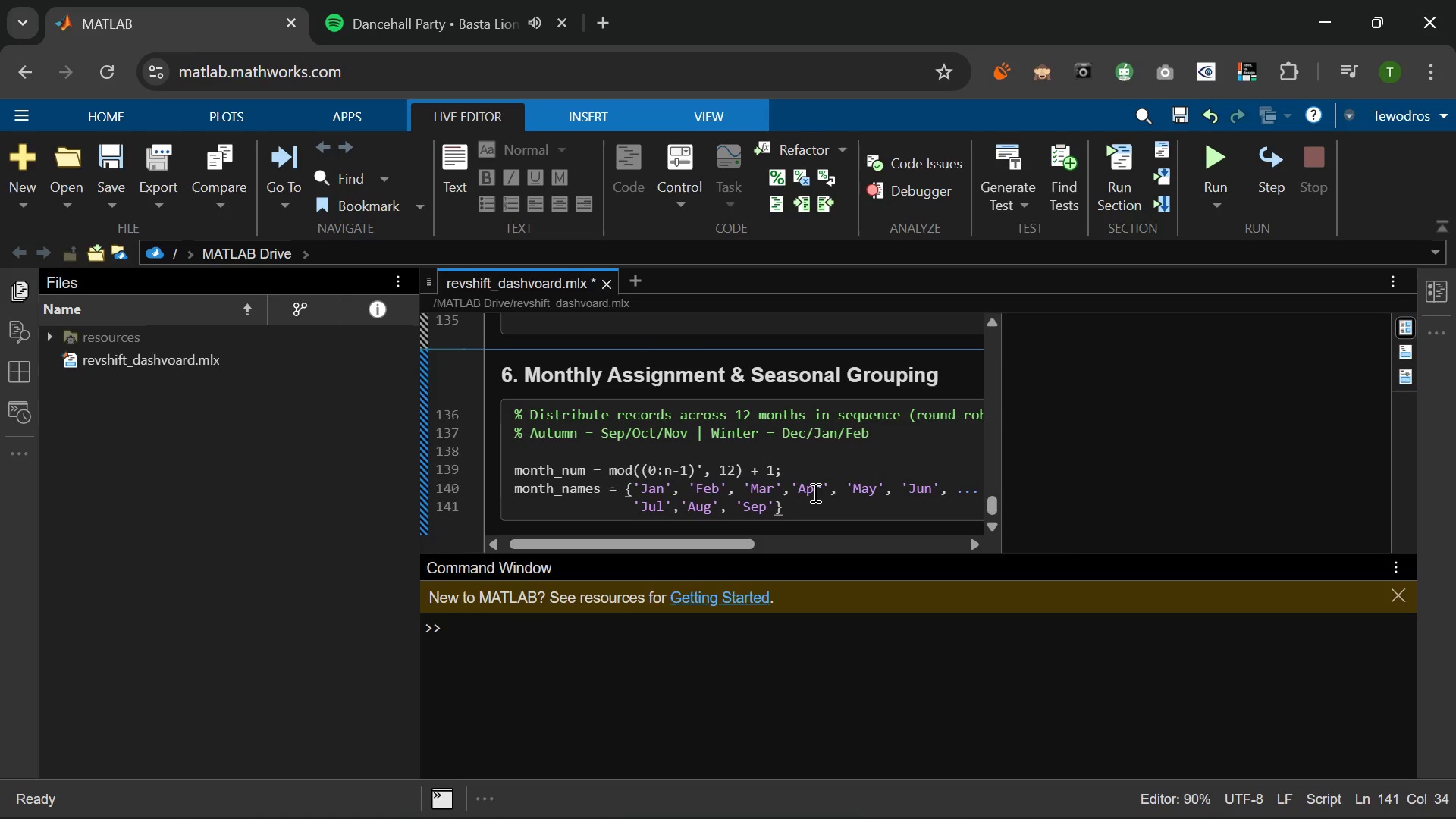 
type(, 'Oct)
 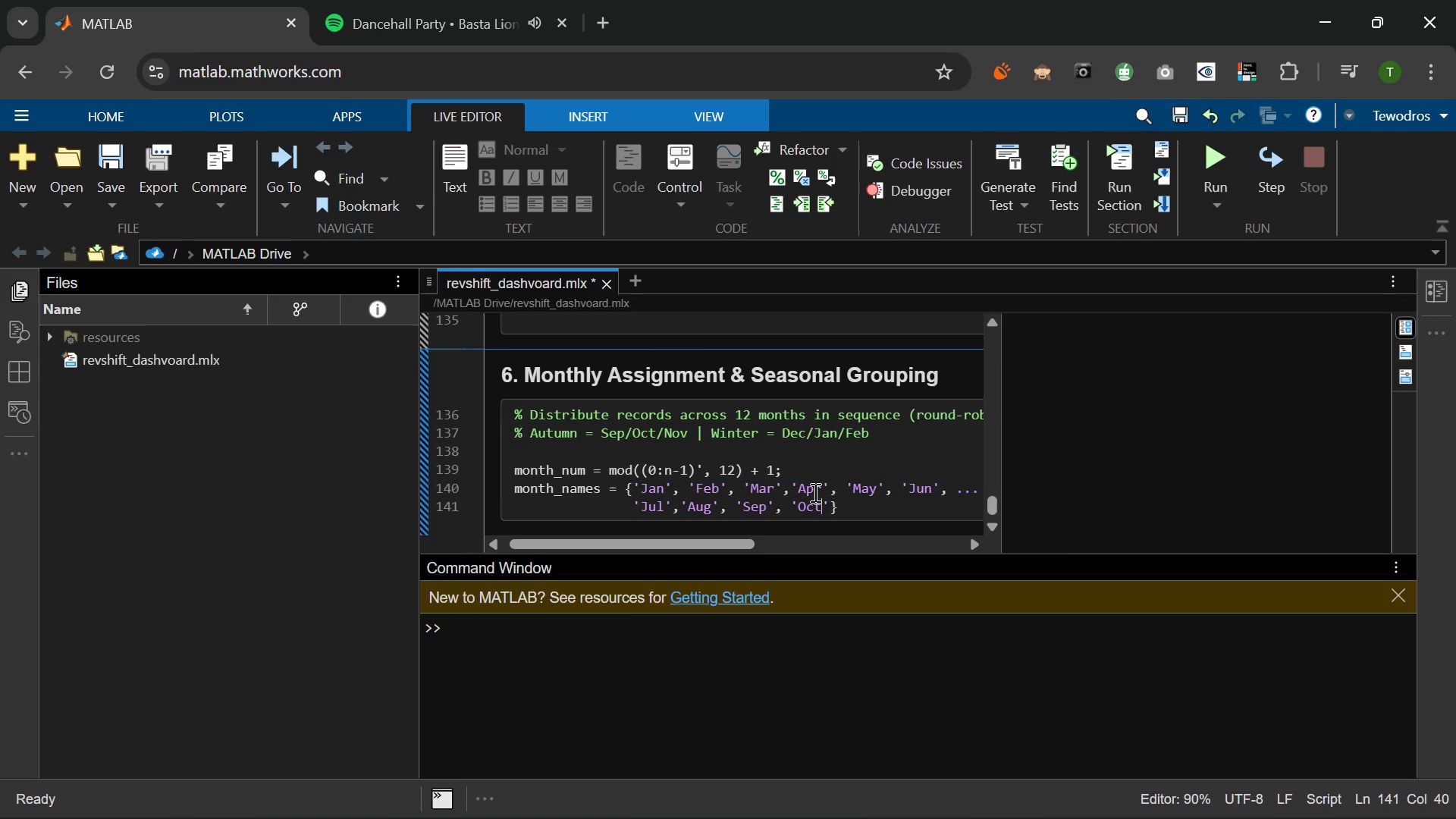 
key(ArrowRight)
 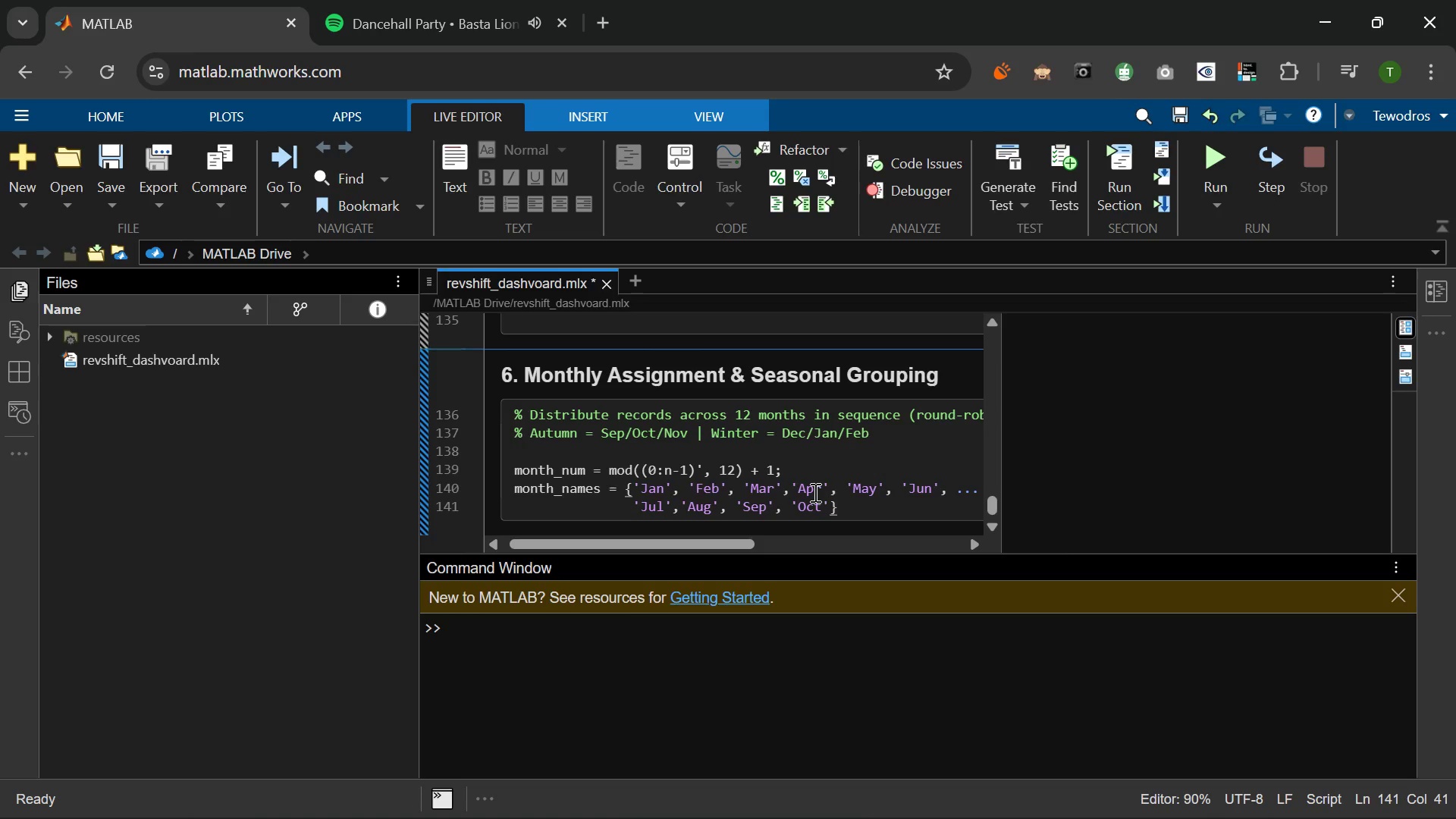 
type(, 'Na)
key(Backspace)
type(ovk)
key(Backspace)
 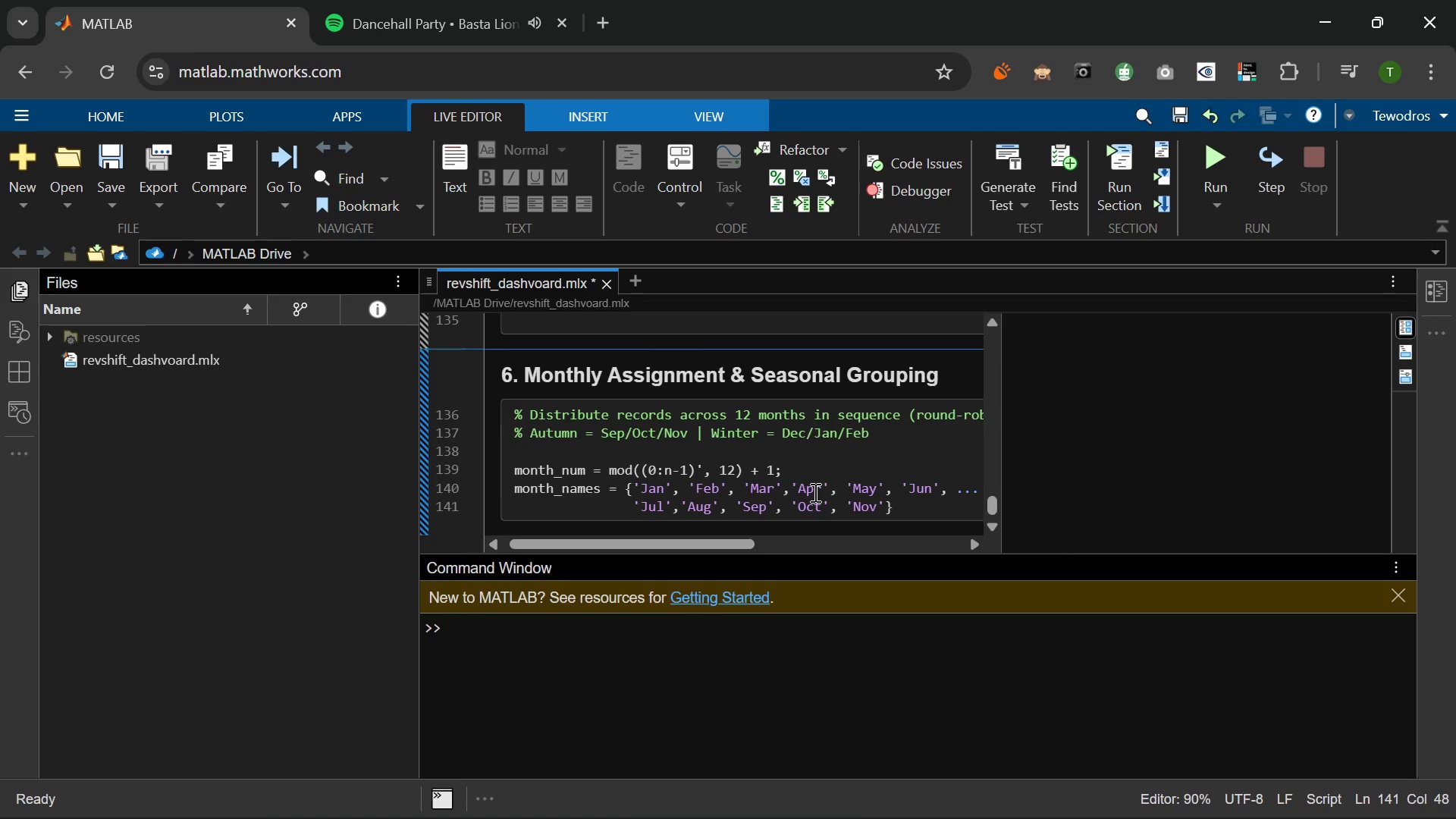 
key(ArrowRight)
 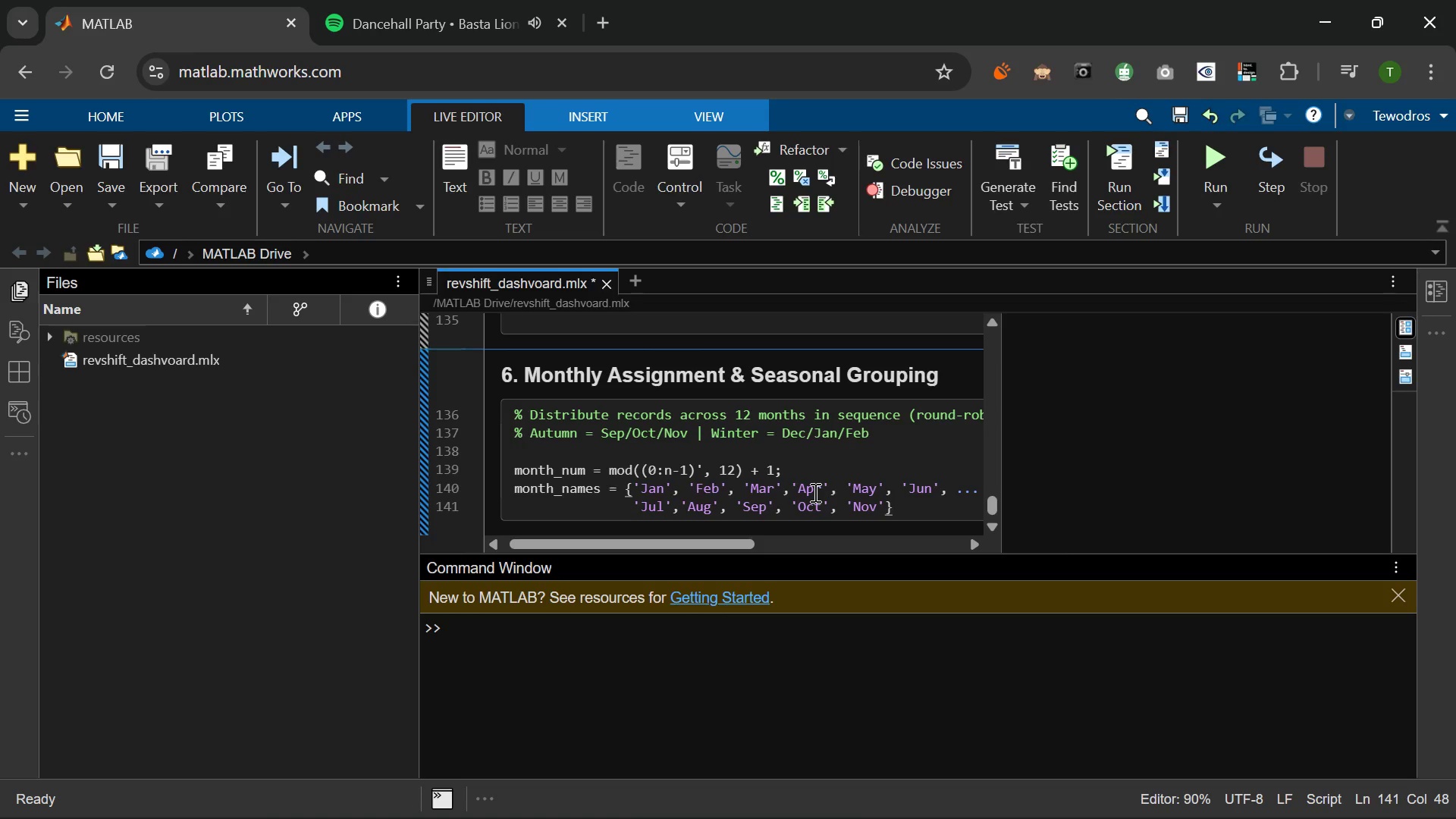 
type(, 'Dec)
 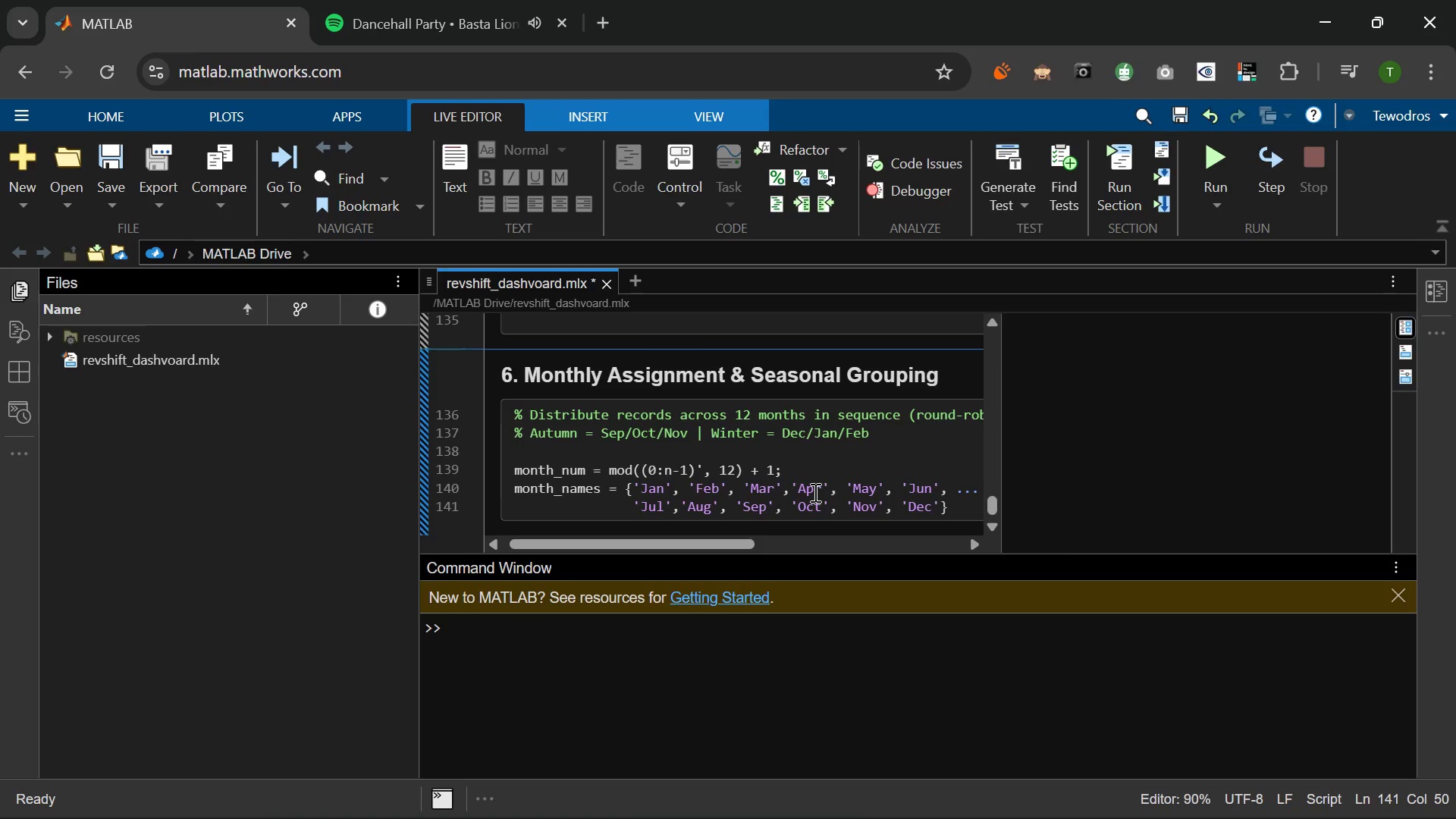 
key(ArrowRight)
 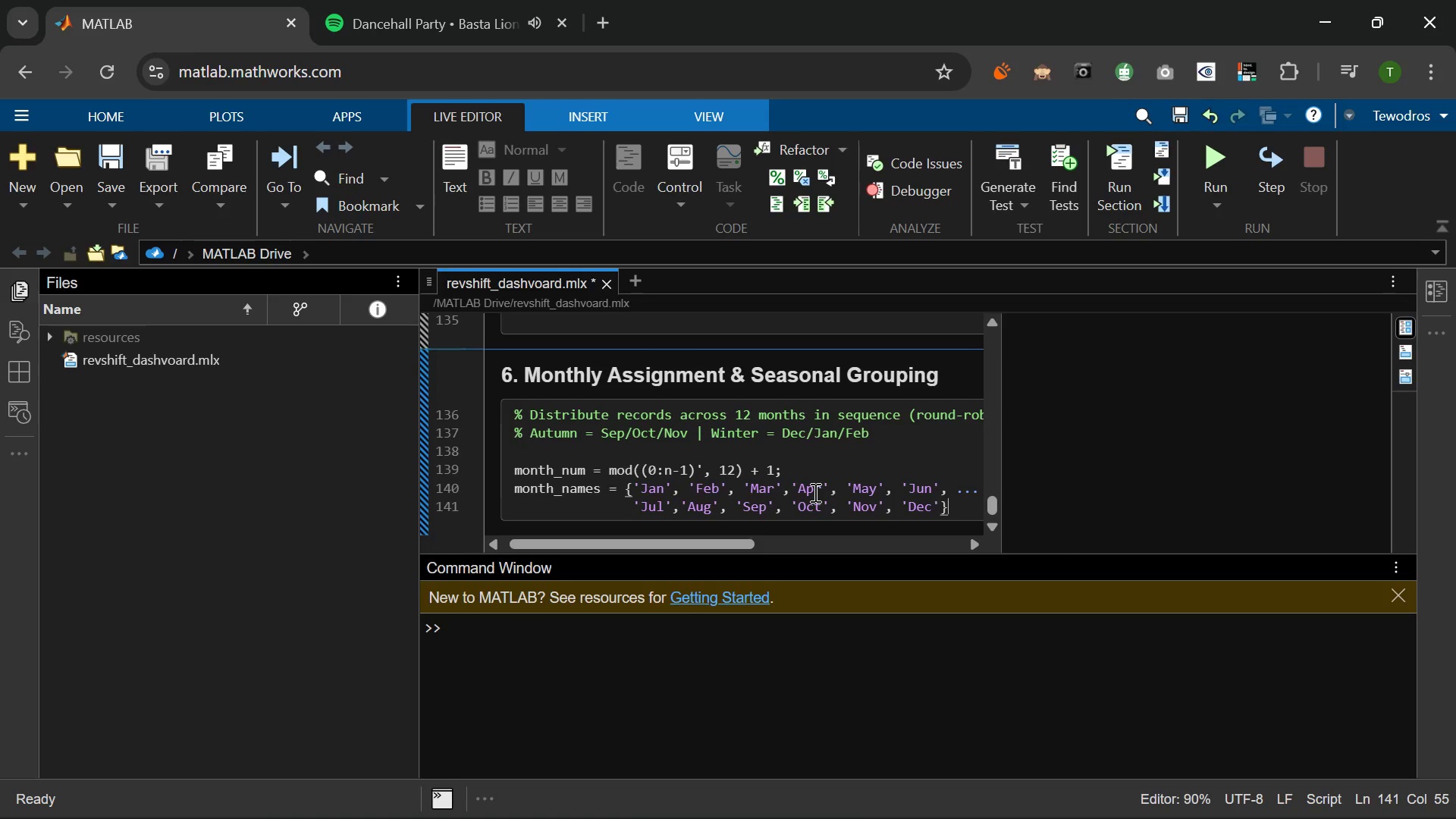 
key(ArrowRight)
 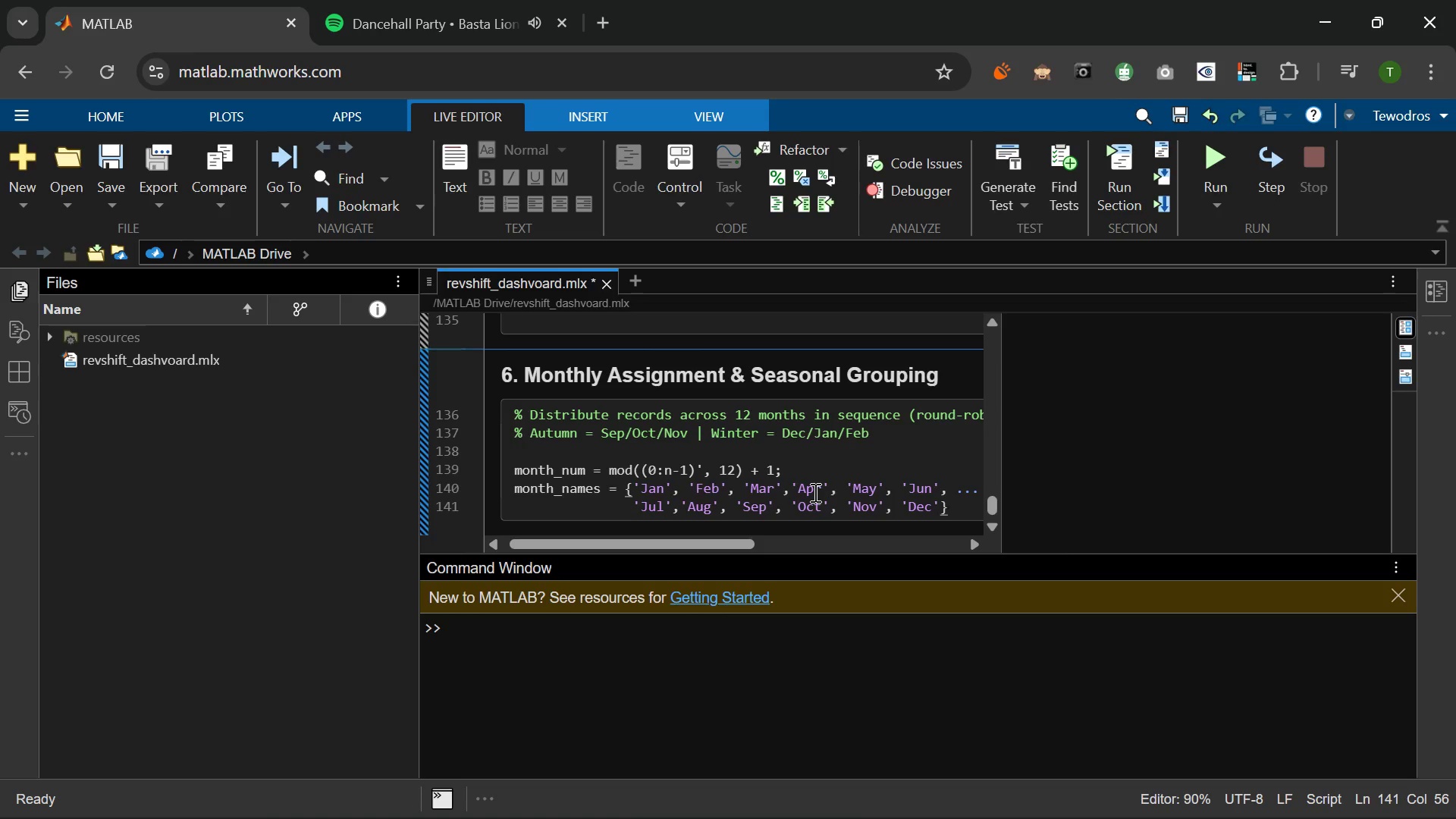 
key(Semicolon)
 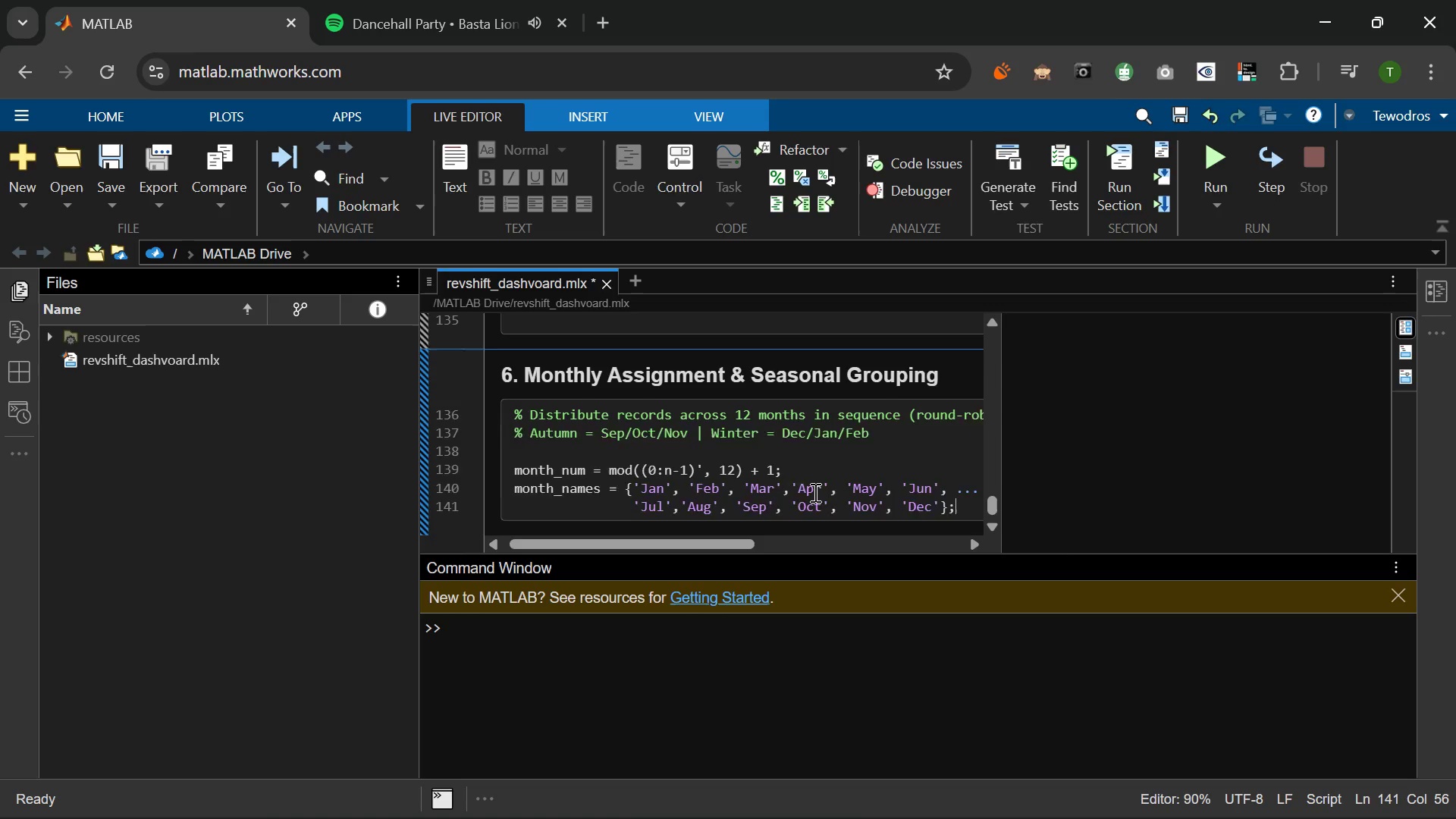 
key(Enter)
 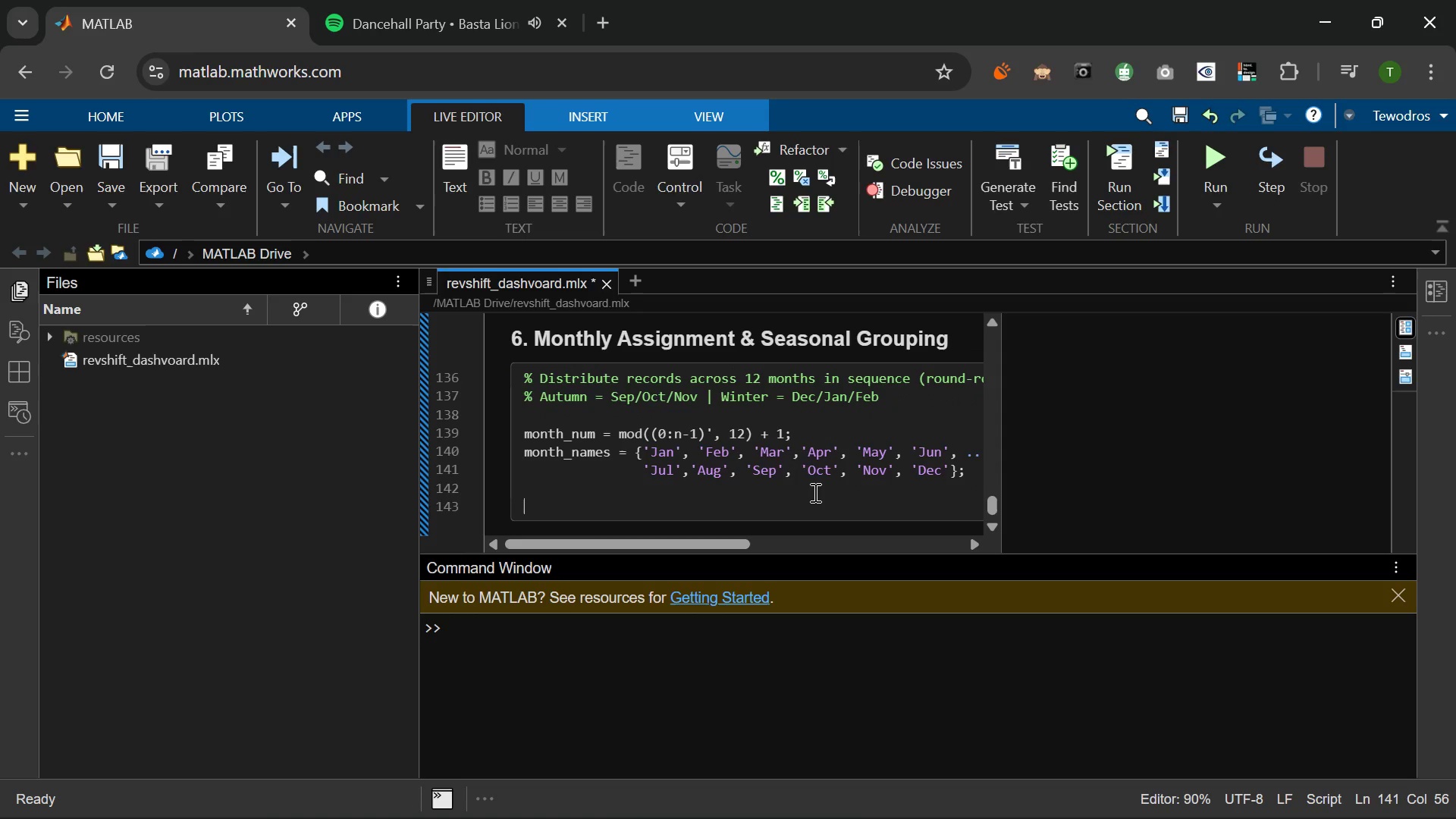 
key(Enter)
 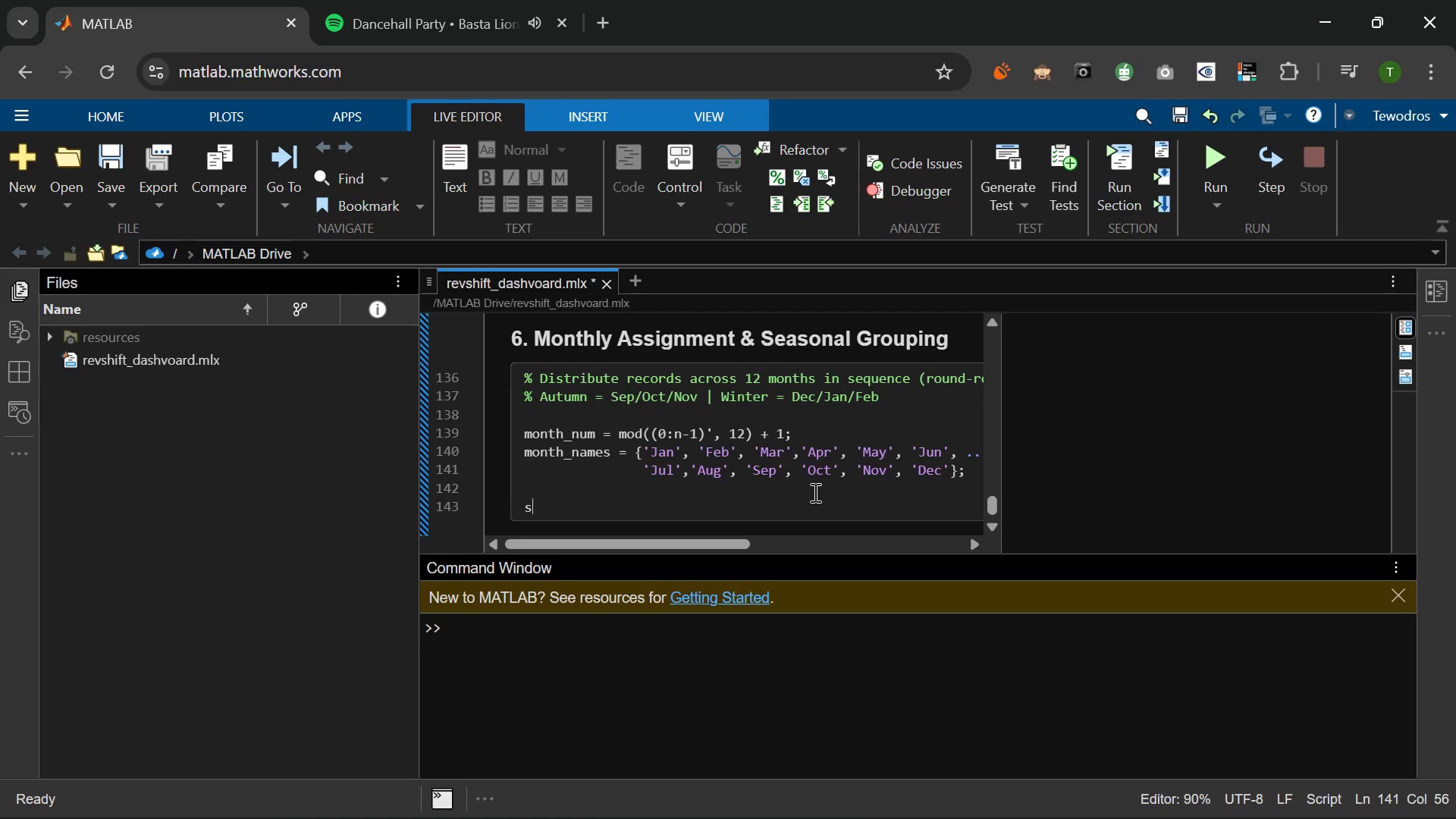 
type(season = zeros(n,2)
key(Backspace)
type(1)
 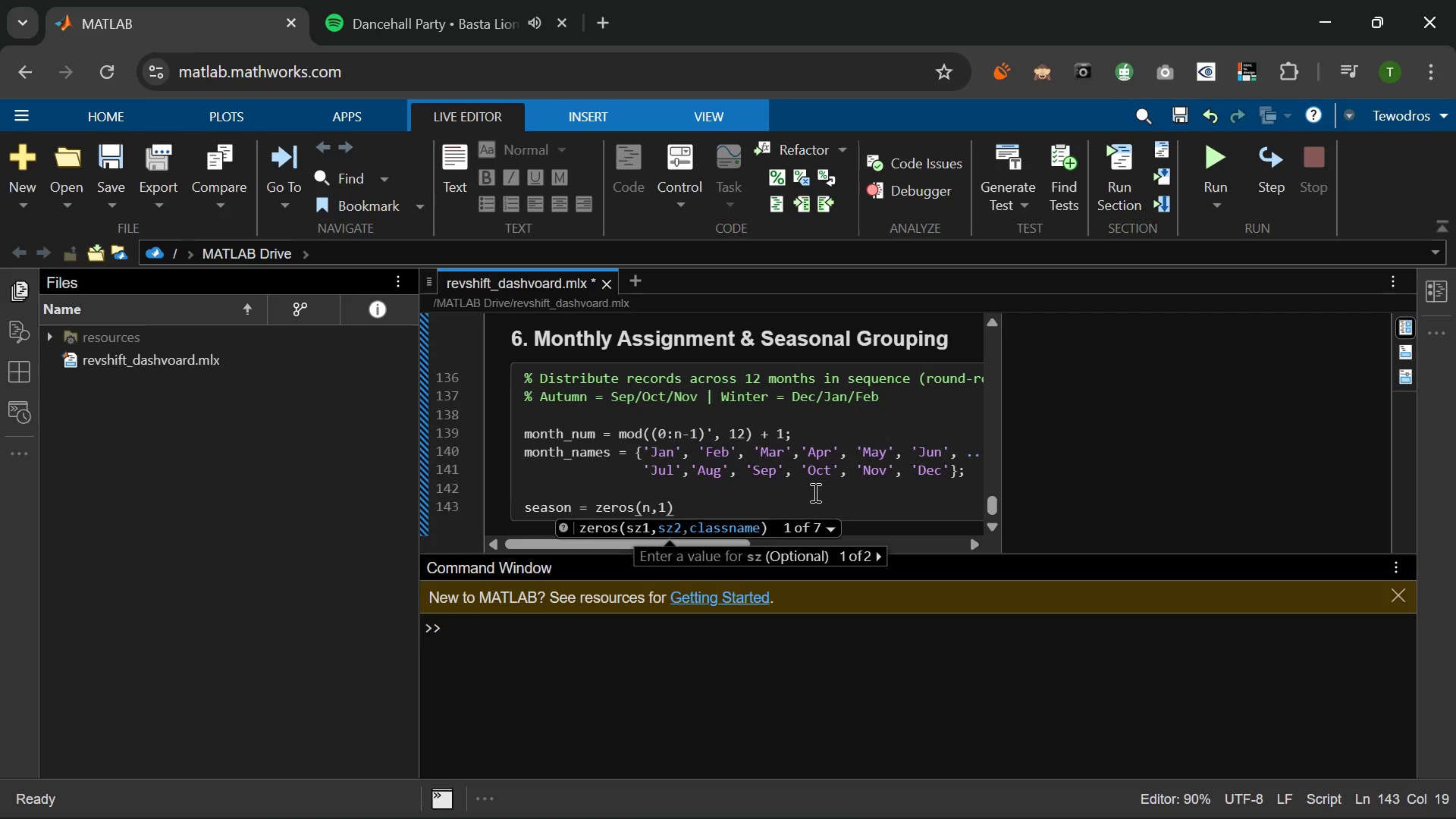 
key(ArrowLeft)
 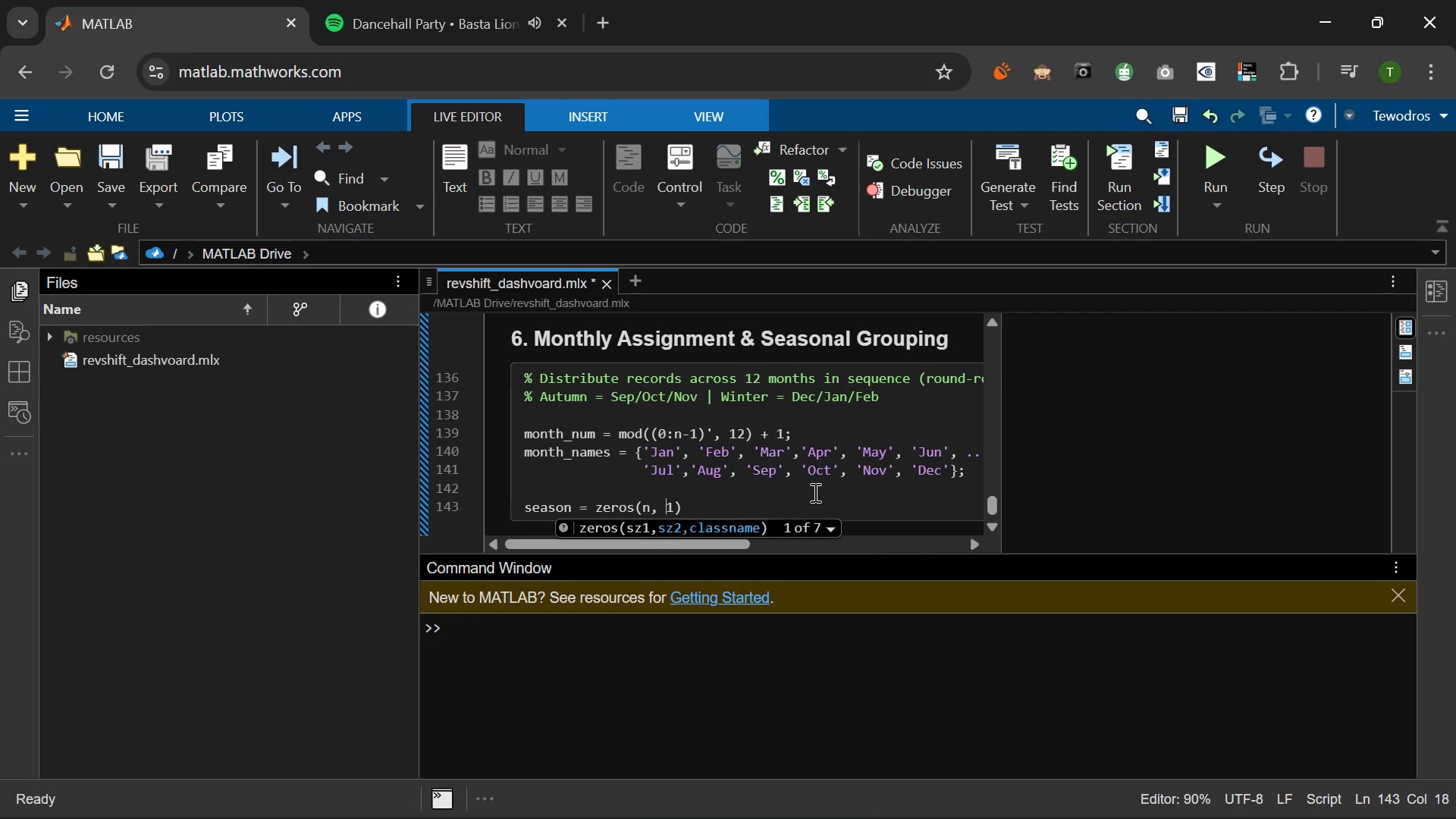 
key(Space)
 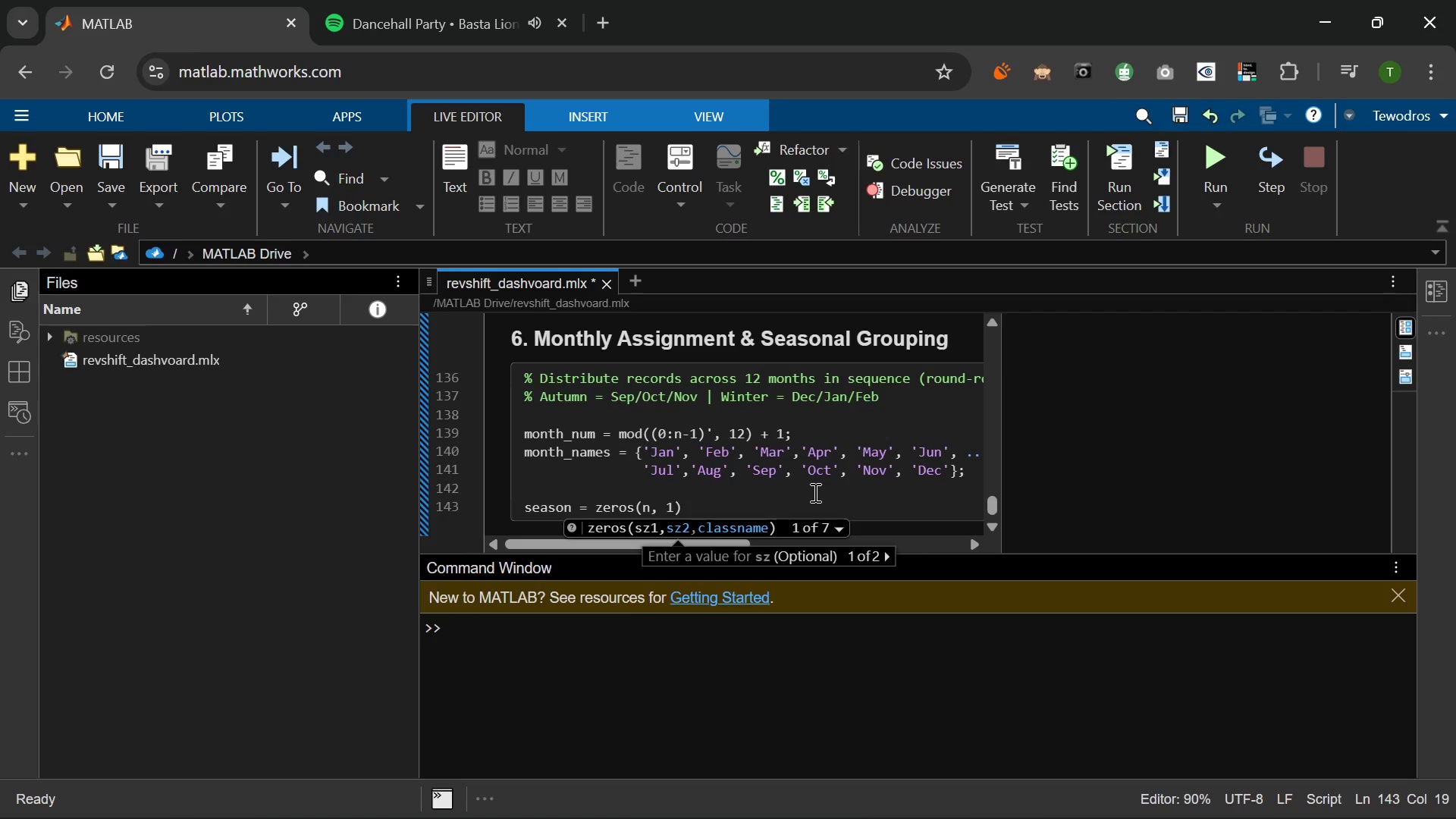 
key(ArrowRight)
 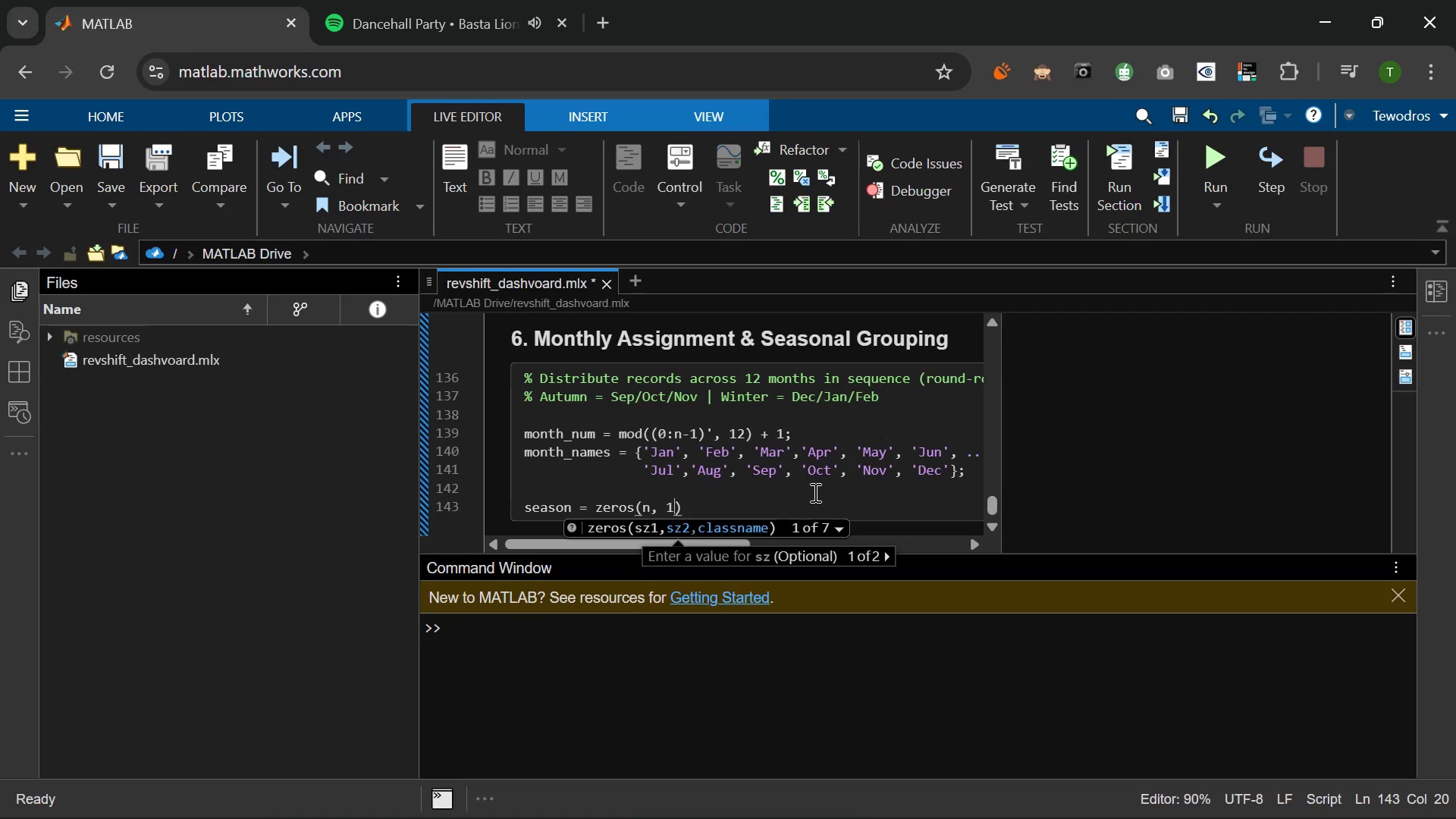 
key(ArrowRight)
 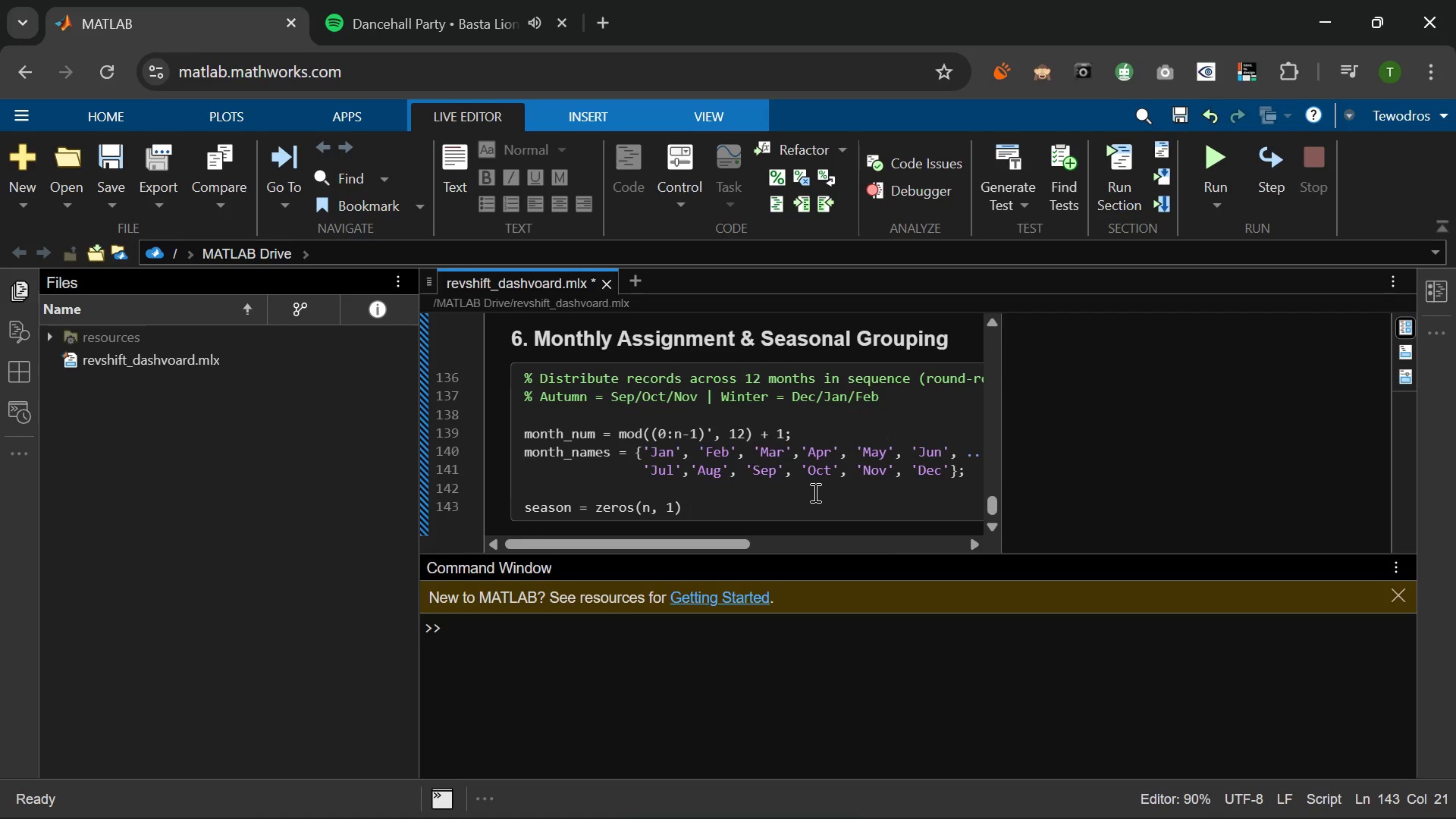 
type(;   % 1-)
key(Backspace)
type(=s)
key(Backspace)
type(Spring 2=Sumer)
 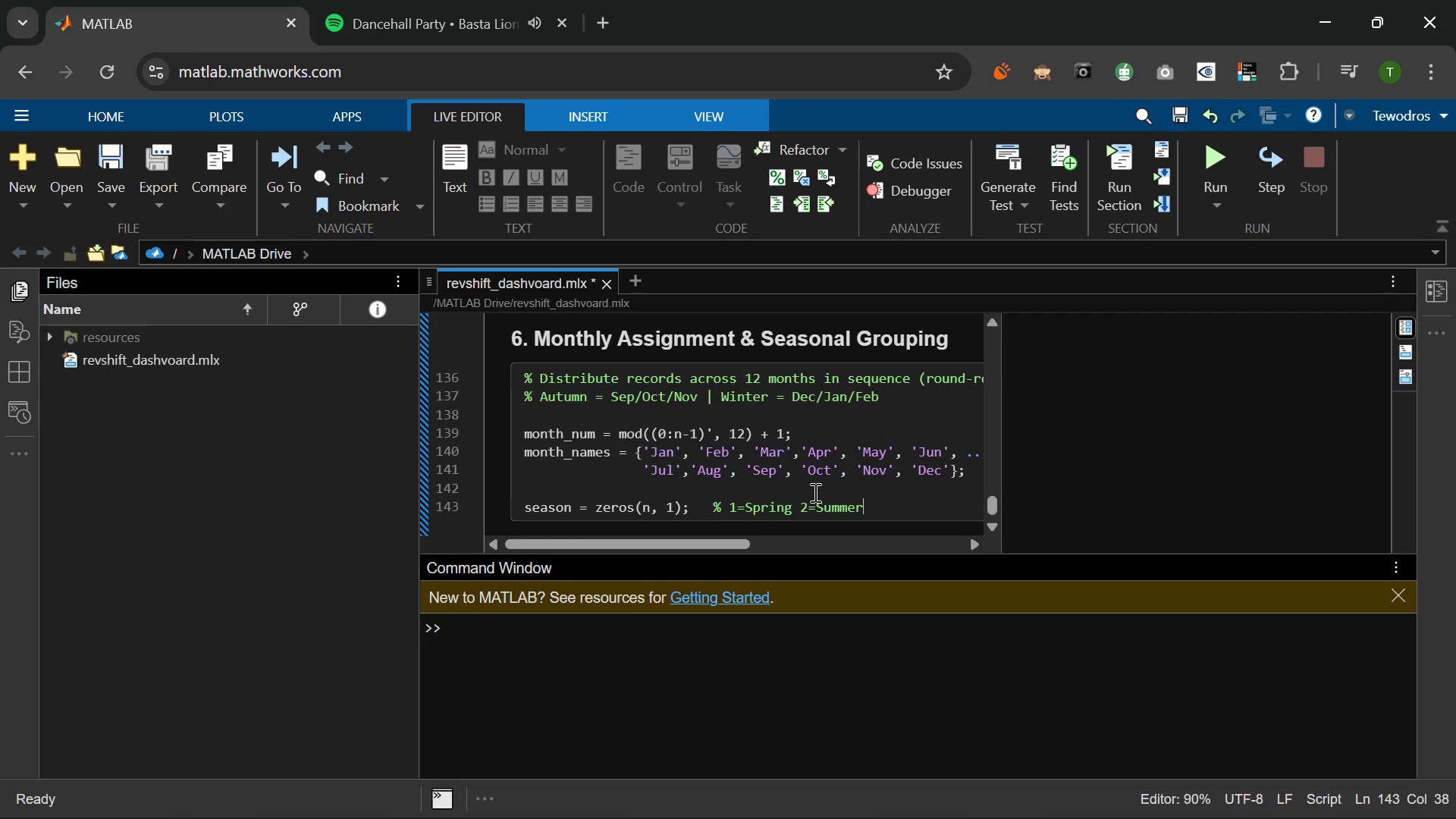 
type( w)
key(Backspace)
type(#)
key(Backspace)
type(3=Autumn 4_)
key(Backspace)
type(=Wing)
key(Backspace)
type(ter)
 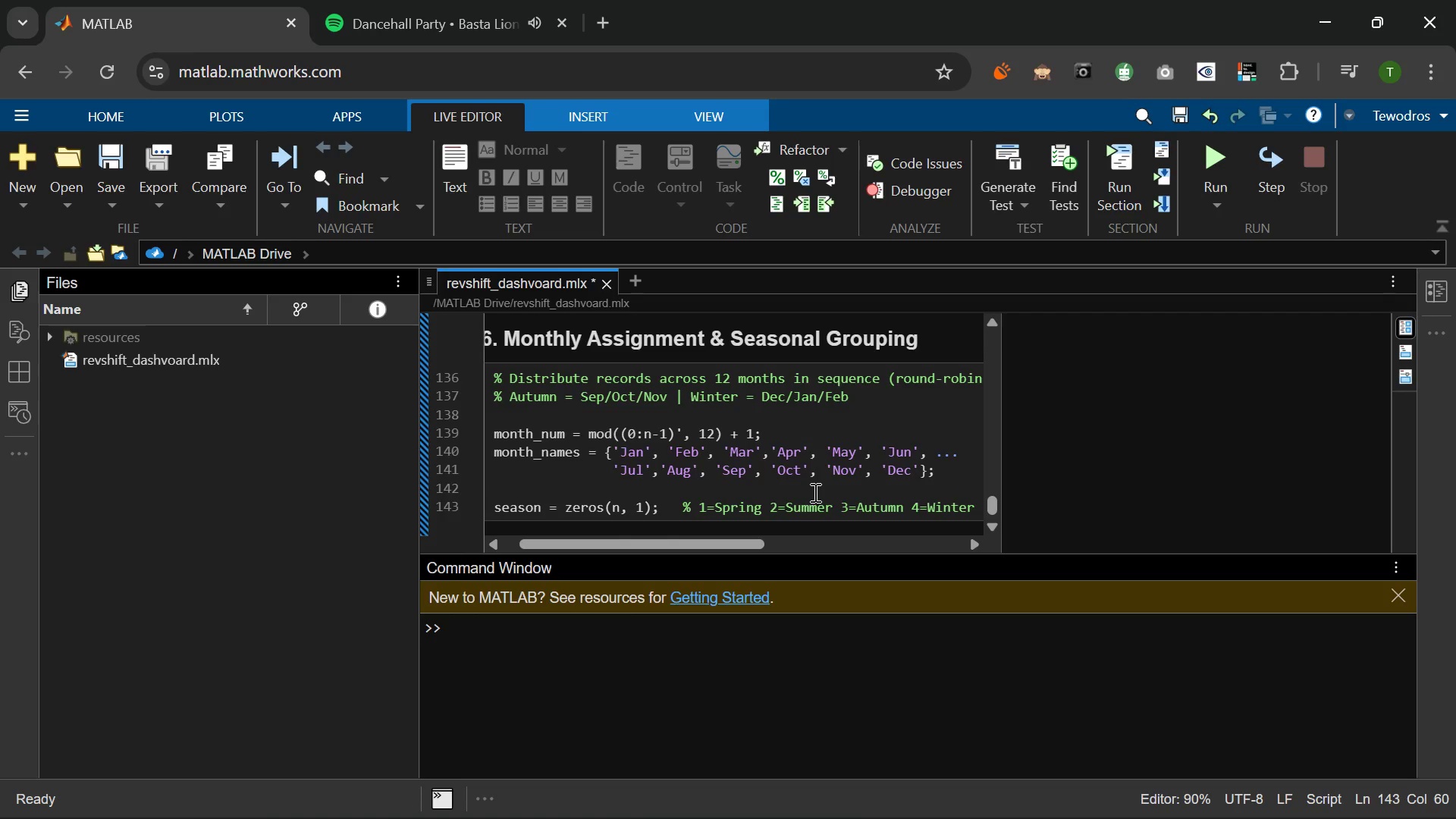 
key(Enter)
 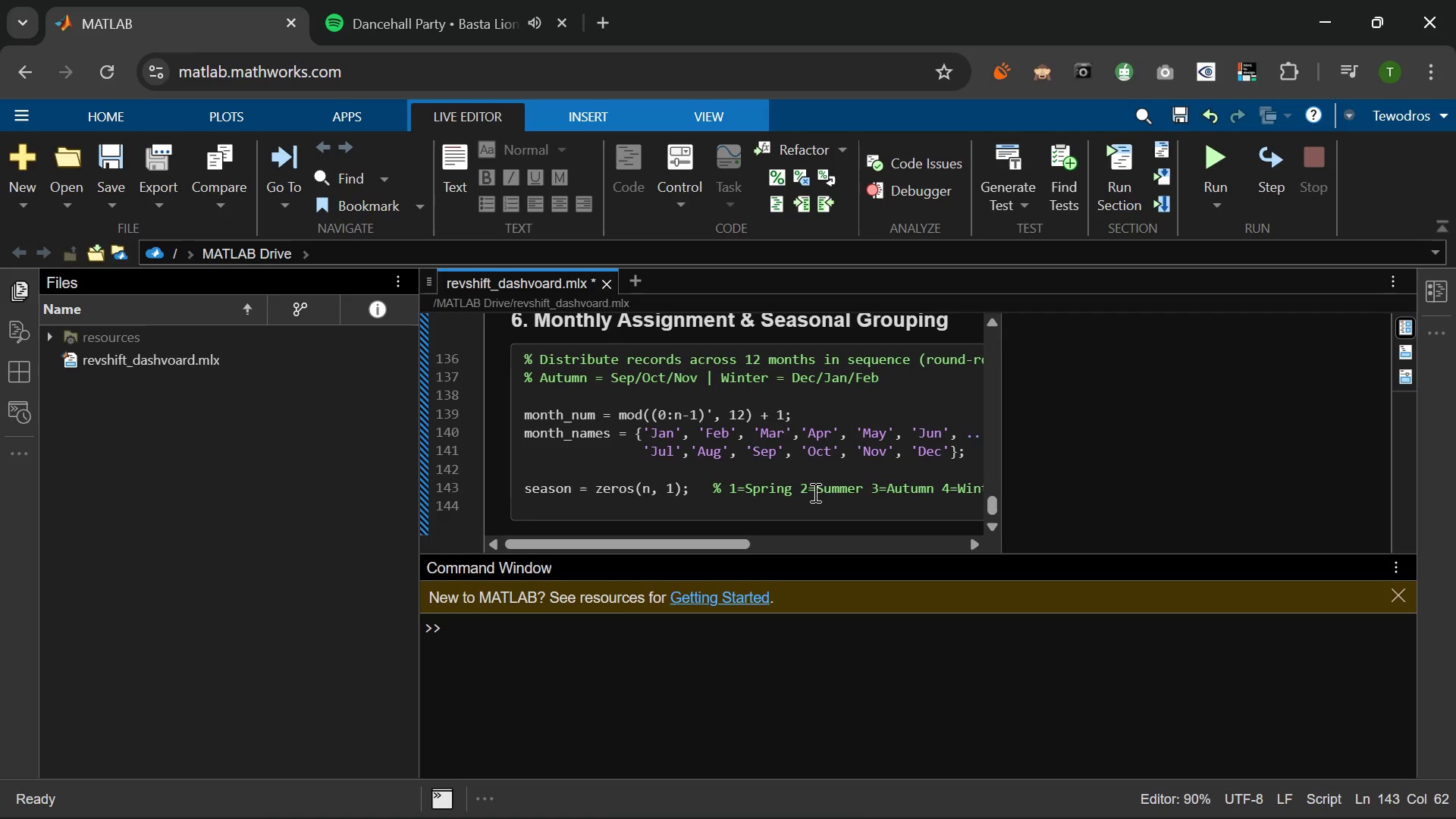 
type(for i =)
 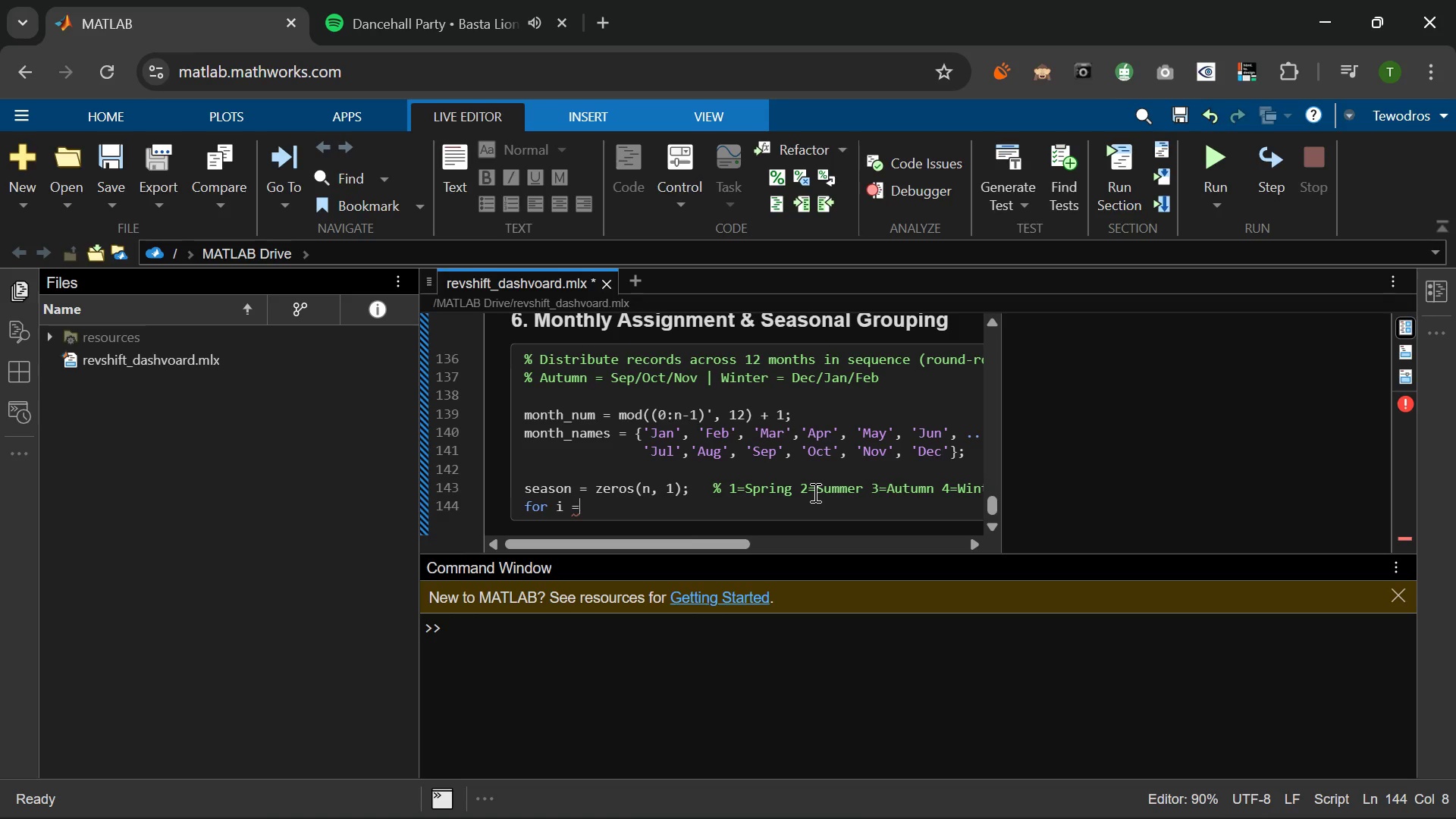 
wait(6.64)
 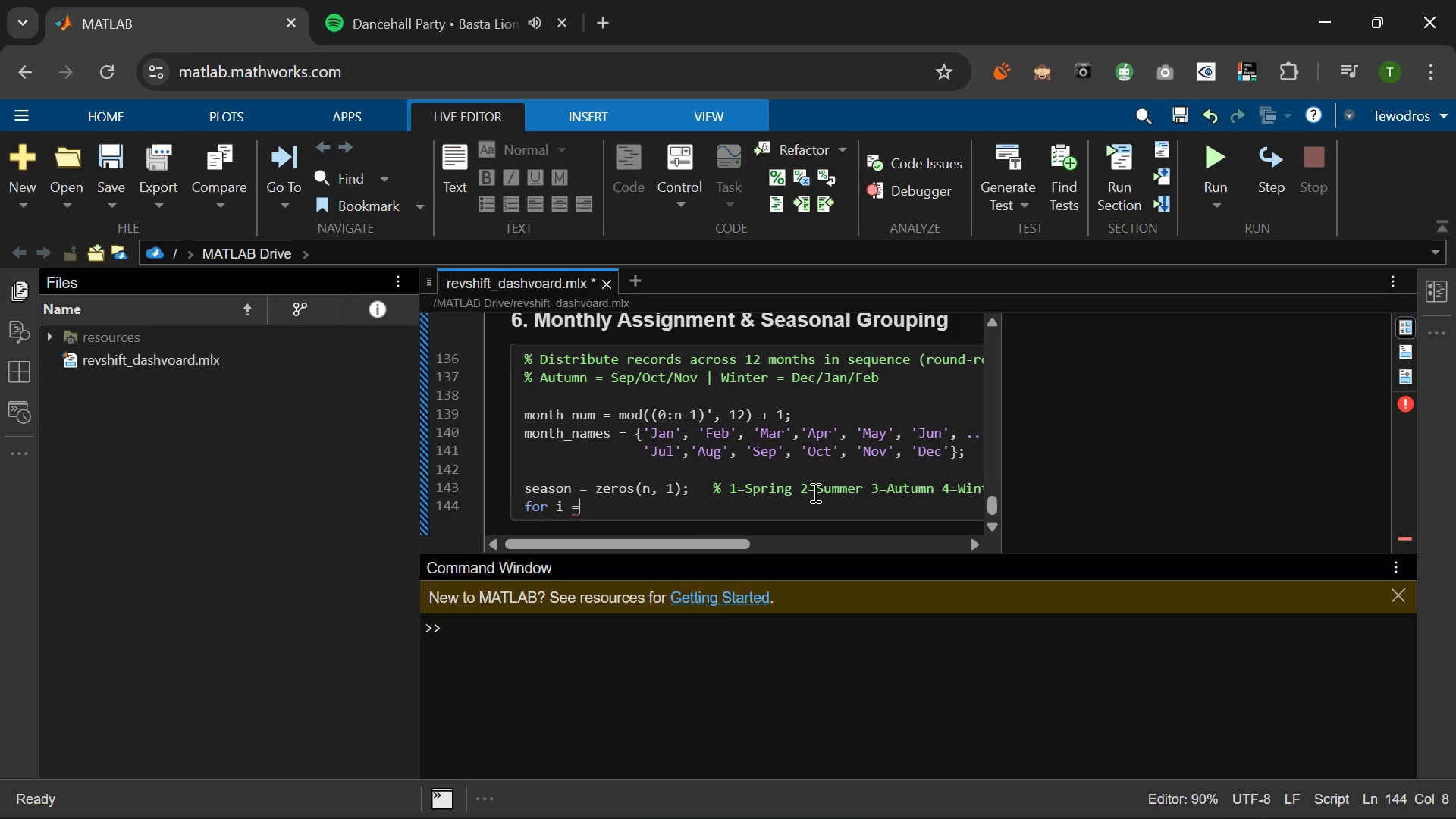 
key(1)
 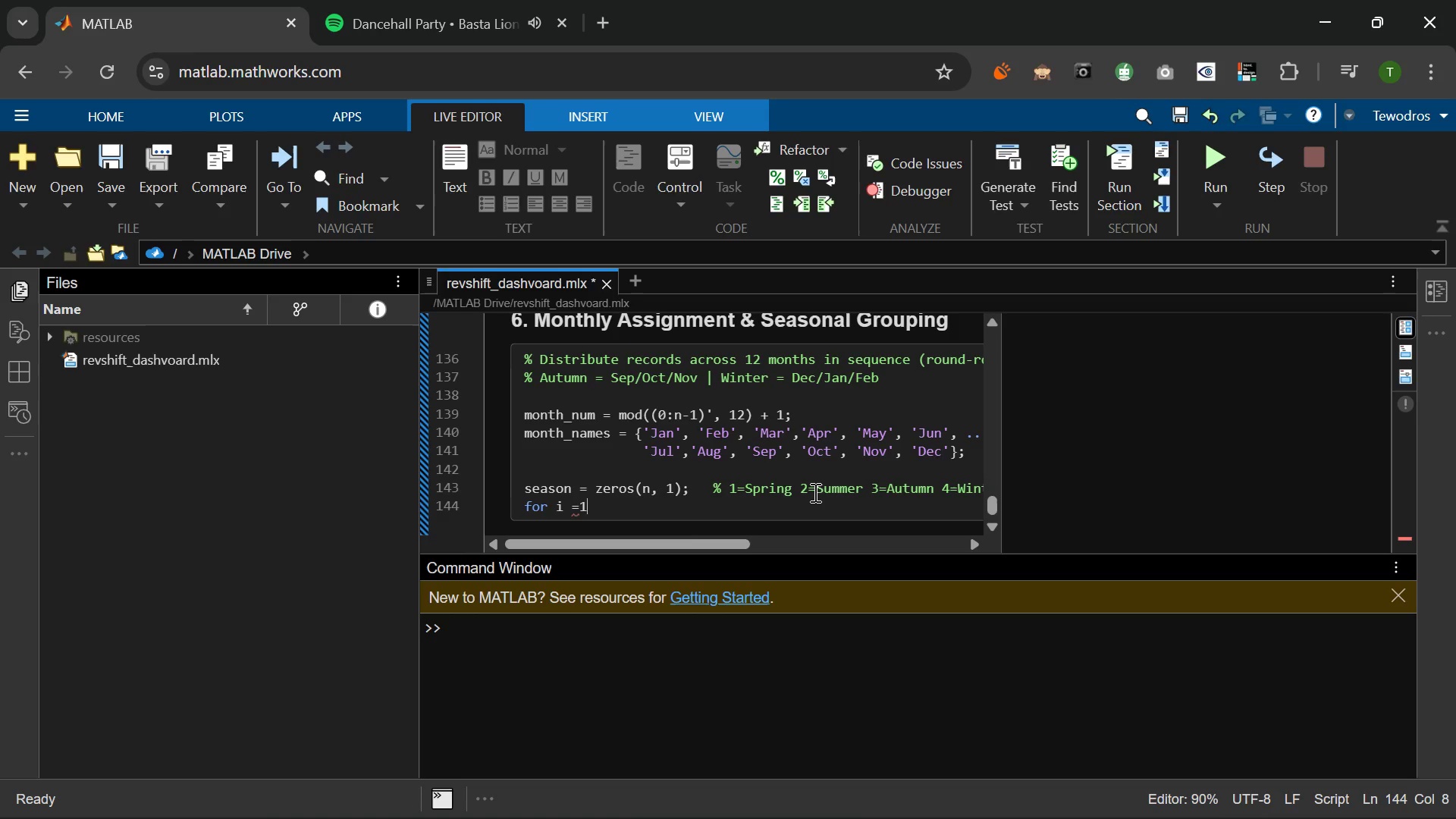 
key(Semicolon)
 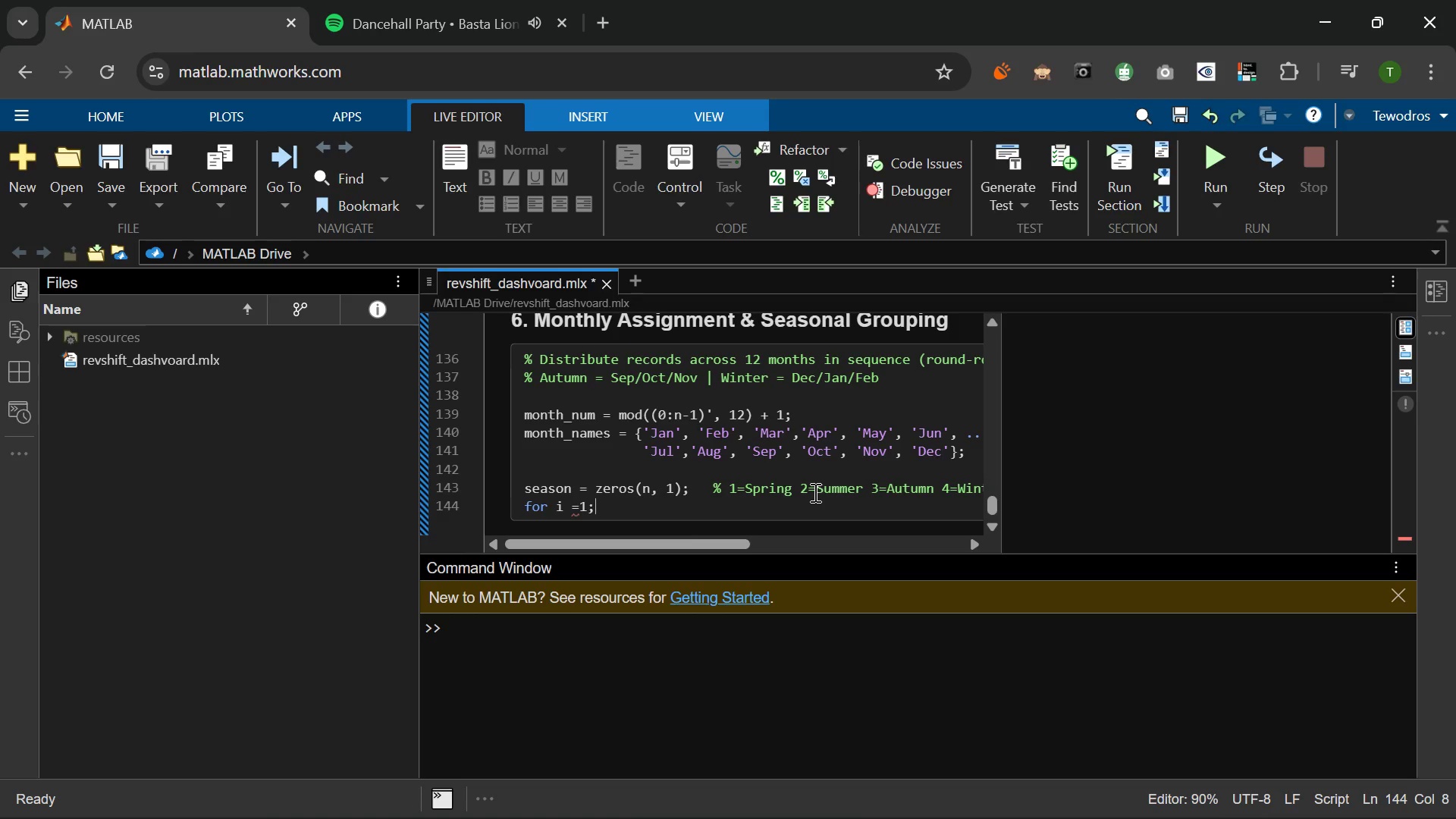 
key(Backspace)
 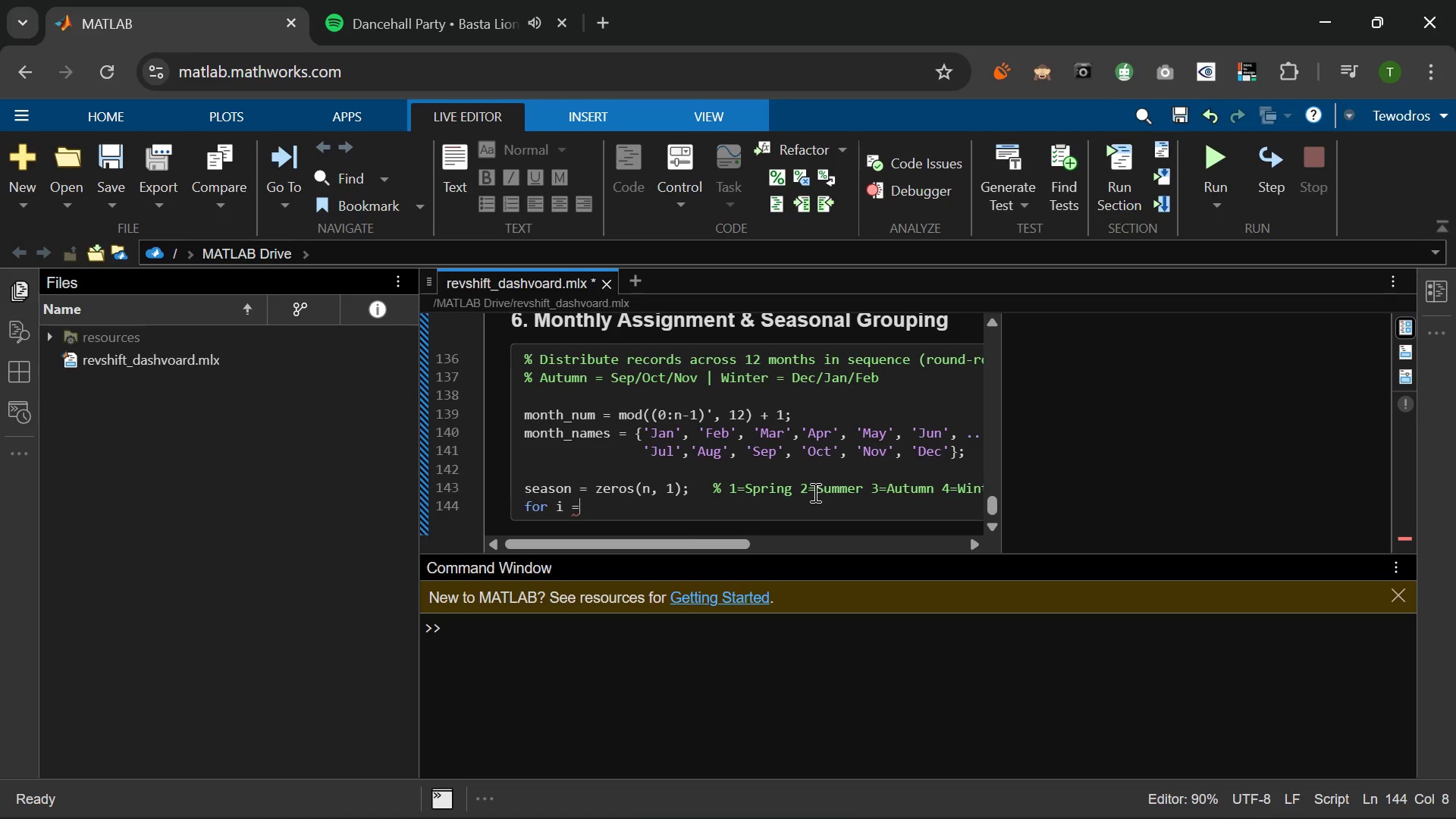 
key(Backspace)
 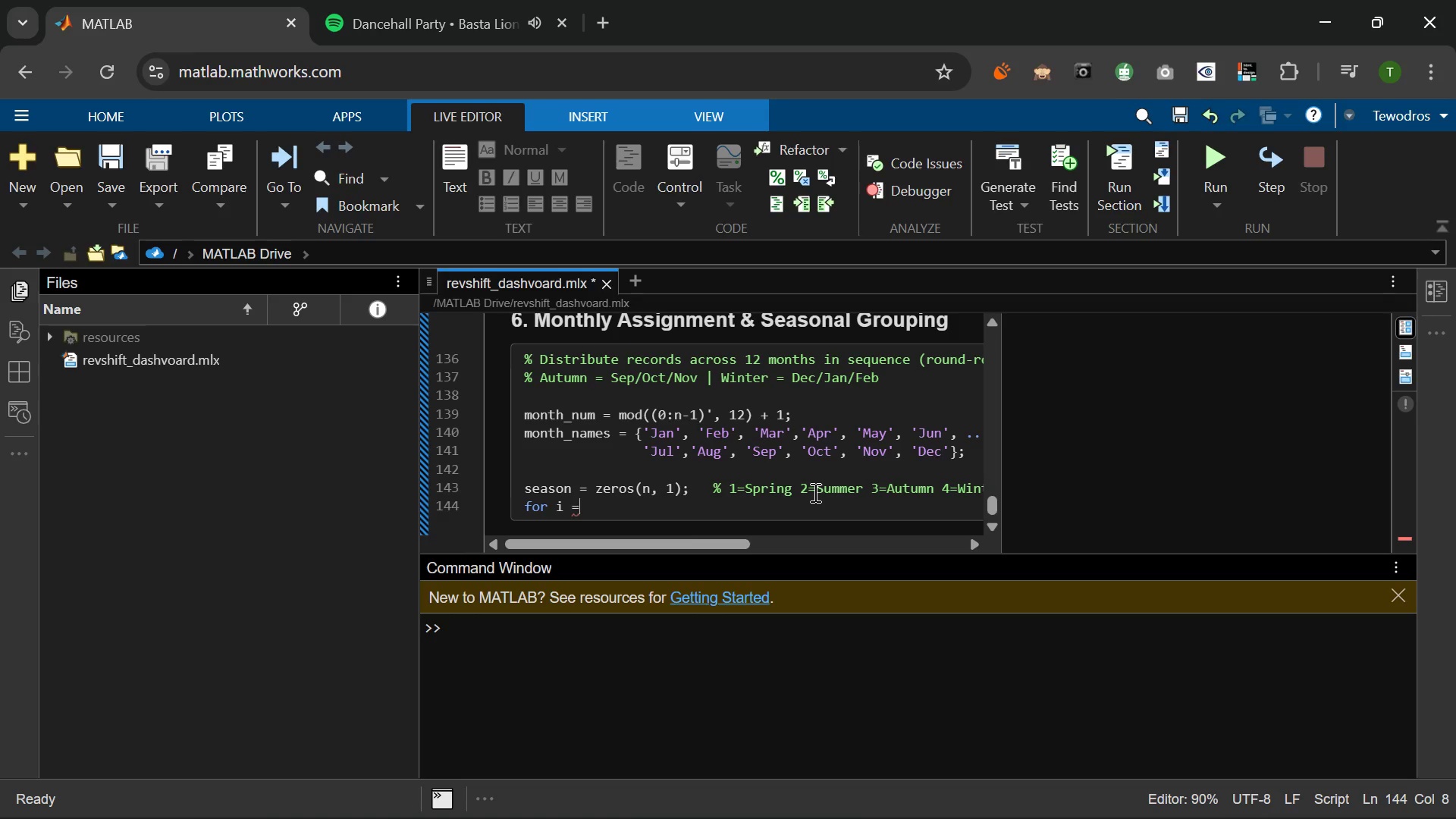 
key(Space)
 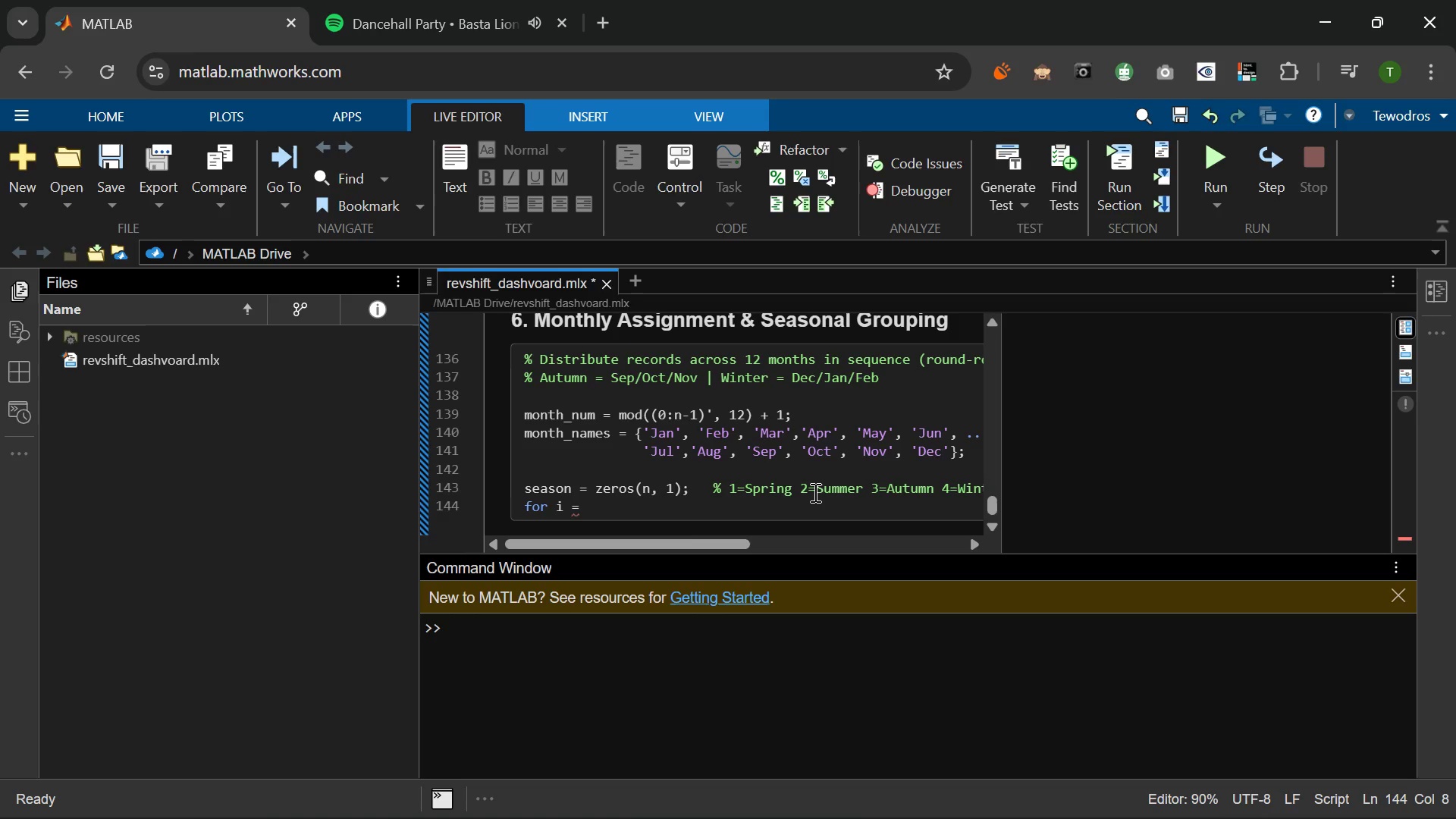 
key(1)
 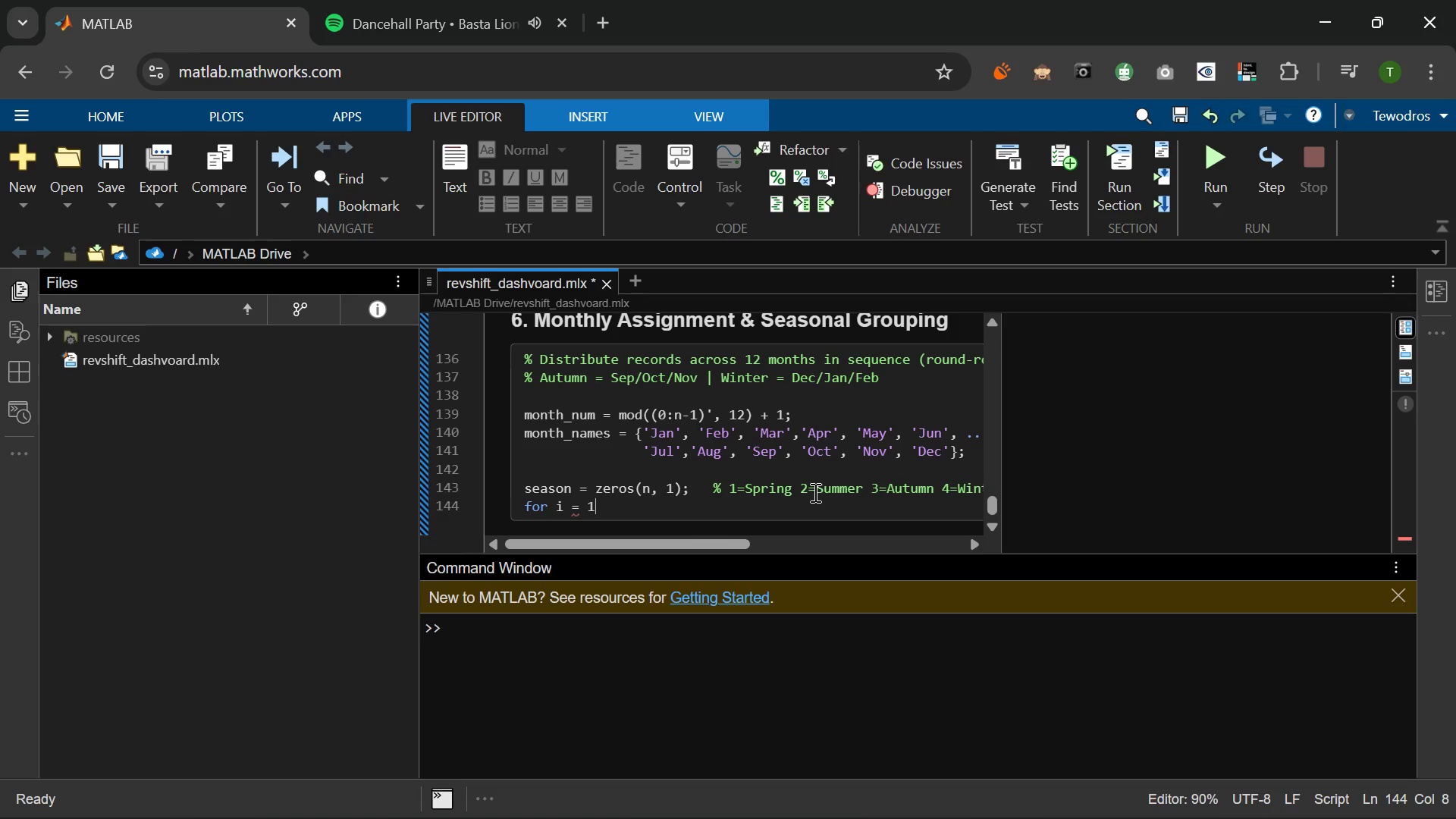 
key(Shift+ShiftLeft)
 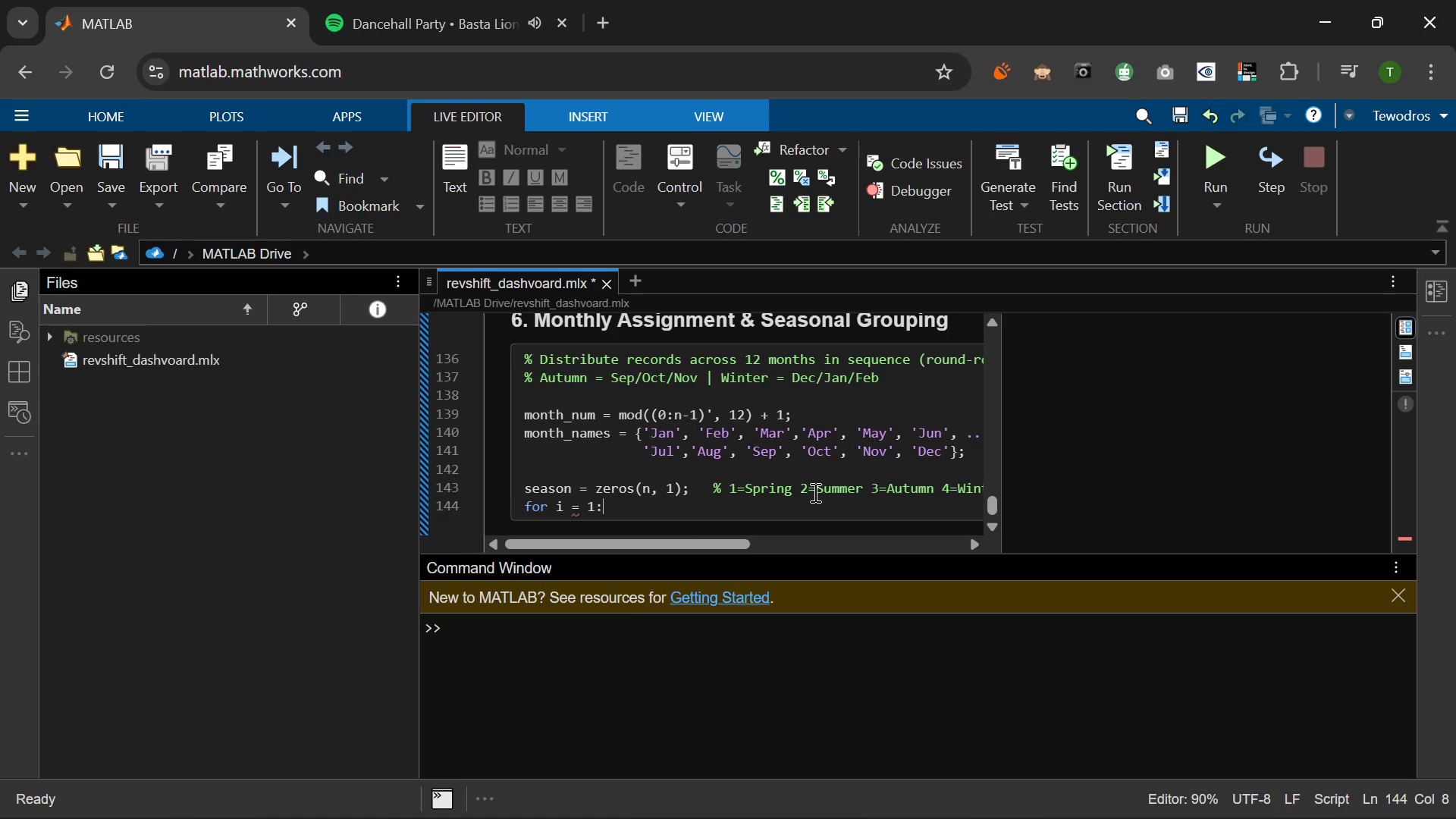 
key(Shift+Semicolon)
 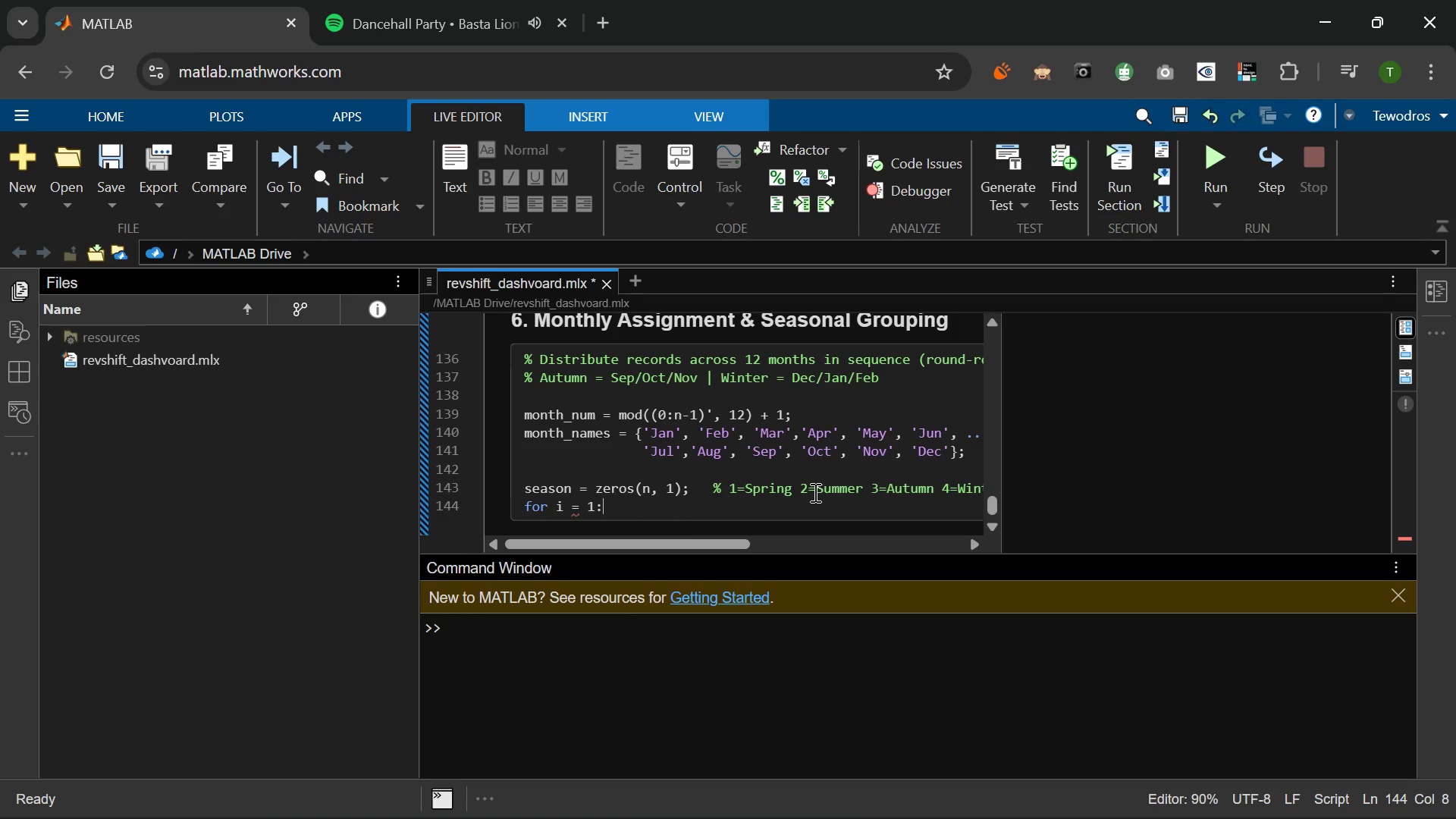 
key(N)
 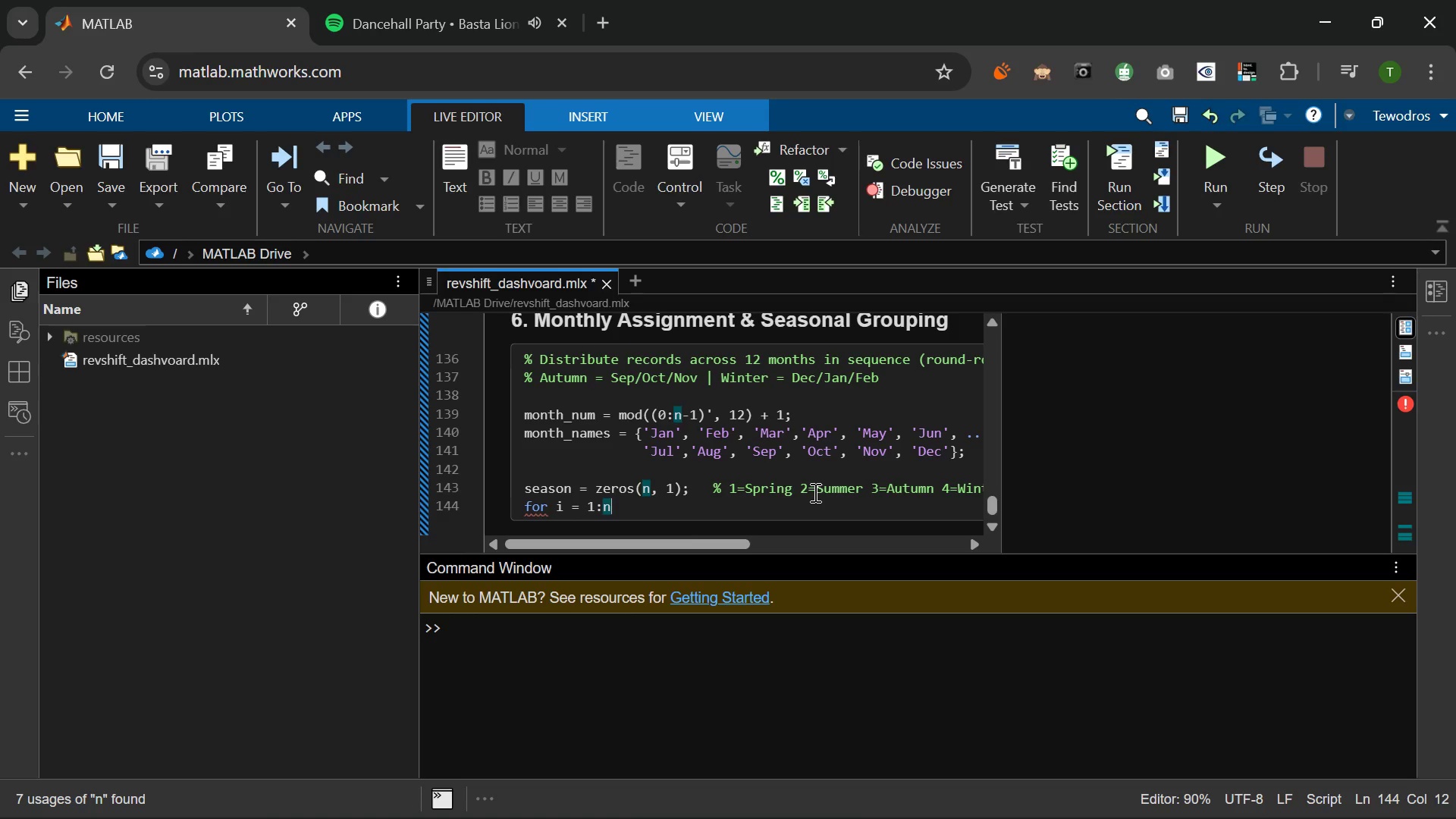 
key(Enter)
 